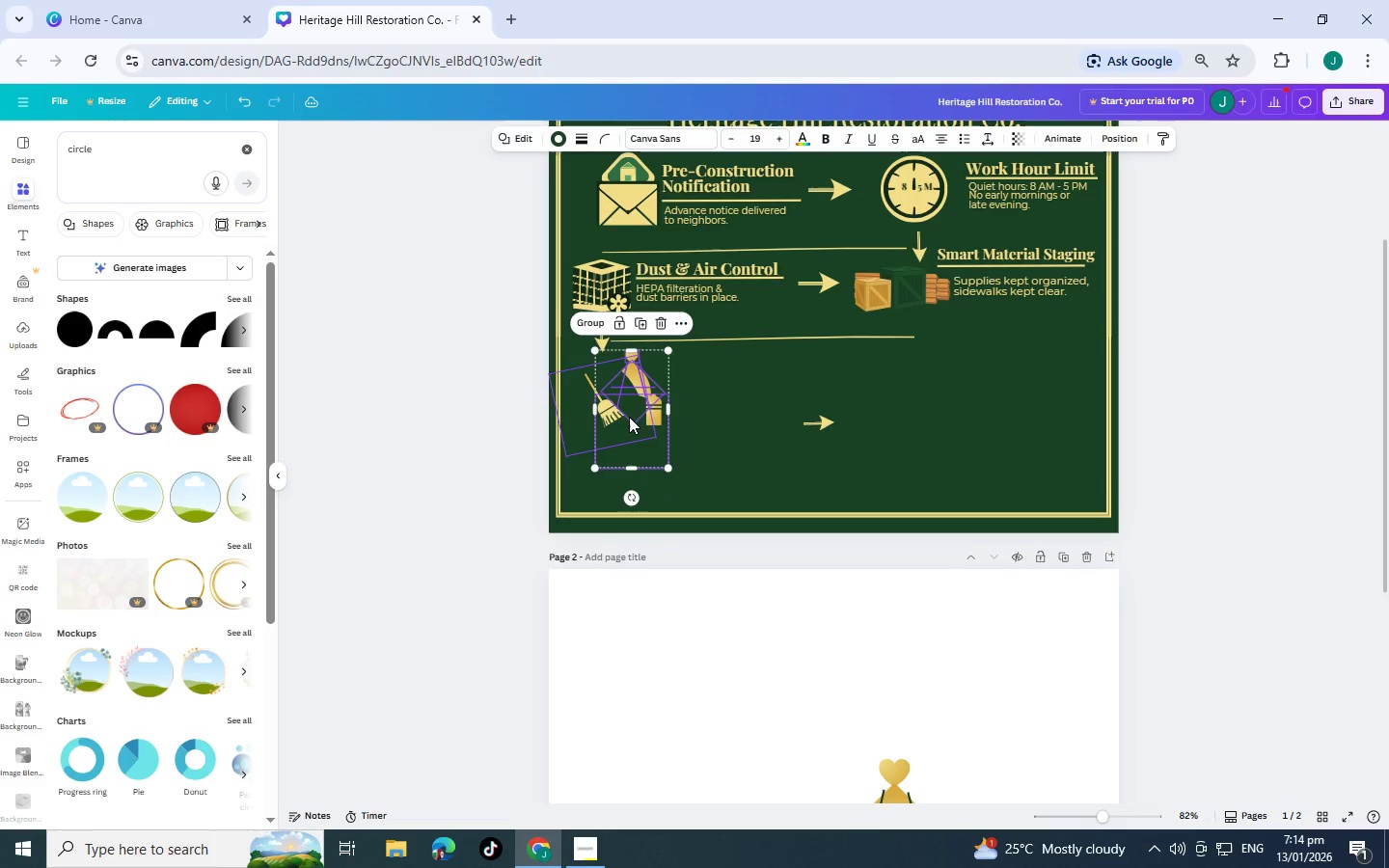 
key(Control+BracketRight)
 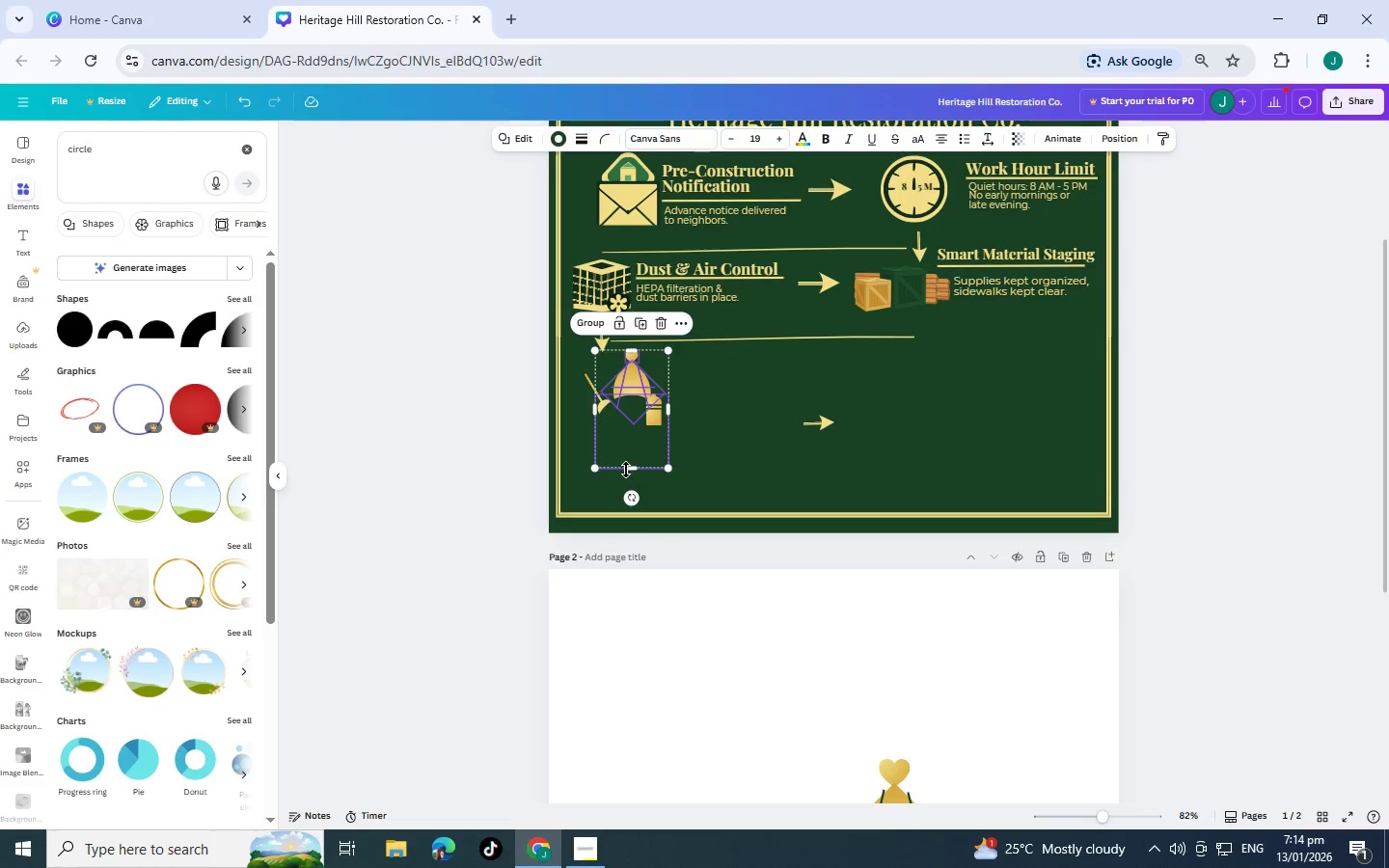 
left_click_drag(start_coordinate=[629, 445], to_coordinate=[744, 517])
 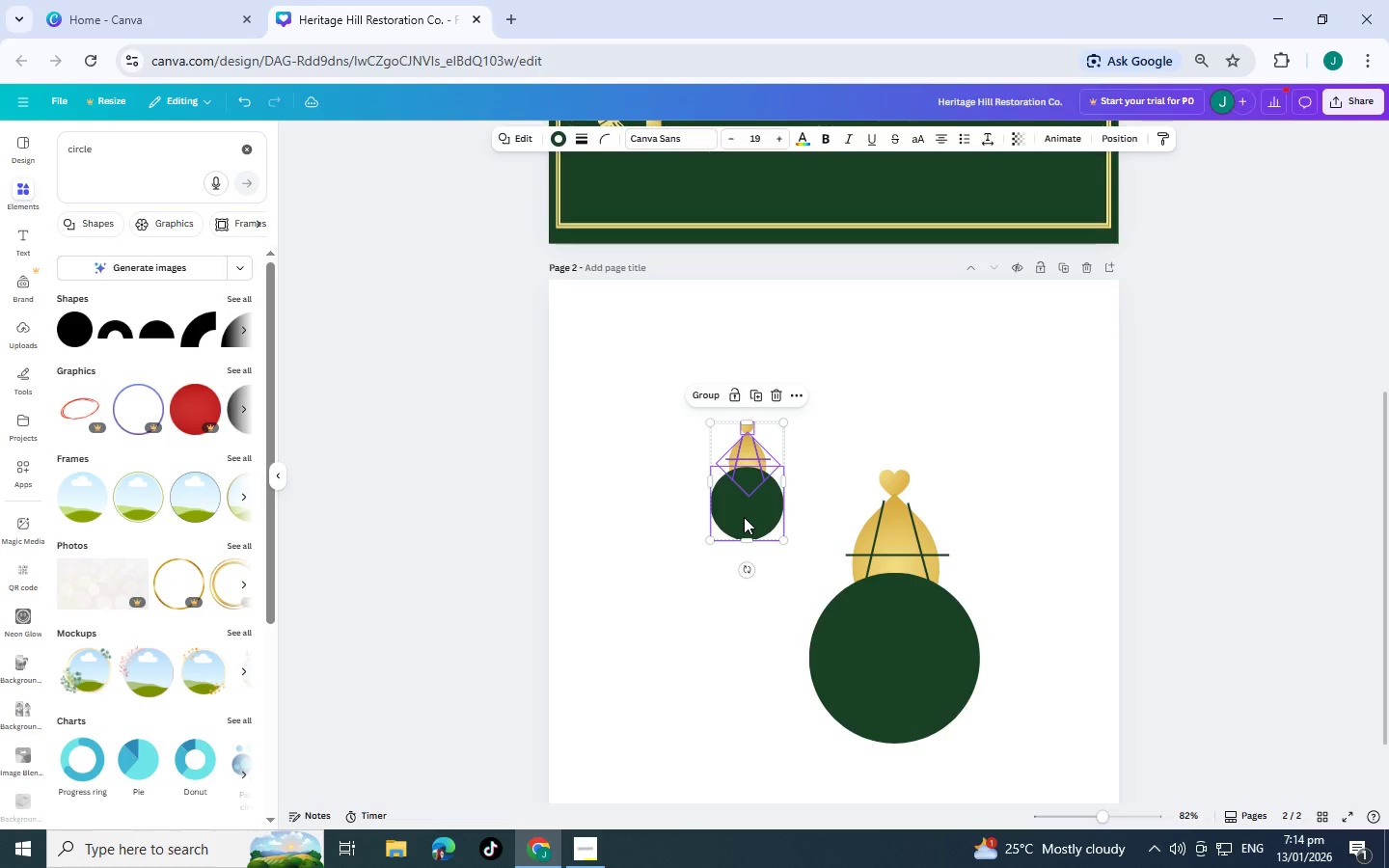 
scroll: coordinate [736, 661], scroll_direction: down, amount: 3.0
 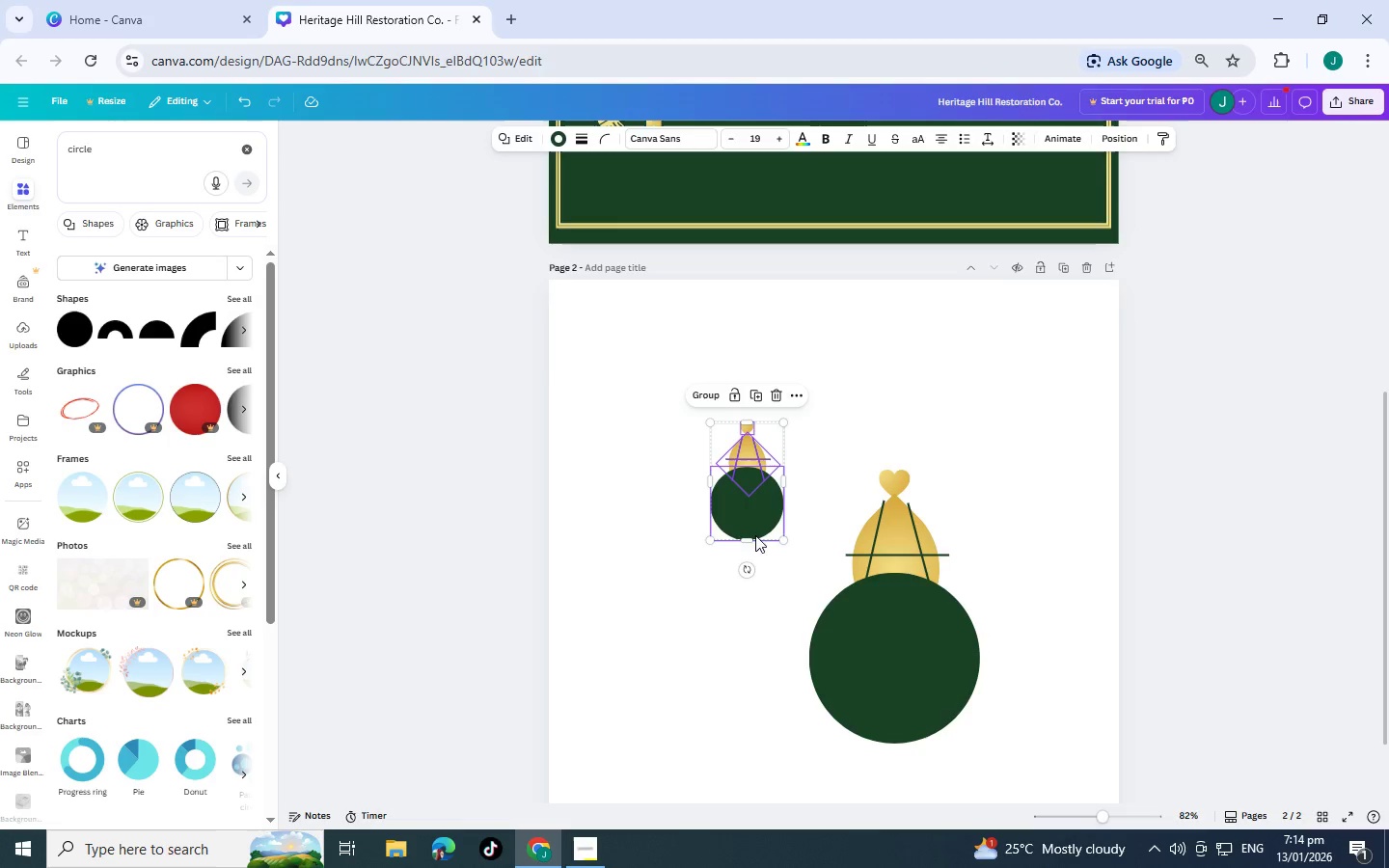 
left_click_drag(start_coordinate=[747, 537], to_coordinate=[754, 587])
 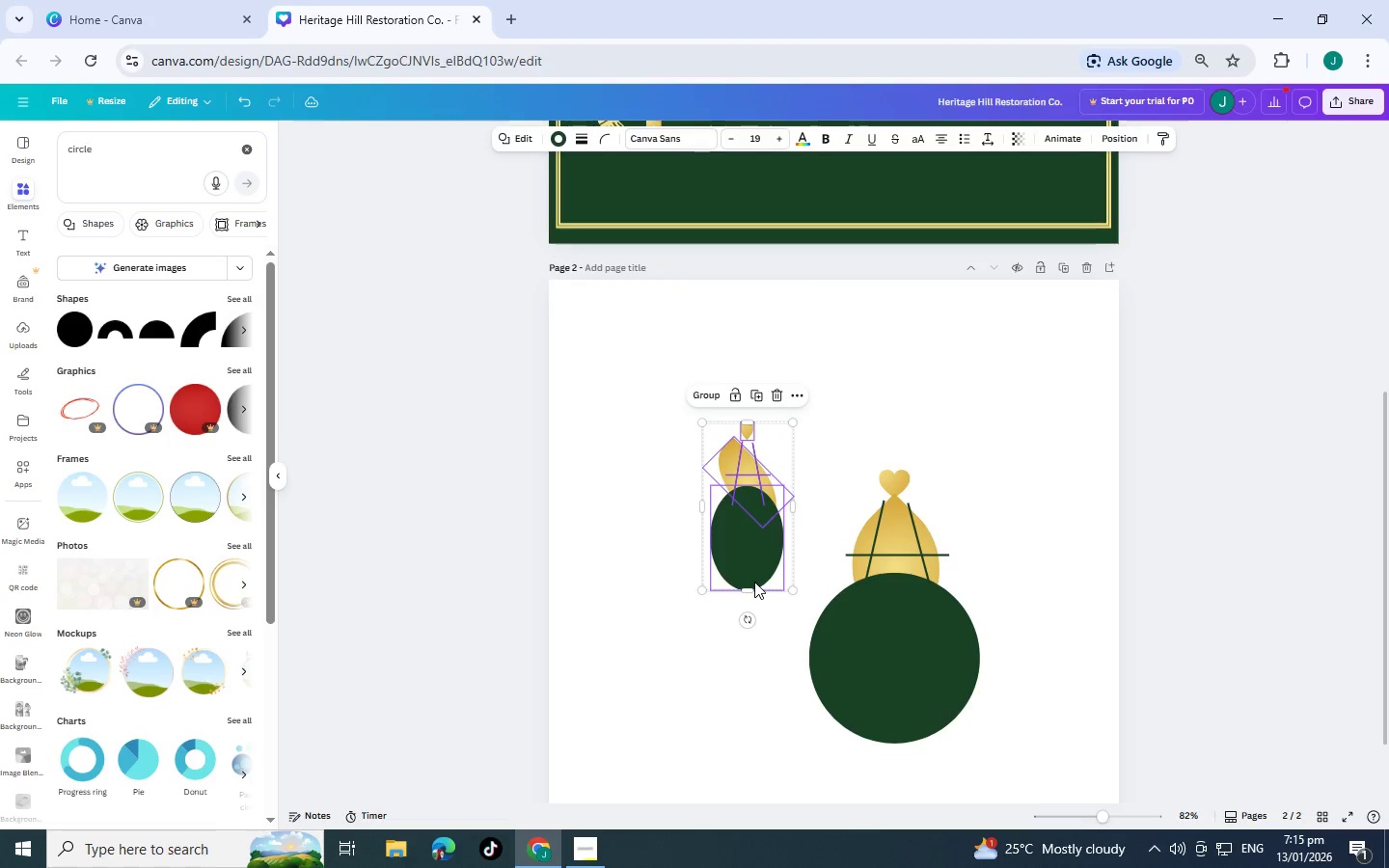 
key(Control+Z)
 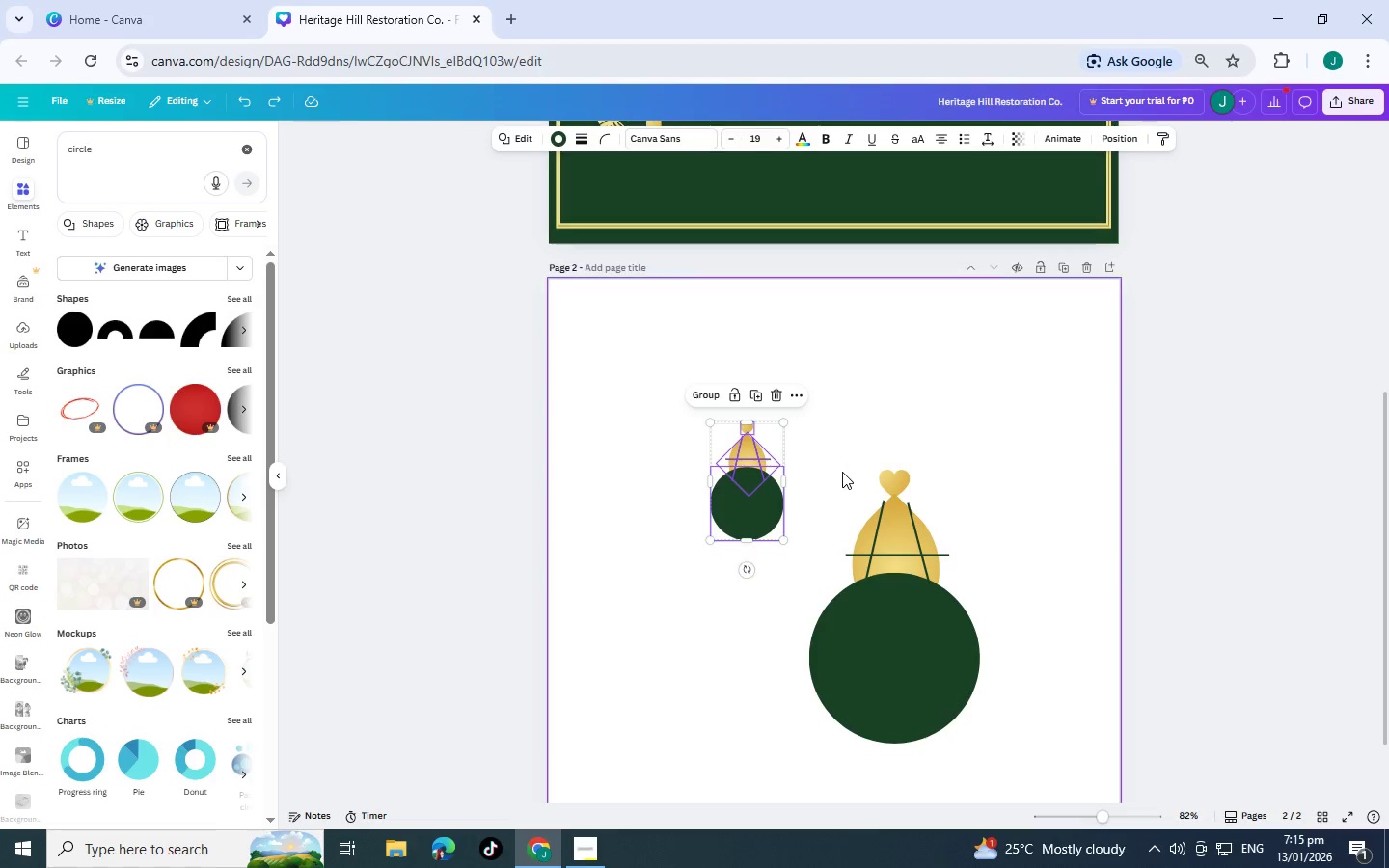 
left_click([845, 448])
 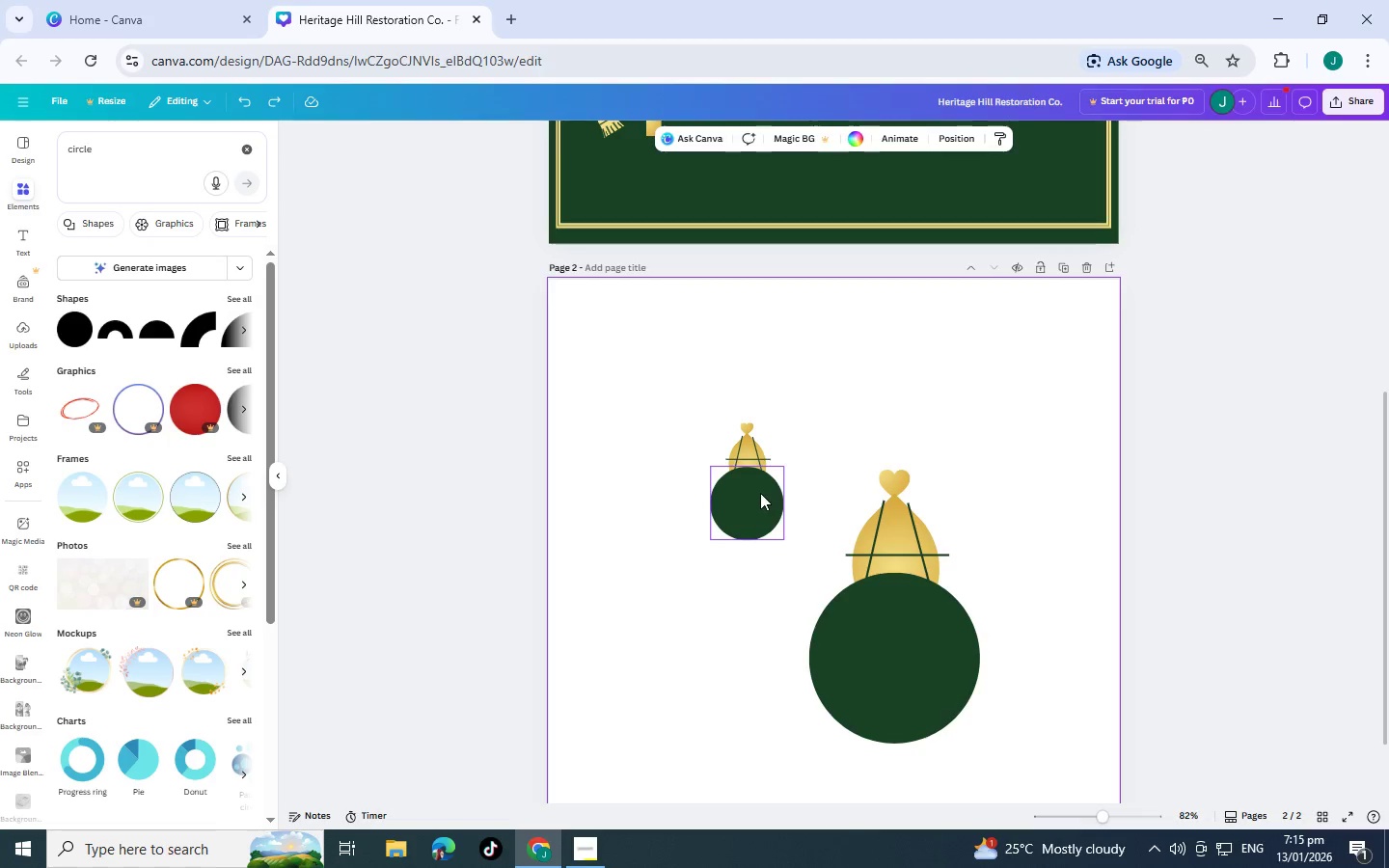 
left_click([738, 523])
 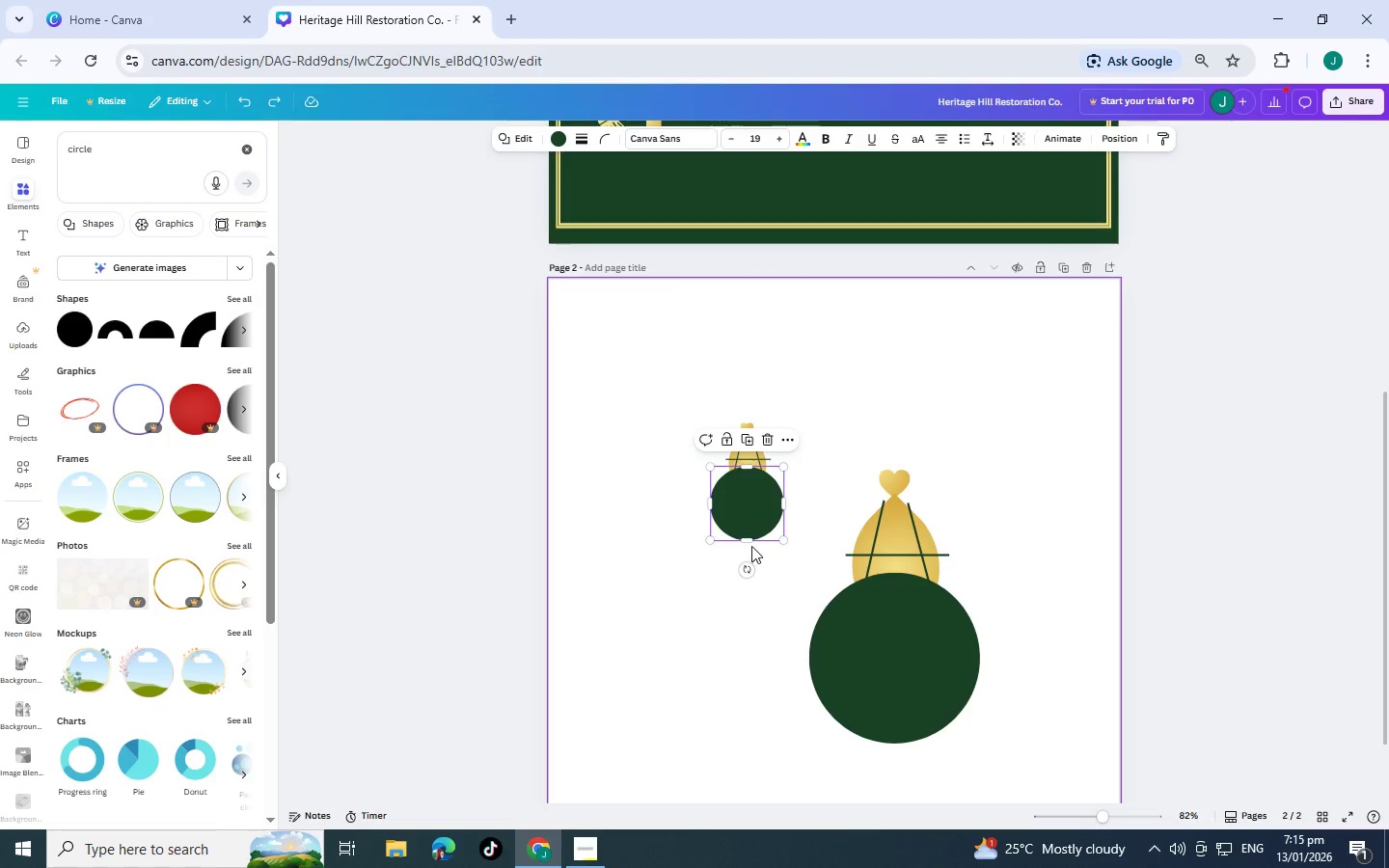 
left_click_drag(start_coordinate=[751, 543], to_coordinate=[756, 497])
 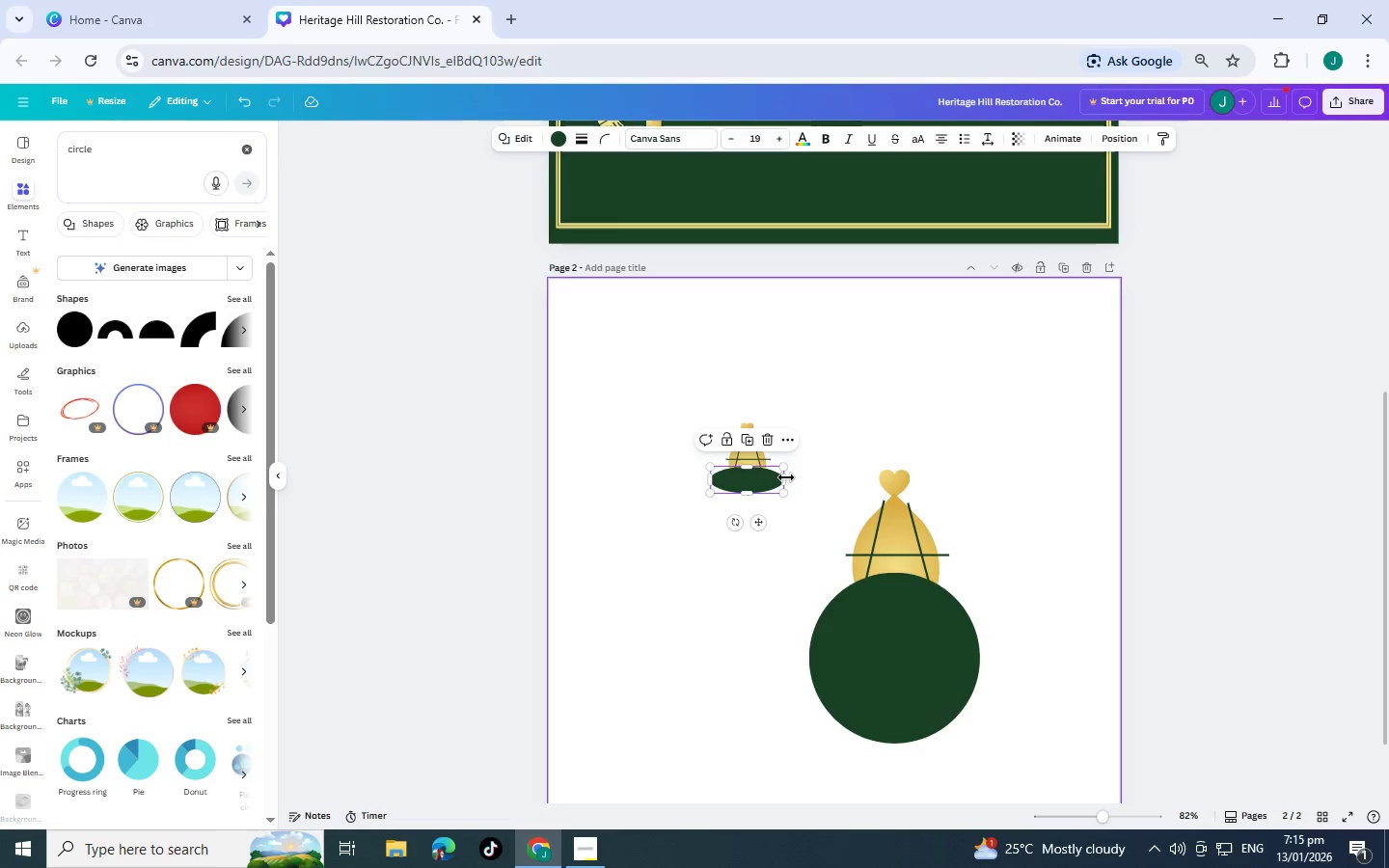 
left_click_drag(start_coordinate=[786, 477], to_coordinate=[774, 477])
 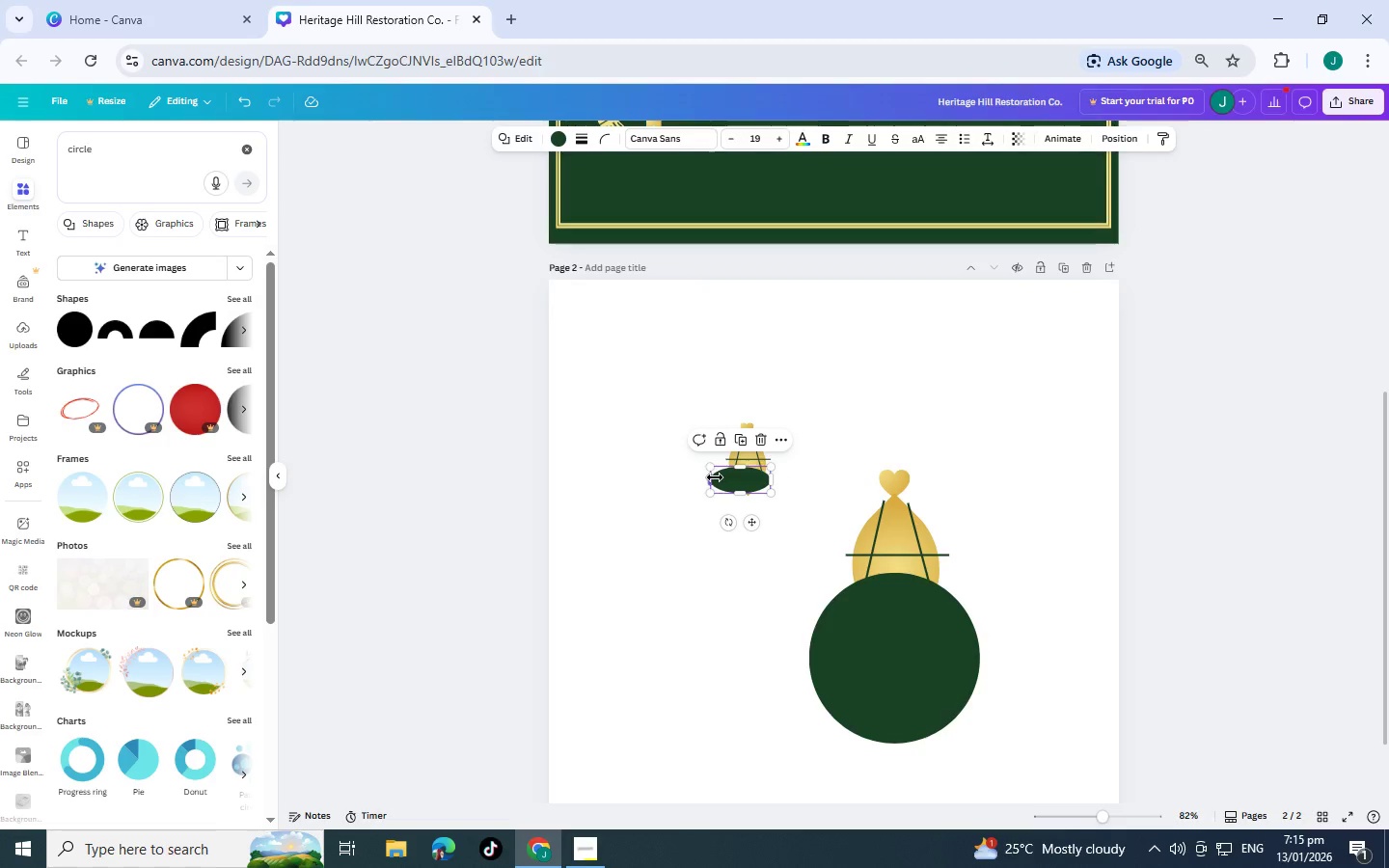 
left_click_drag(start_coordinate=[714, 477], to_coordinate=[725, 479])
 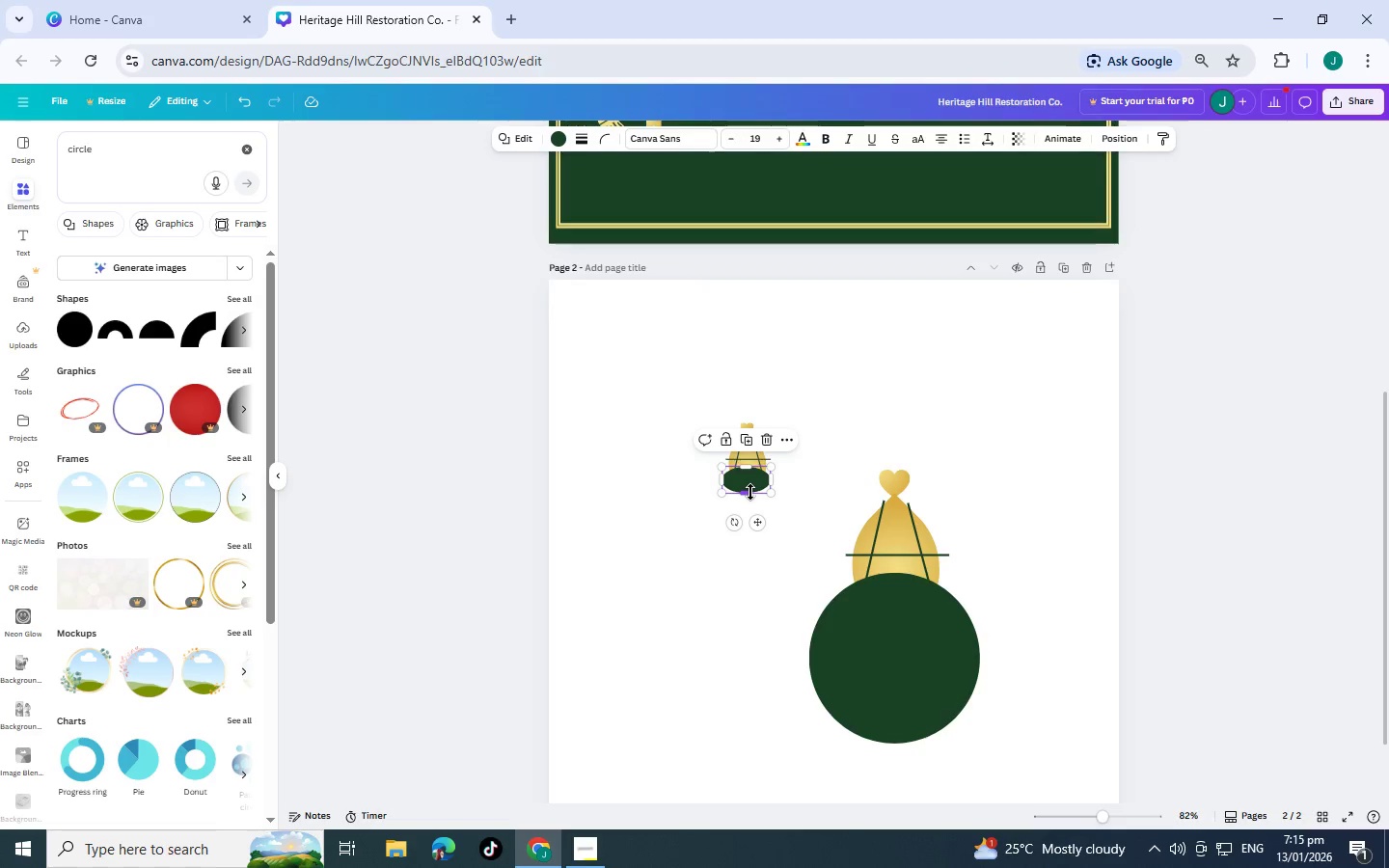 
left_click_drag(start_coordinate=[750, 492], to_coordinate=[753, 498])
 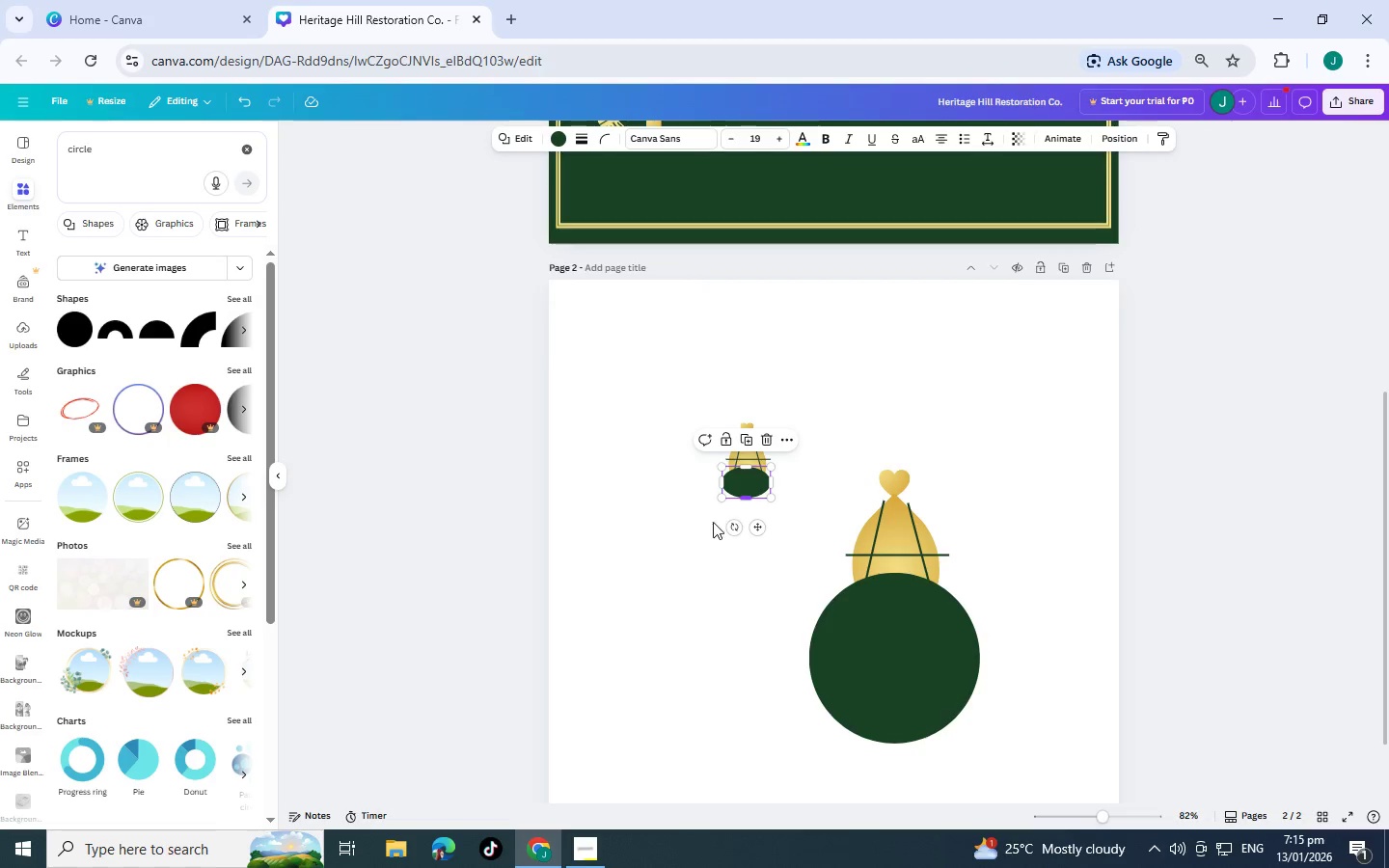 
left_click([710, 525])
 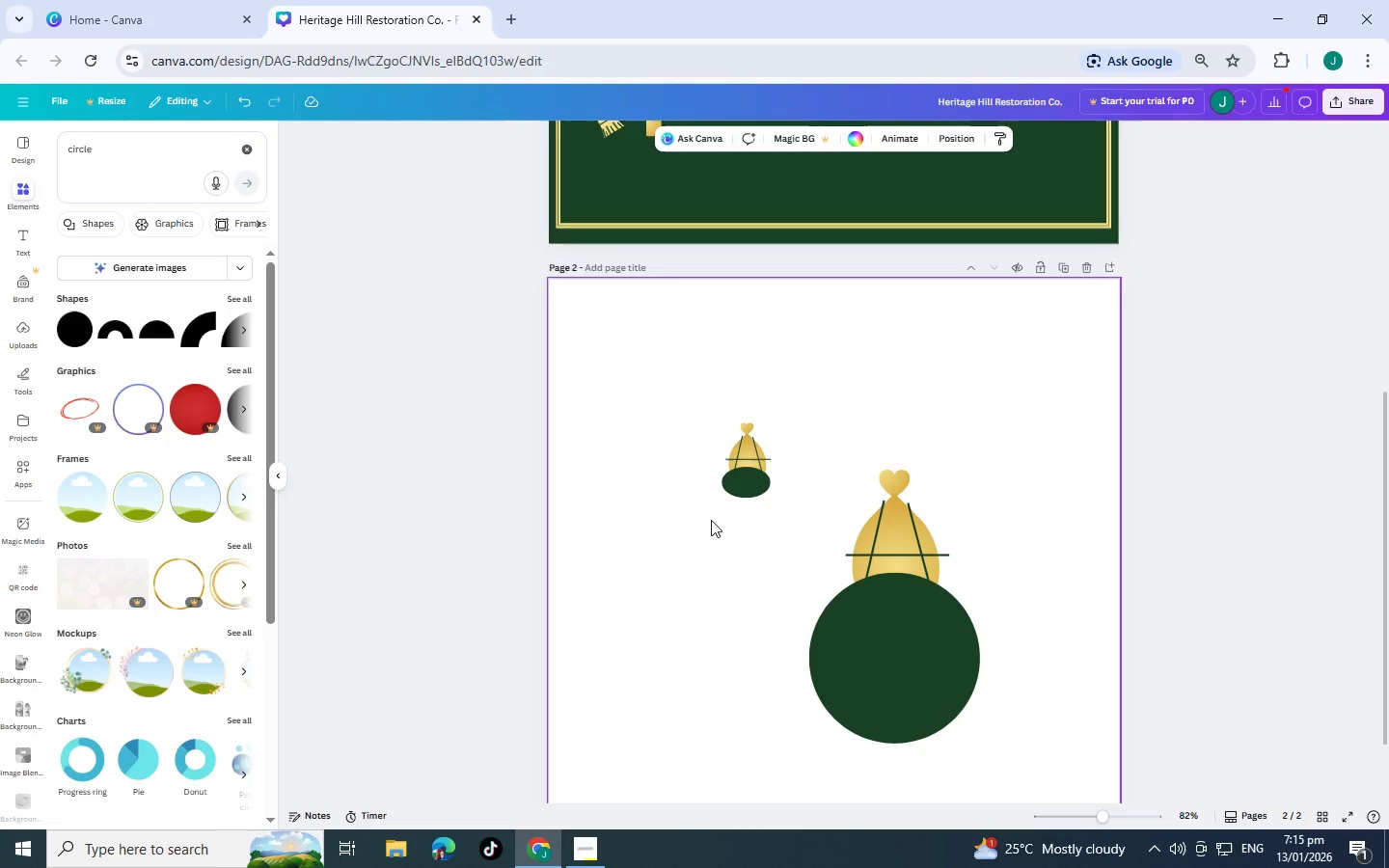 
left_click_drag(start_coordinate=[711, 520], to_coordinate=[795, 422])
 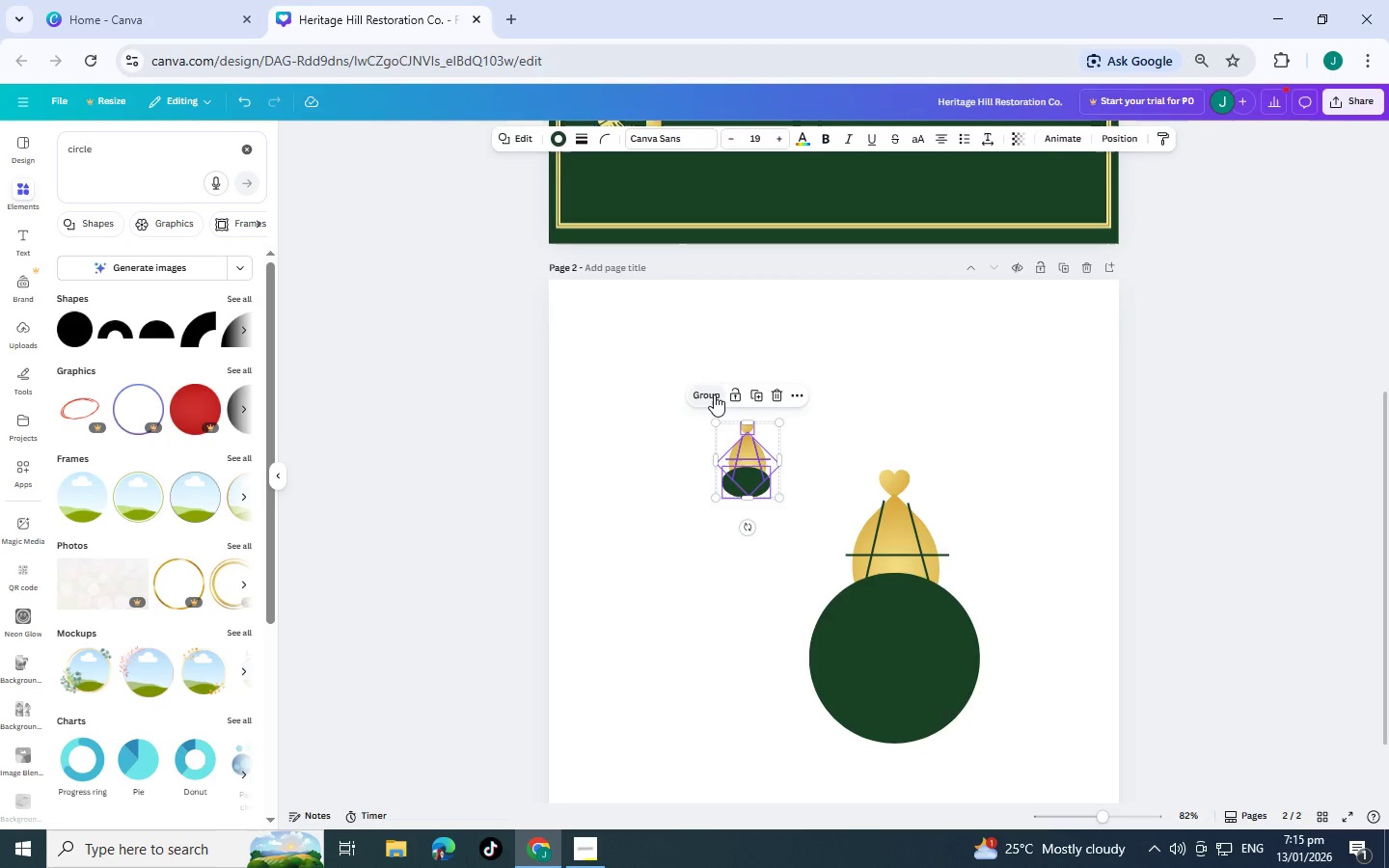 
left_click([711, 393])
 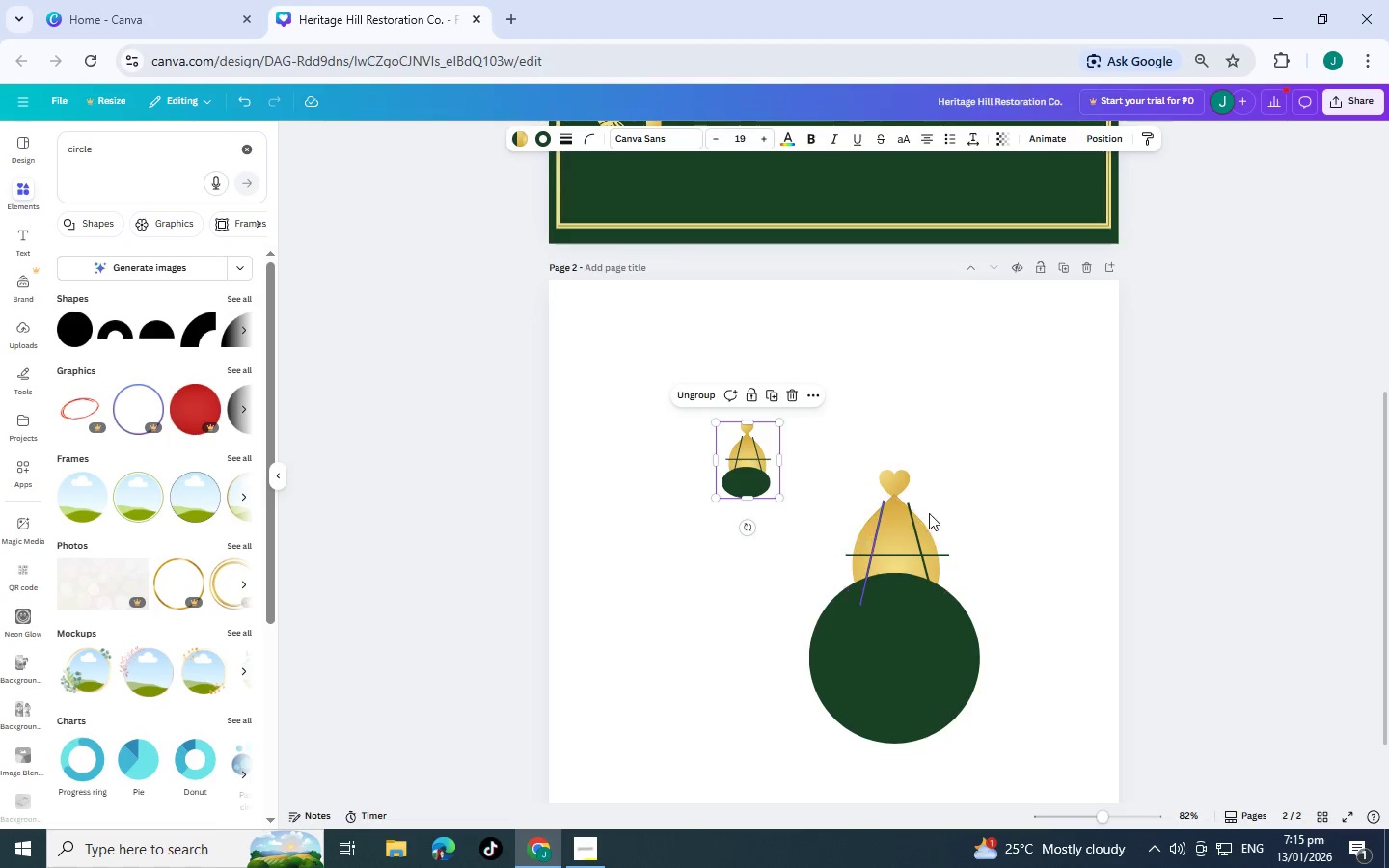 
left_click([1000, 472])
 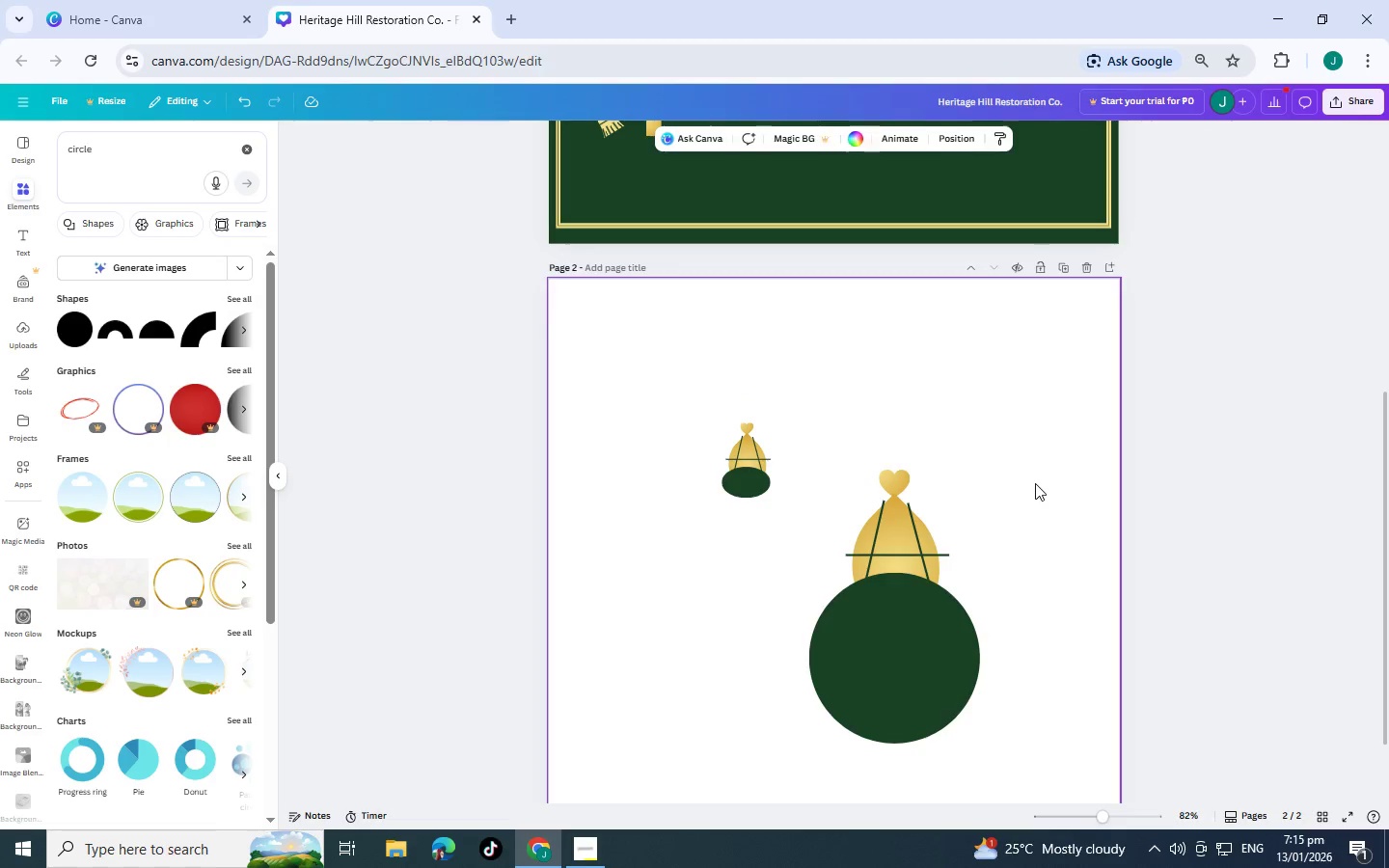 
left_click_drag(start_coordinate=[1035, 481], to_coordinate=[834, 720])
 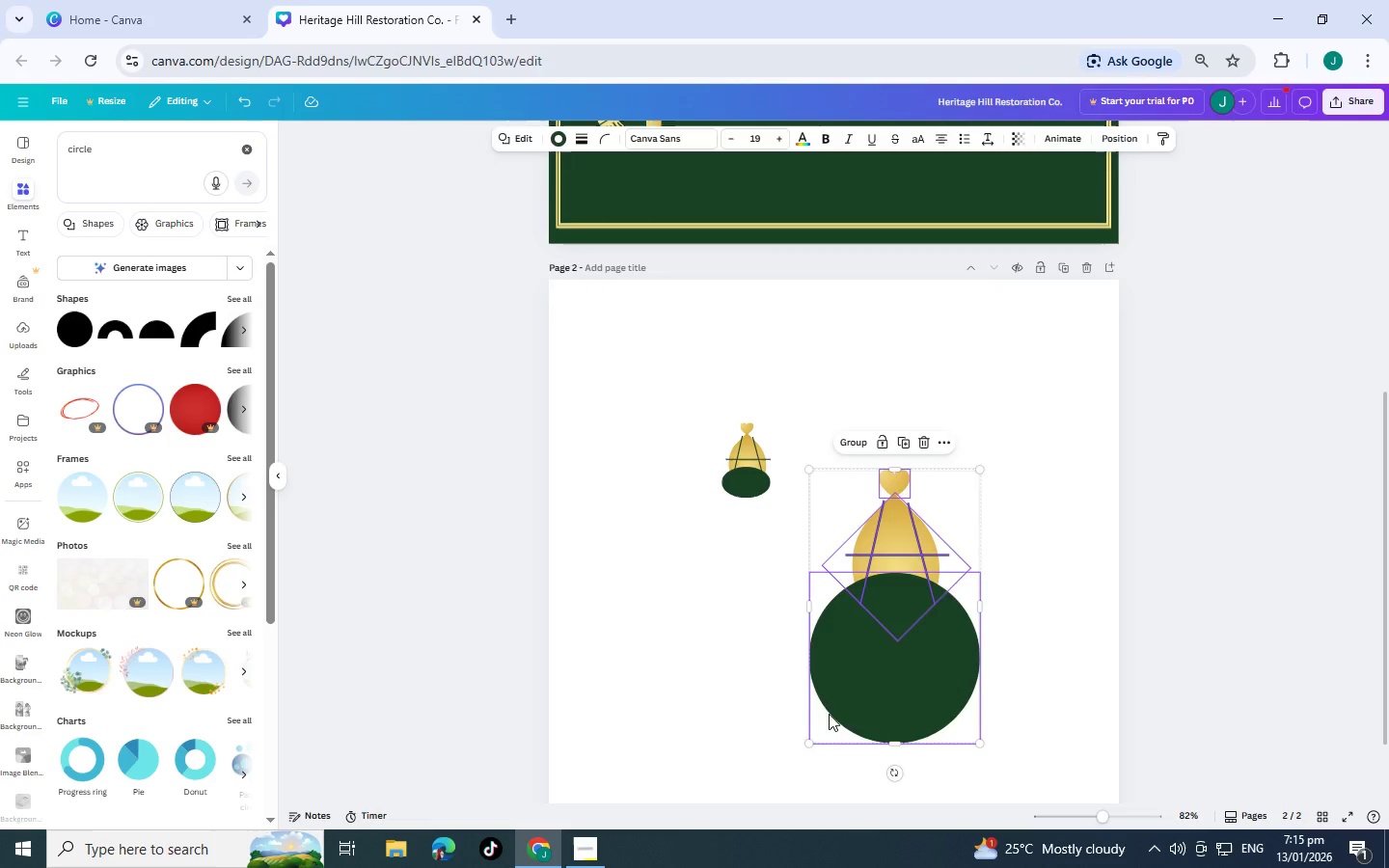 
key(Delete)
 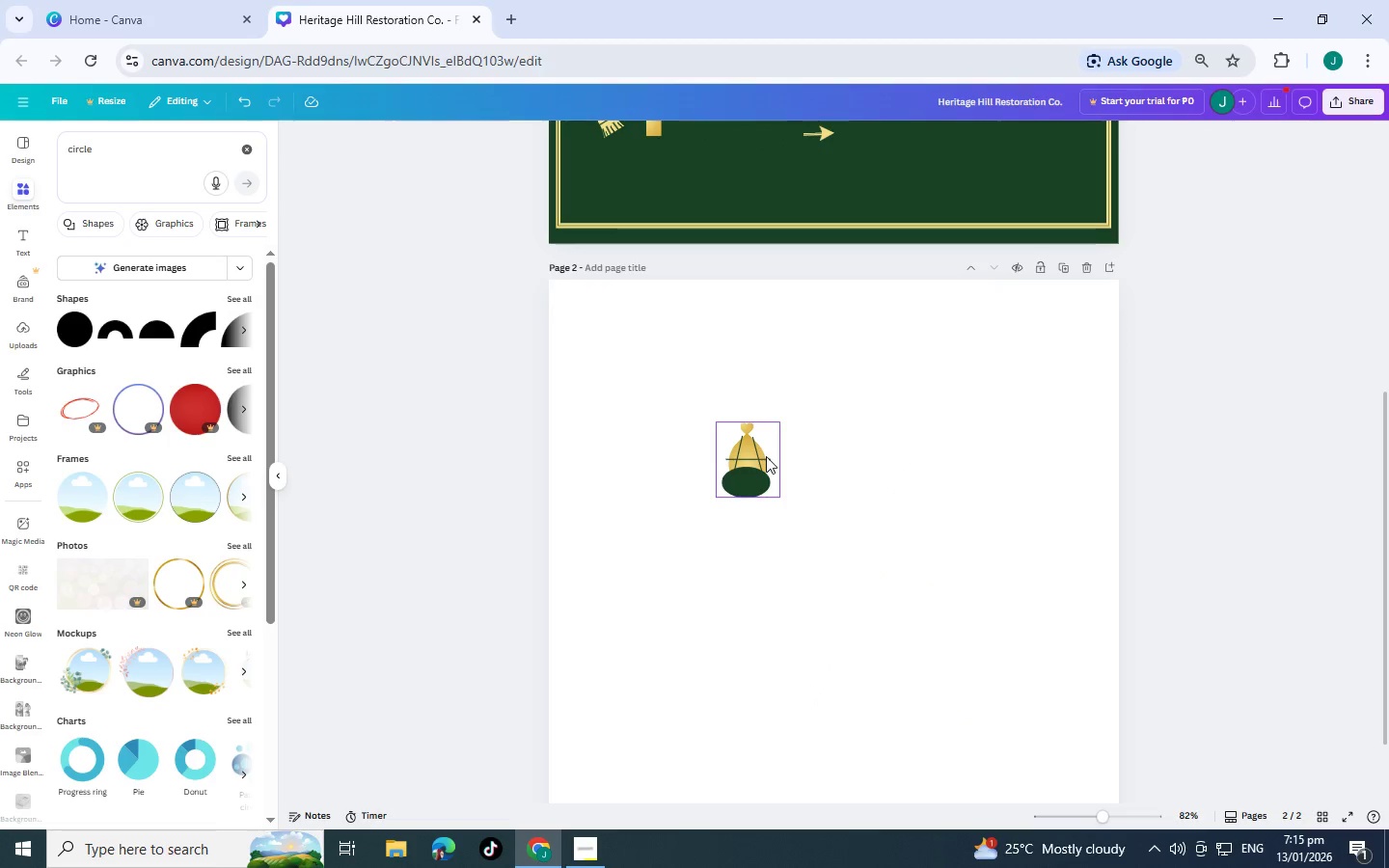 
left_click_drag(start_coordinate=[754, 456], to_coordinate=[638, 385])
 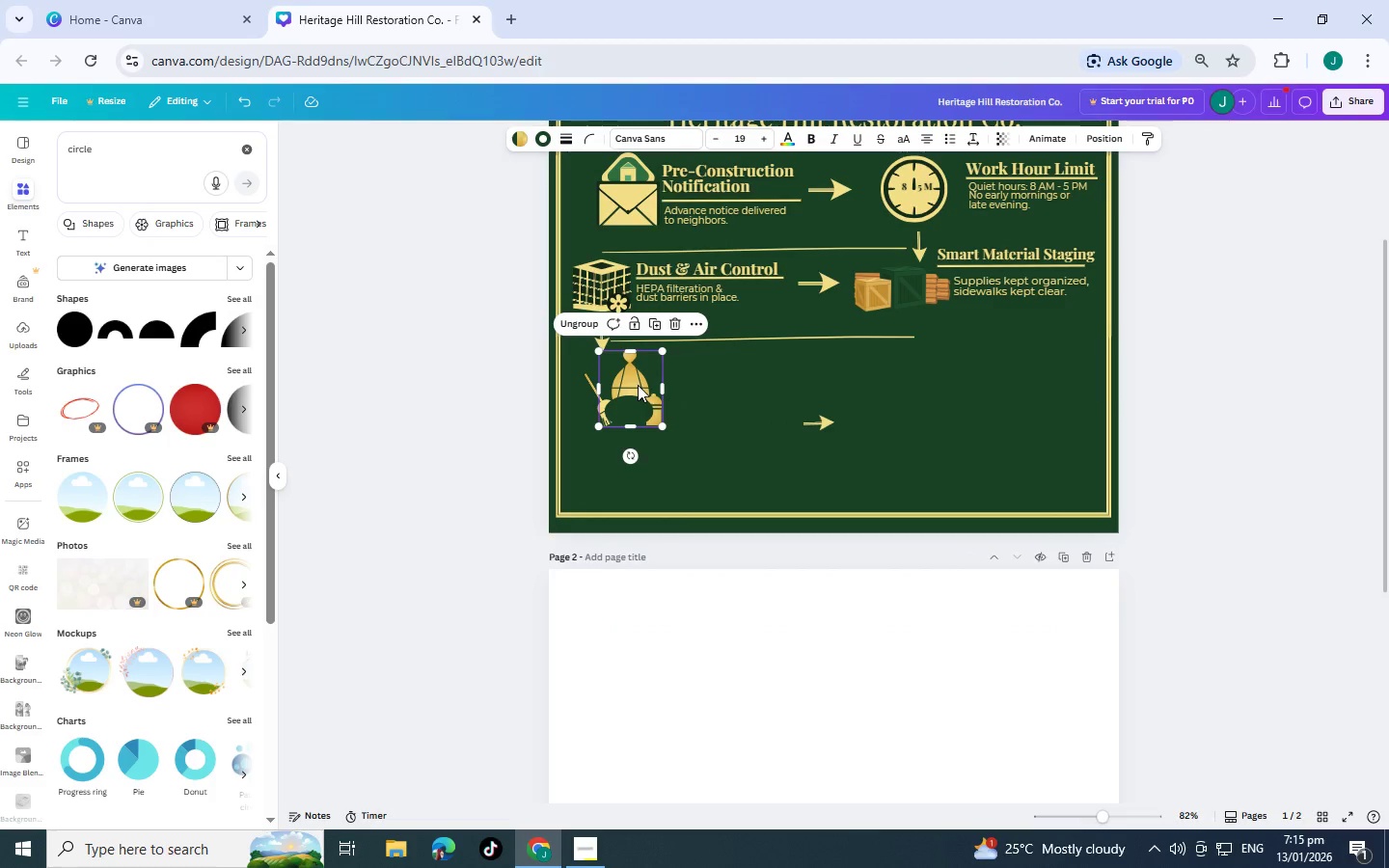 
scroll: coordinate [762, 423], scroll_direction: up, amount: 3.0
 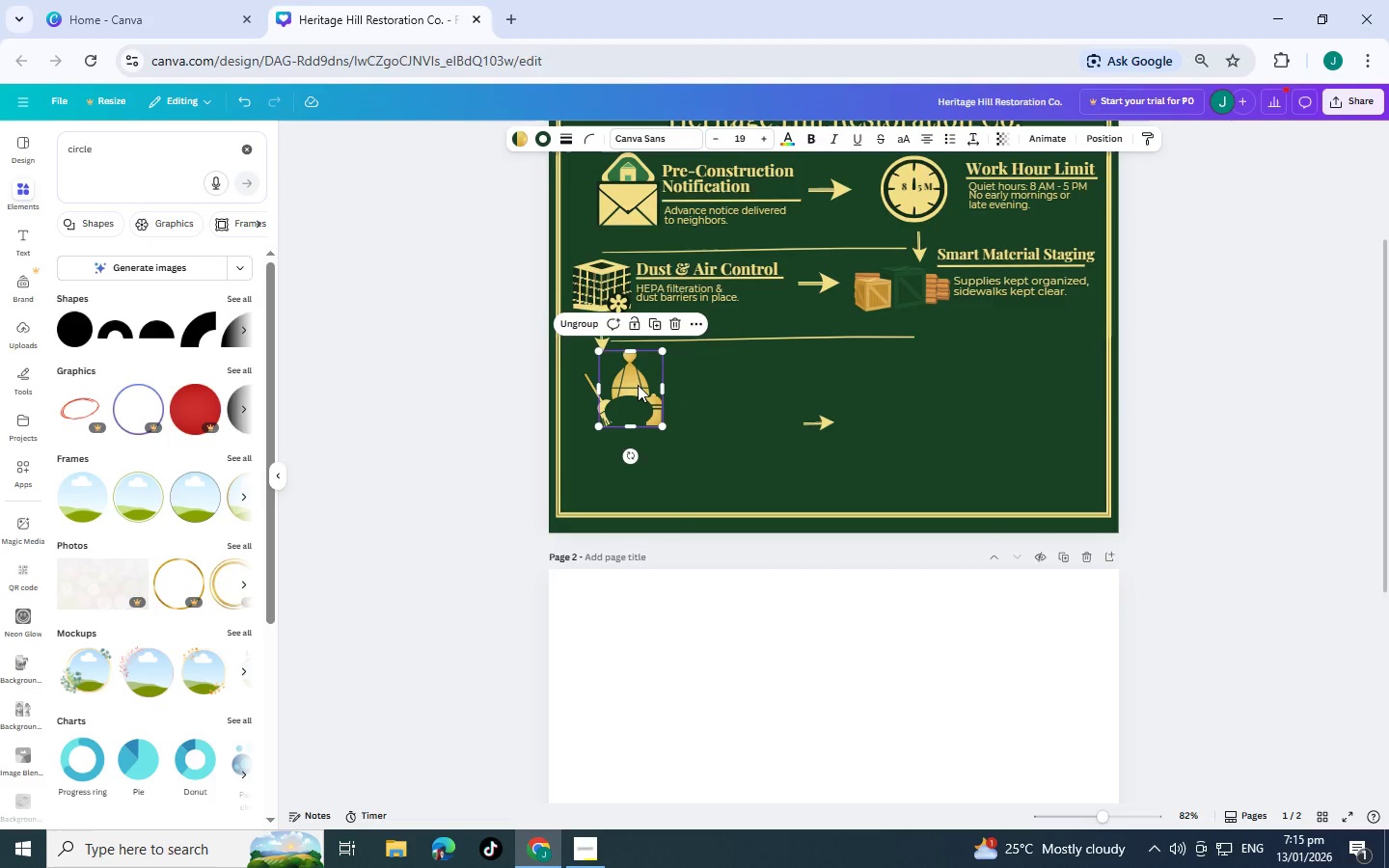 
left_click_drag(start_coordinate=[637, 384], to_coordinate=[638, 369])
 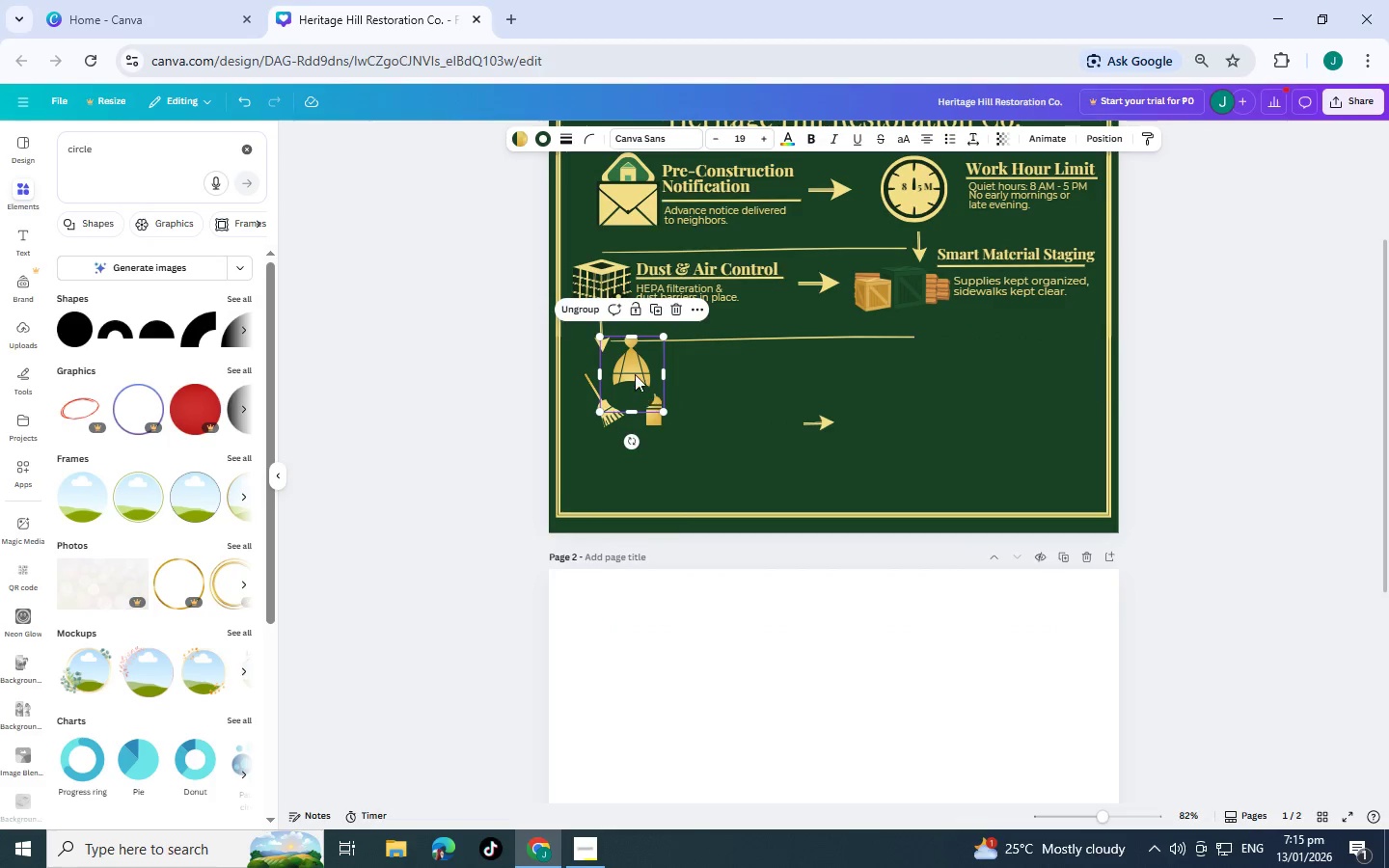 
left_click_drag(start_coordinate=[635, 374], to_coordinate=[646, 376])
 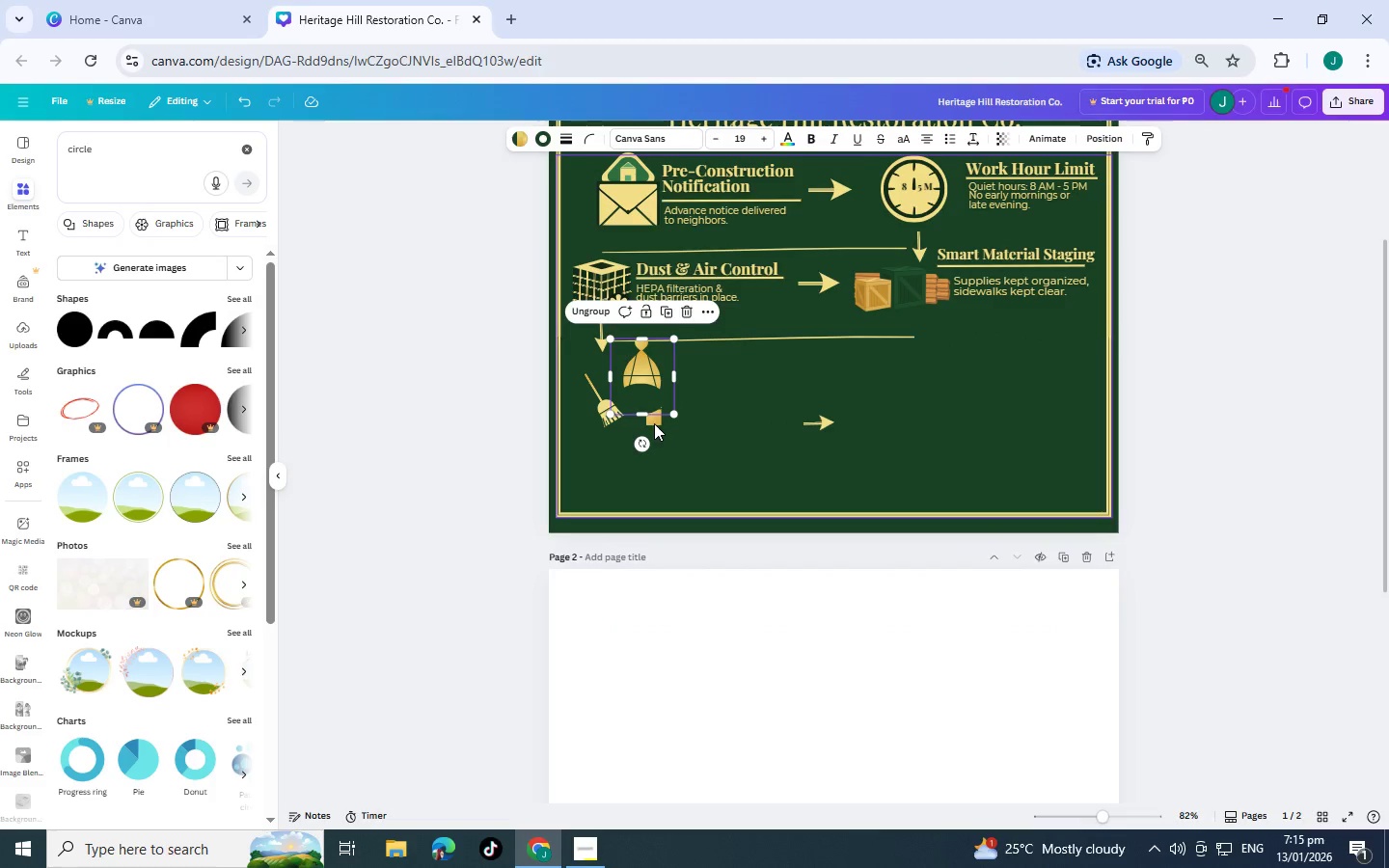 
left_click([654, 420])
 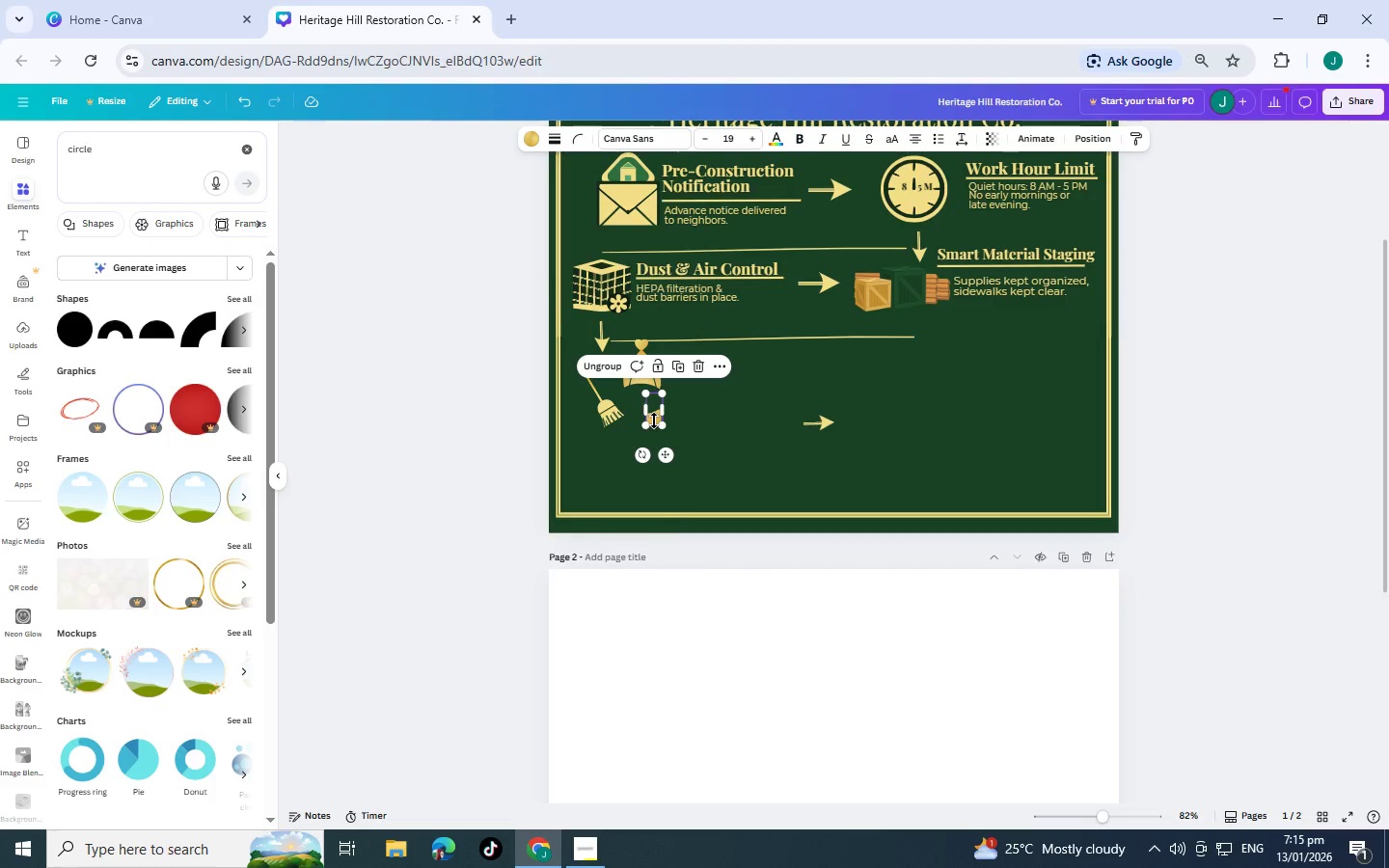 
key(Control+BracketLeft)
 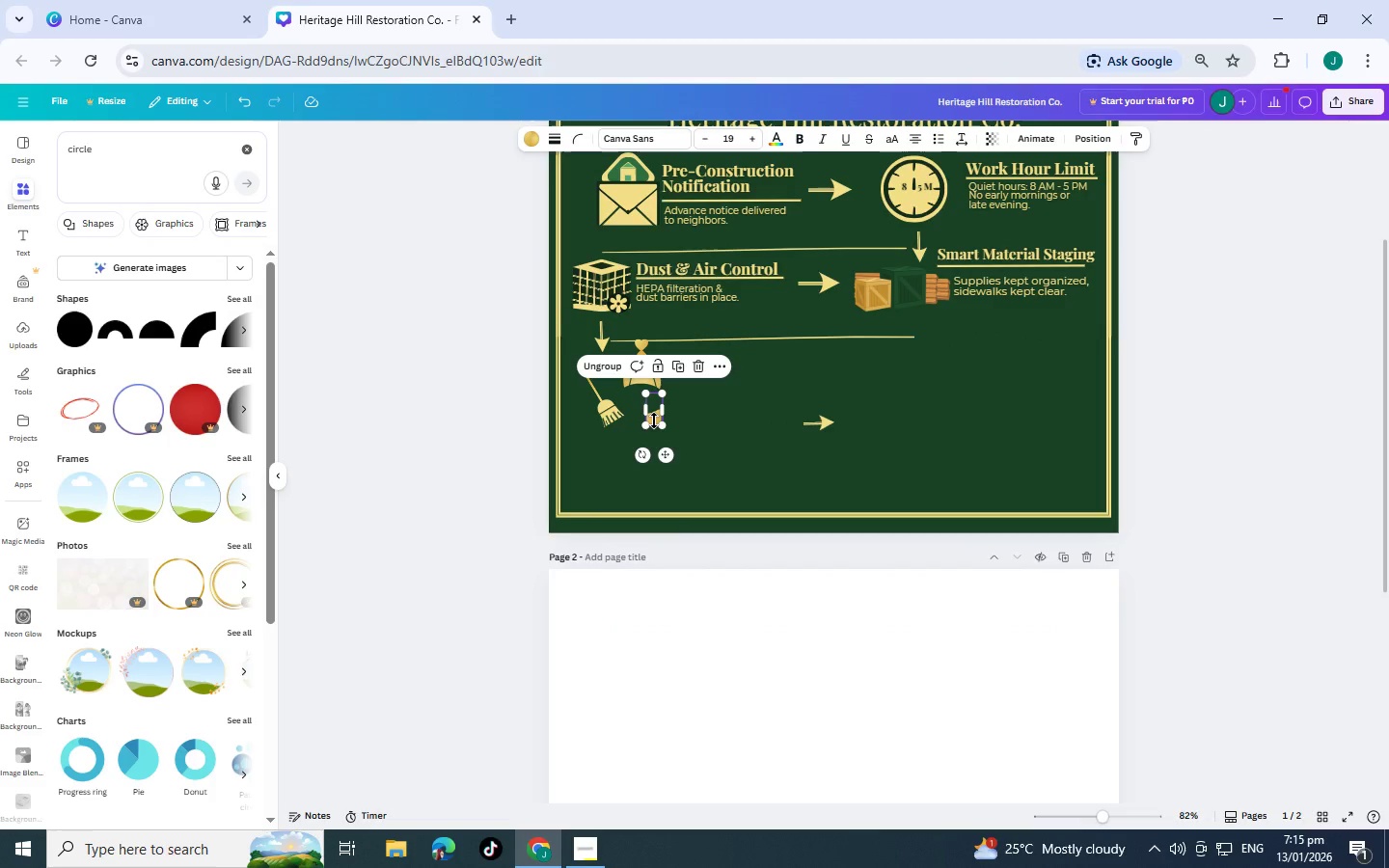 
key(Control+BracketLeft)
 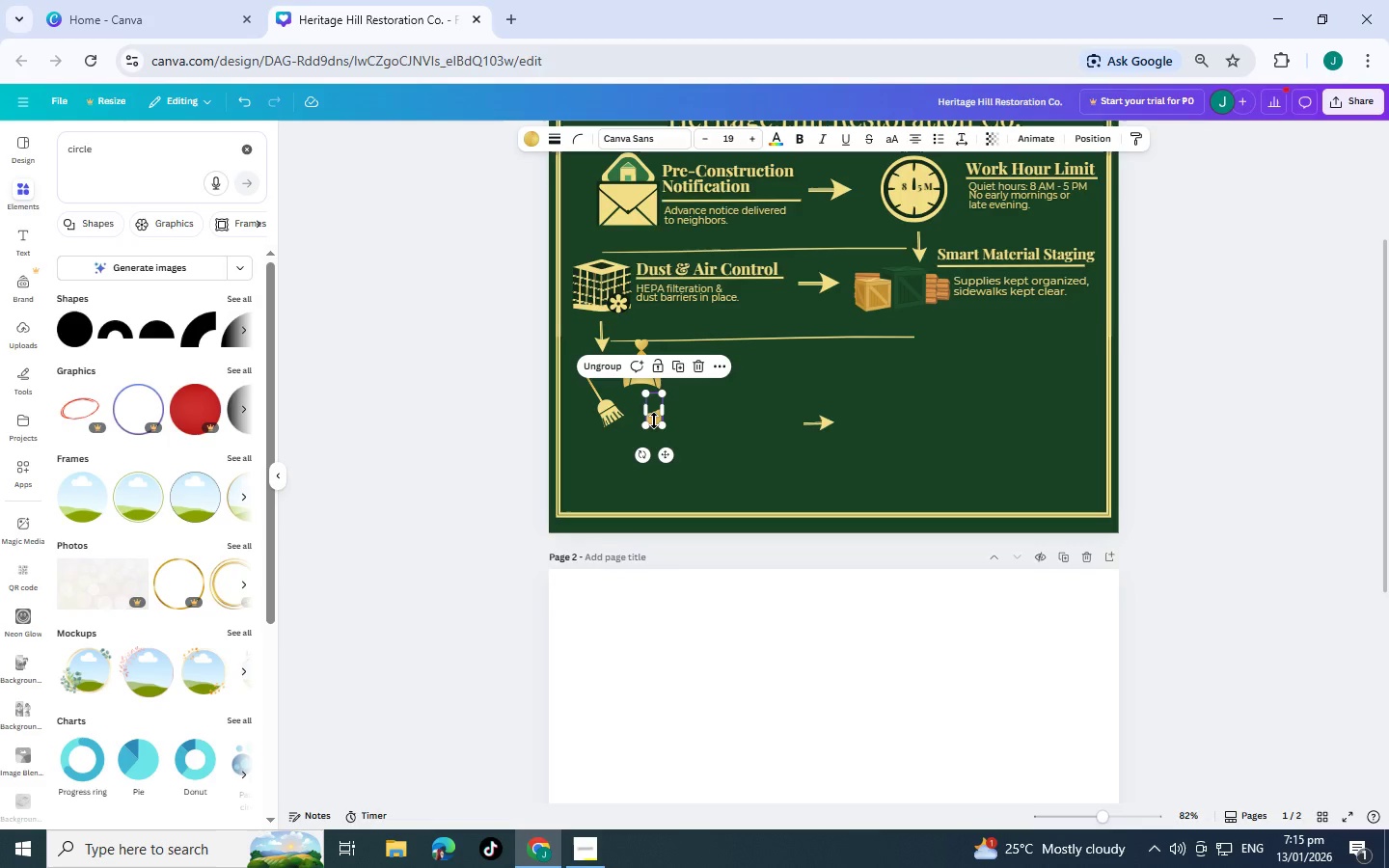 
key(Control+P)
 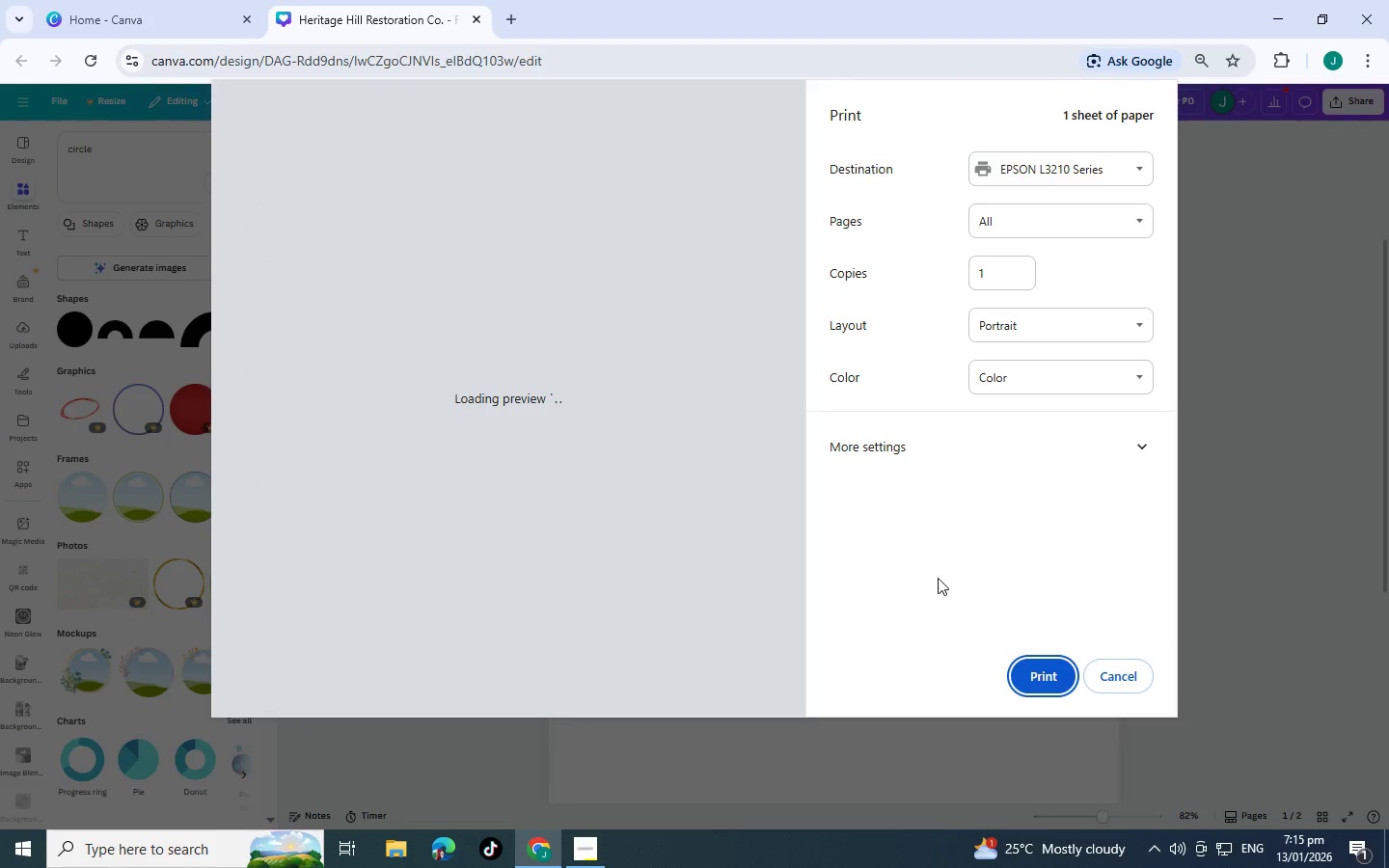 
left_click([1136, 674])
 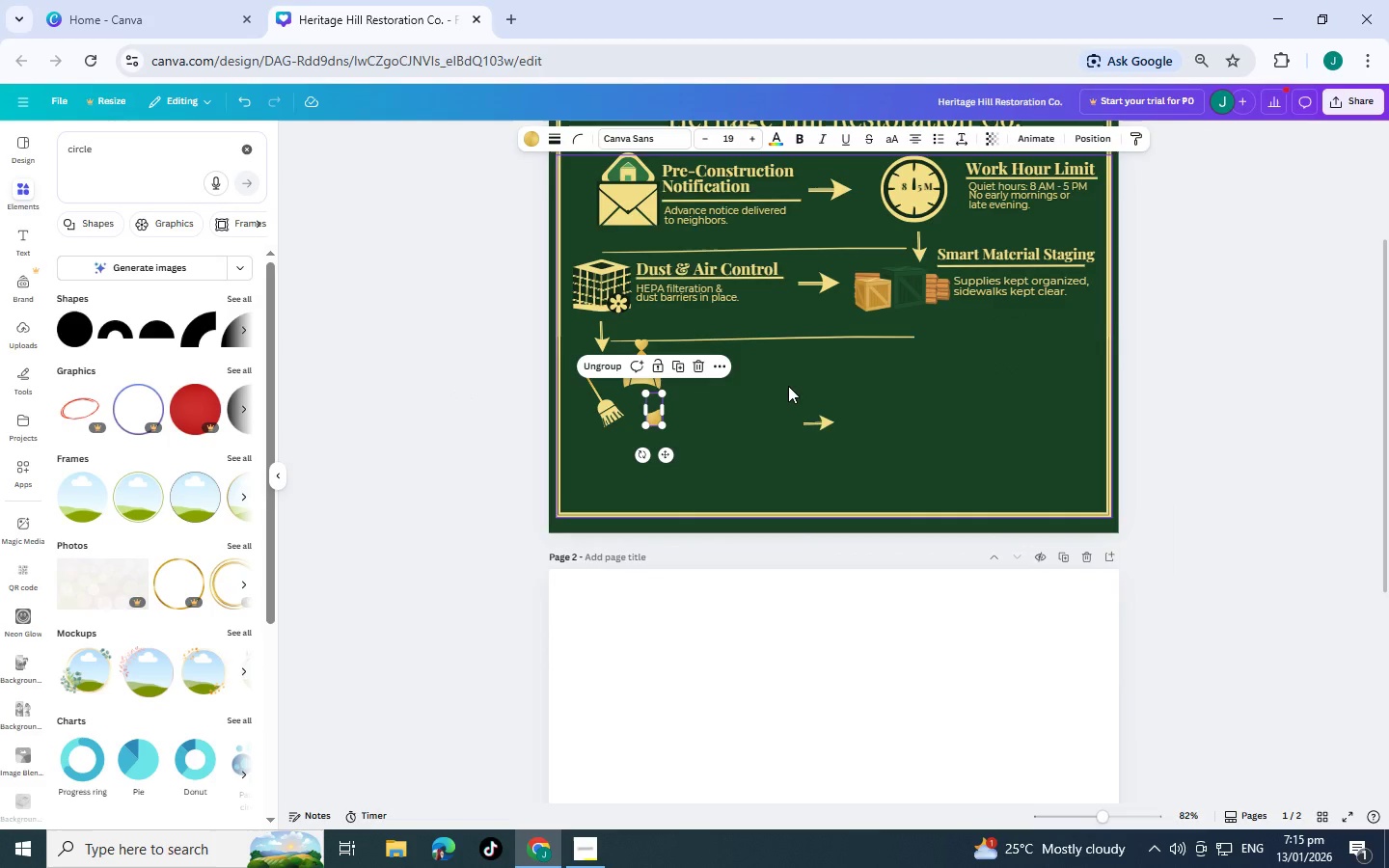 
key(Control+BracketRight)
 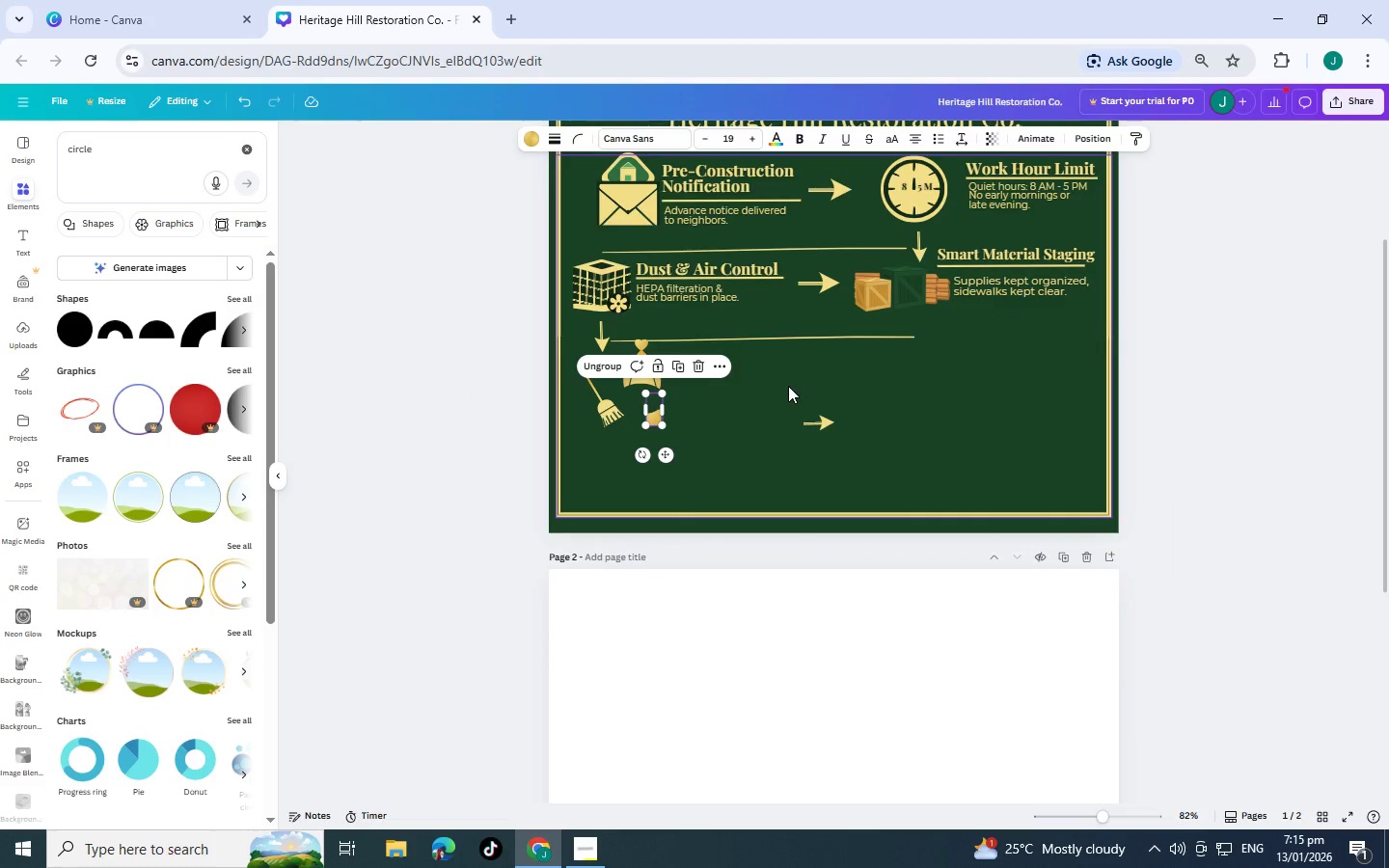 
key(Control+BracketRight)
 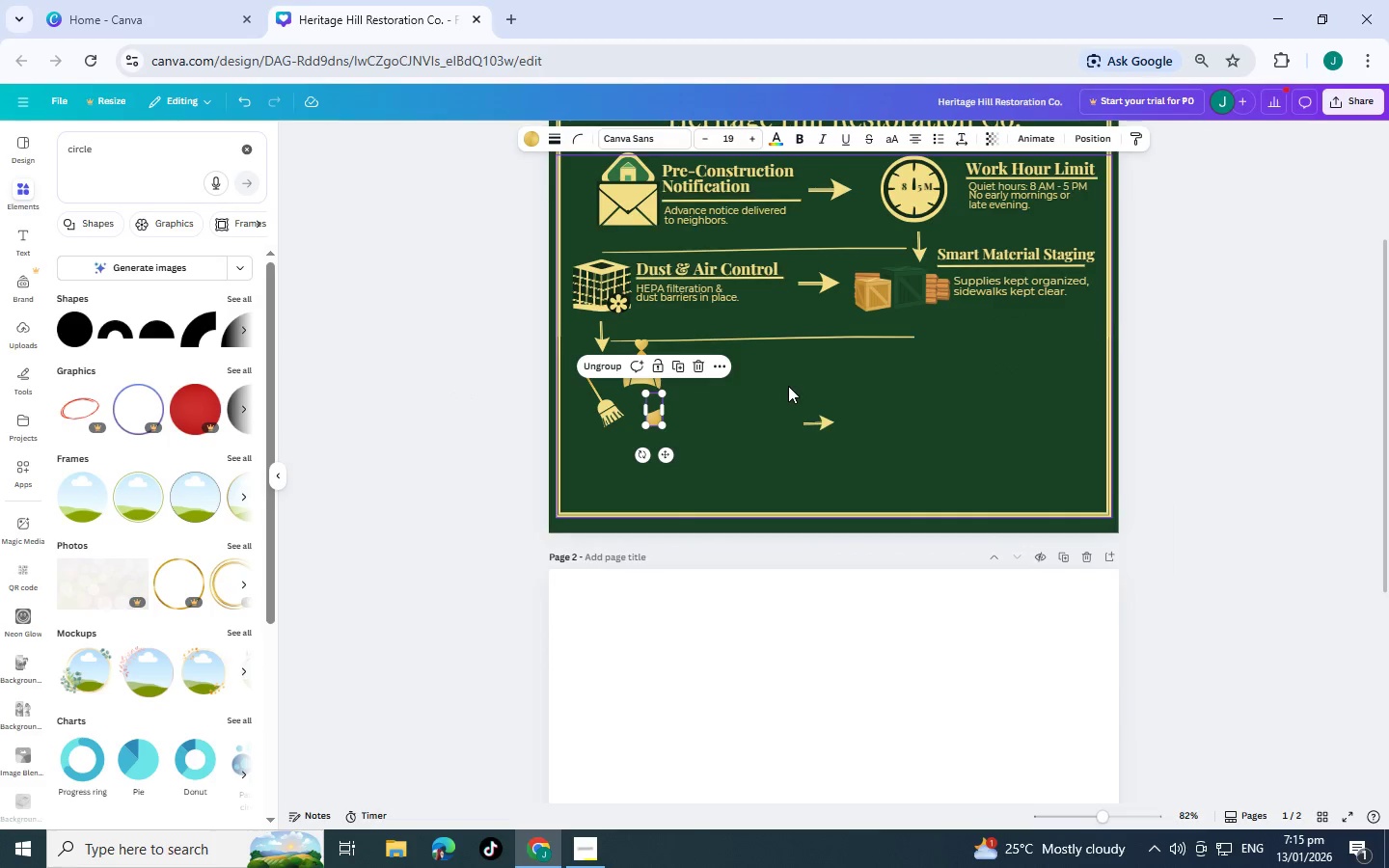 
key(Control+BracketRight)
 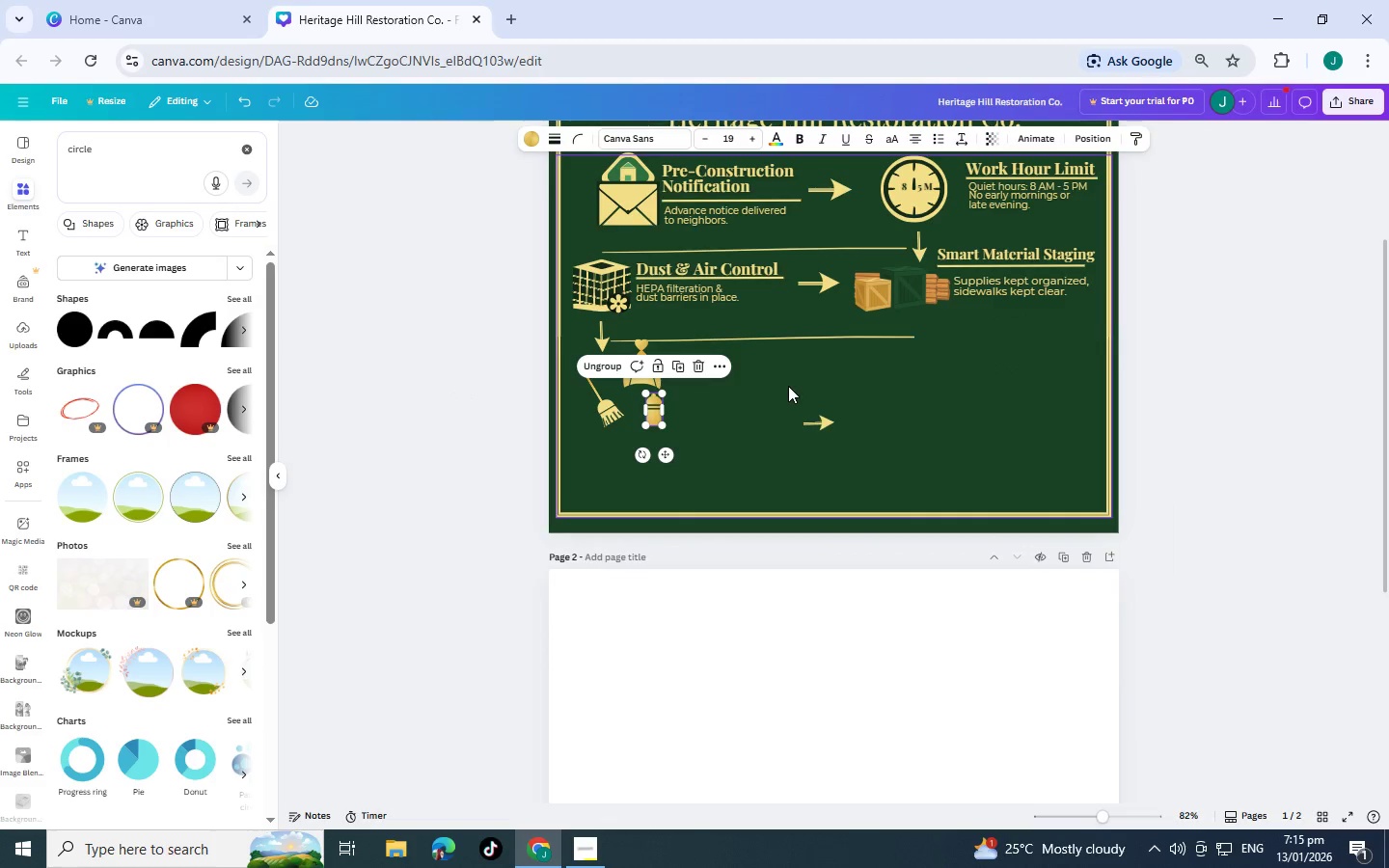 
key(Control+BracketRight)
 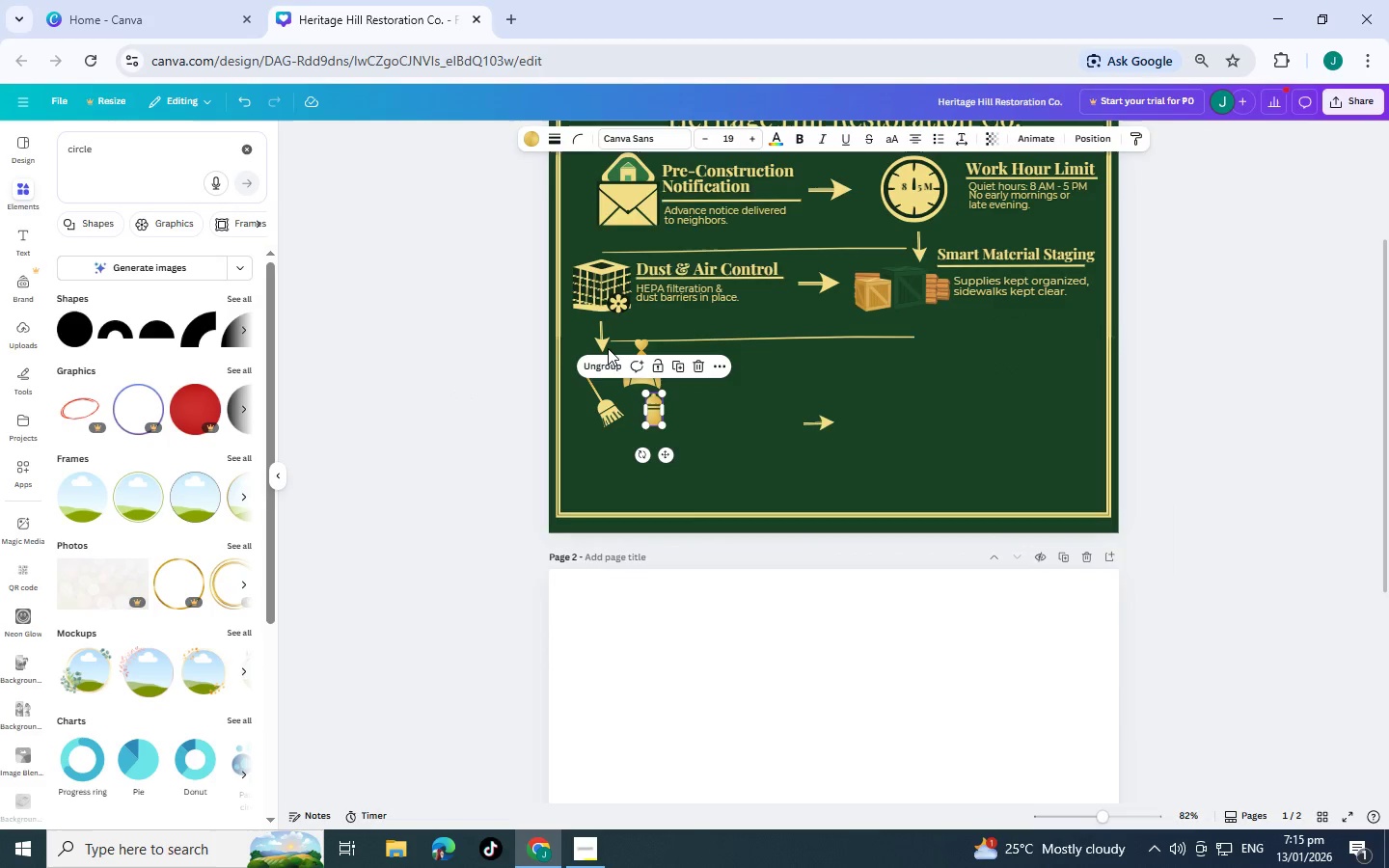 
left_click([834, 397])
 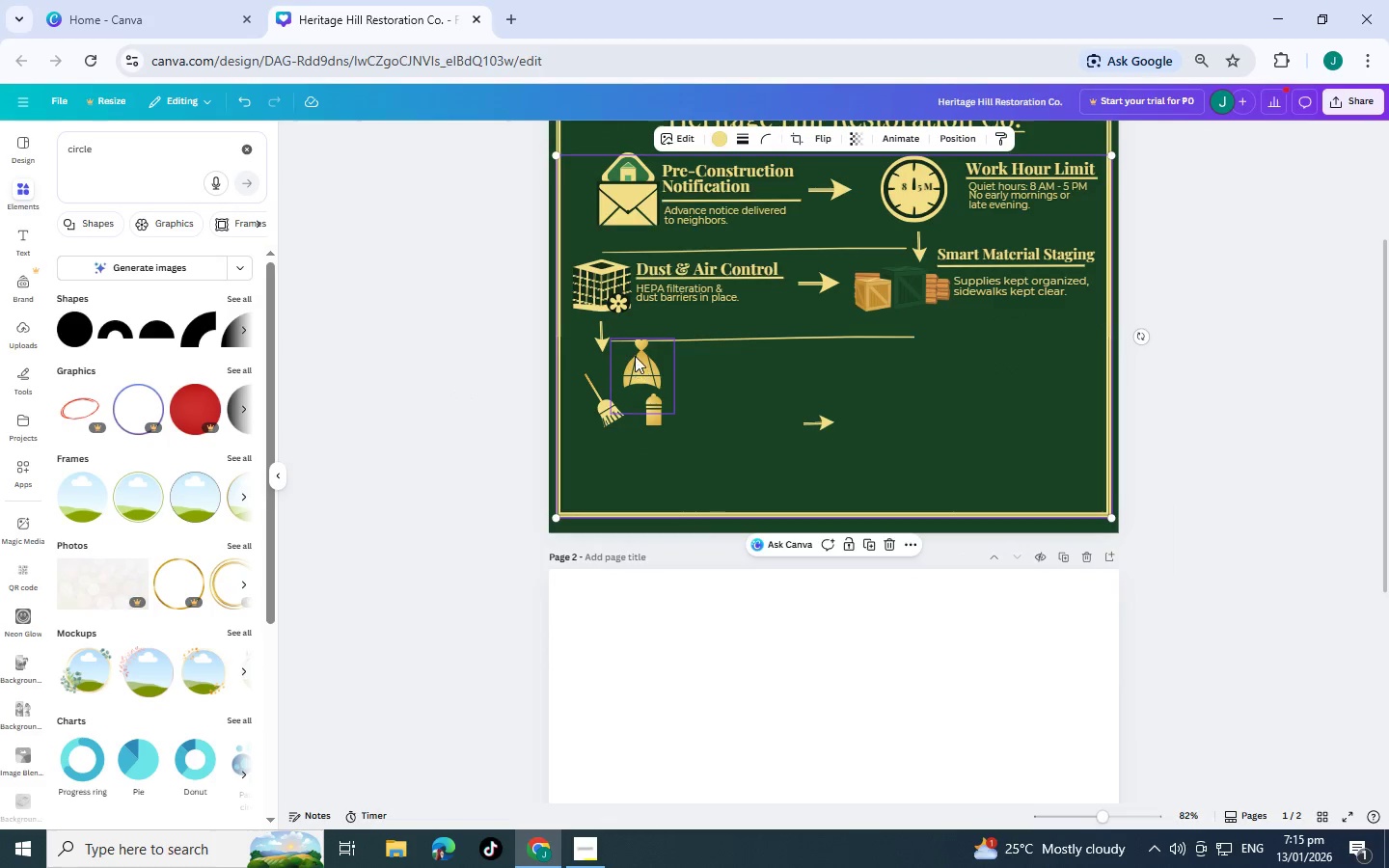 
left_click_drag(start_coordinate=[635, 355], to_coordinate=[626, 365])
 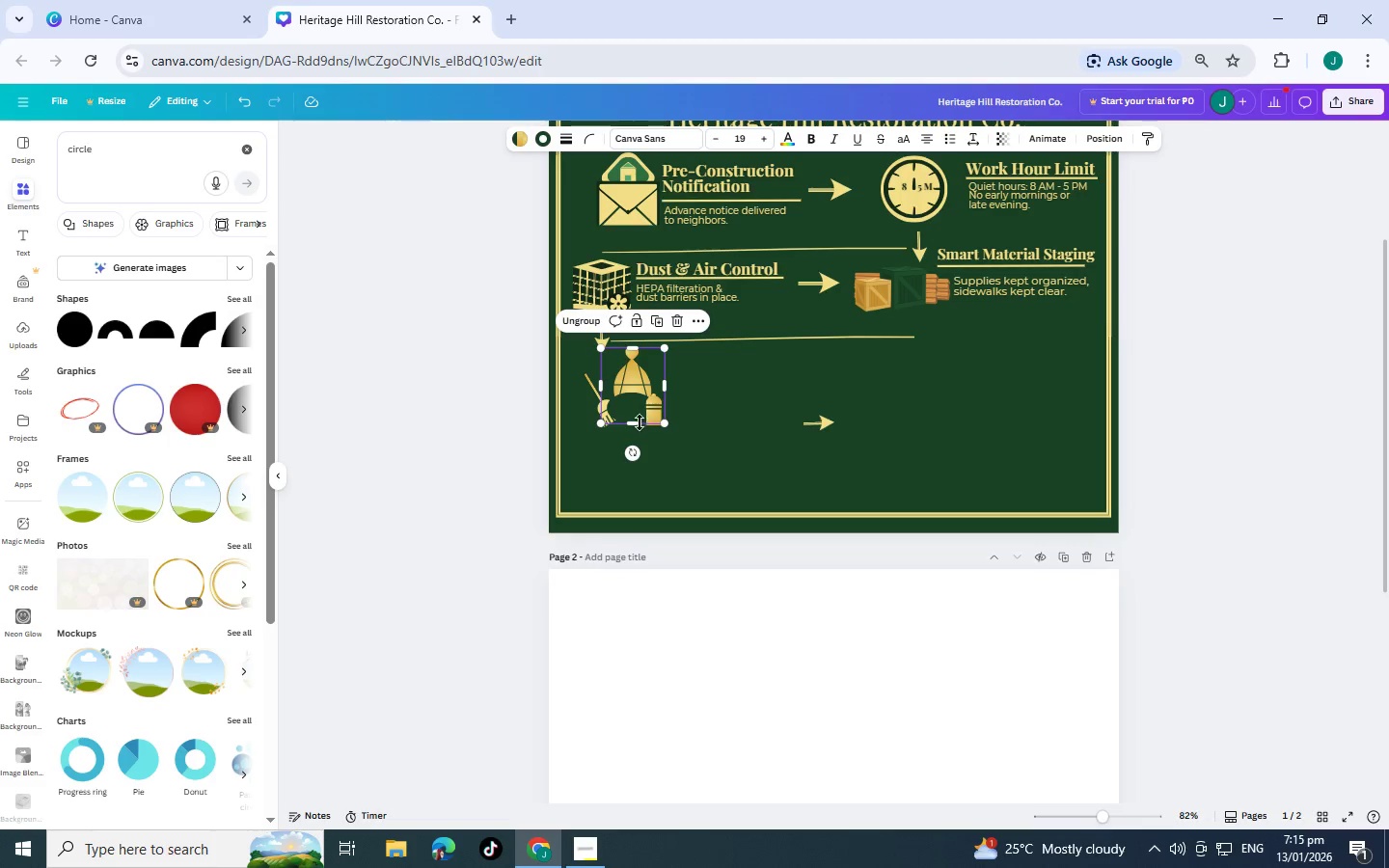 
left_click_drag(start_coordinate=[637, 454], to_coordinate=[653, 451])
 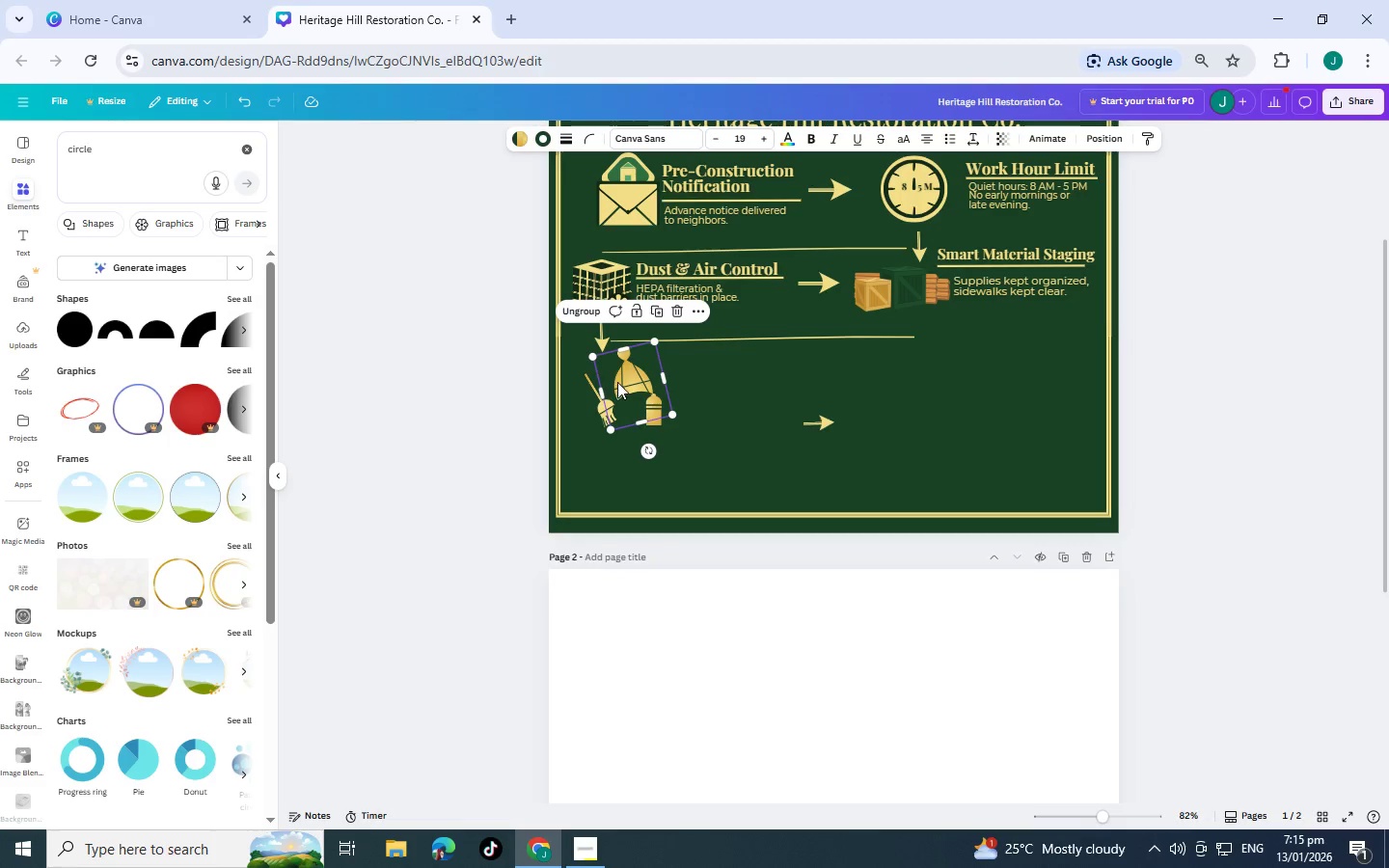 
left_click_drag(start_coordinate=[626, 377], to_coordinate=[635, 375])
 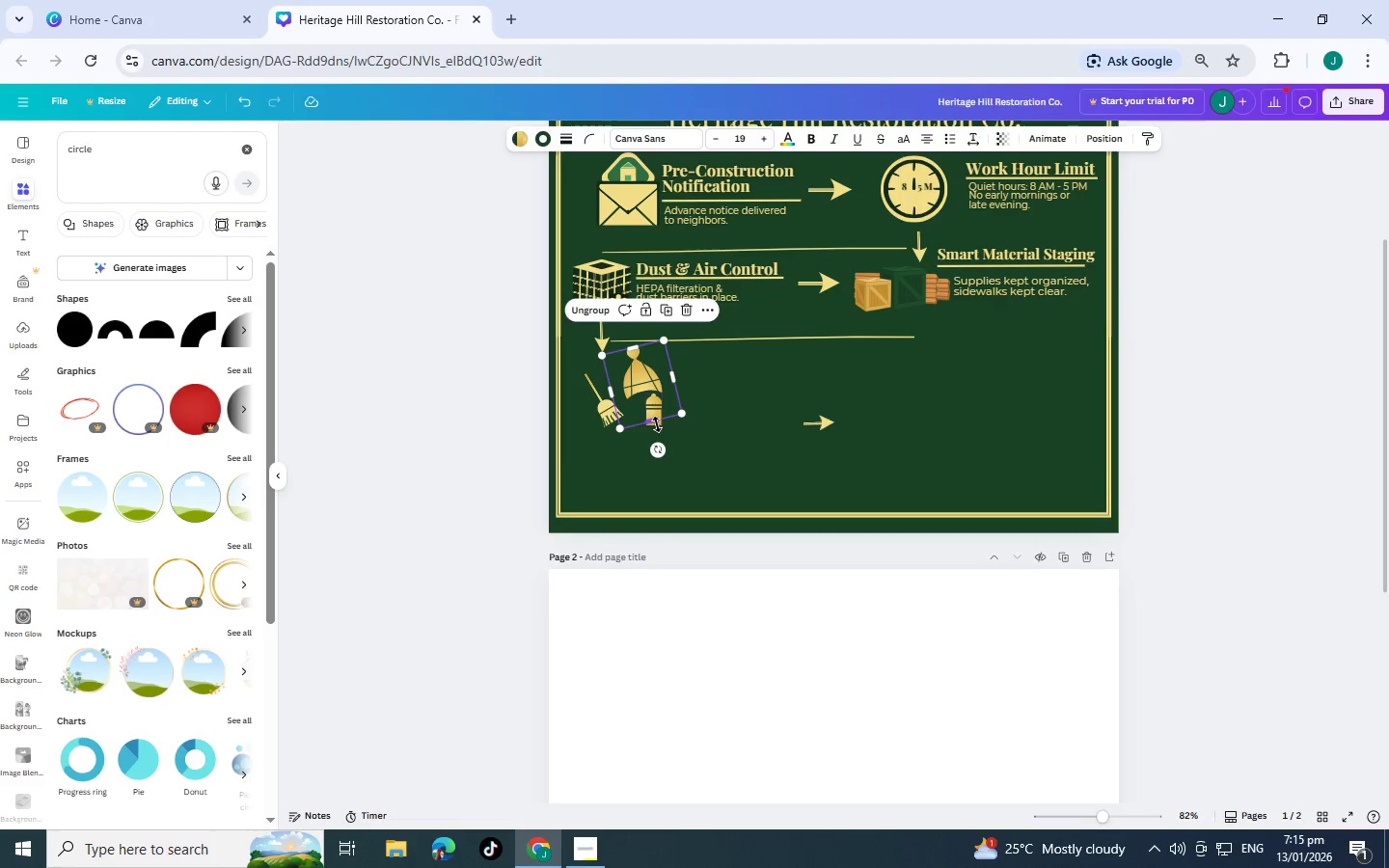 
left_click([657, 424])
 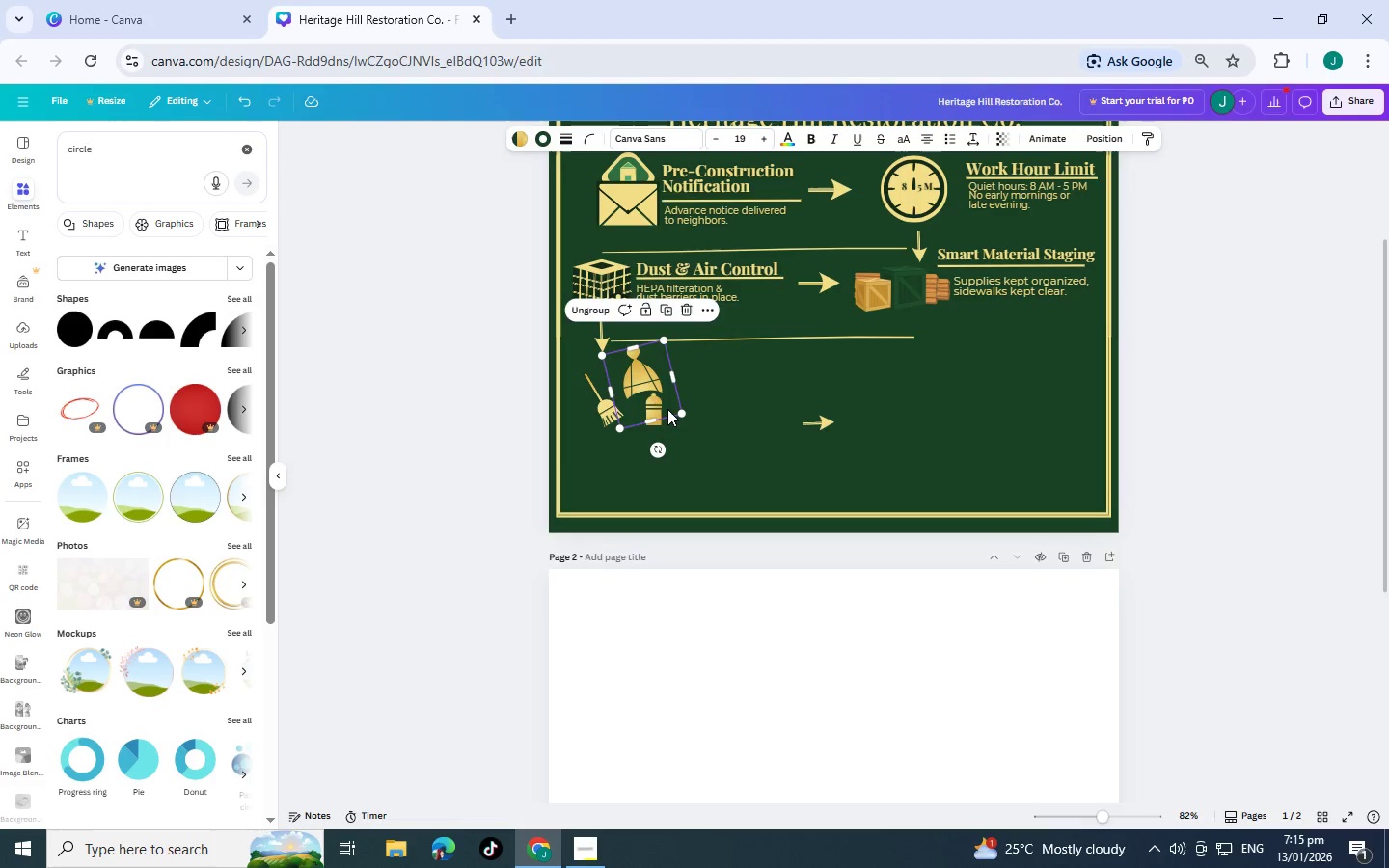 
left_click([653, 408])
 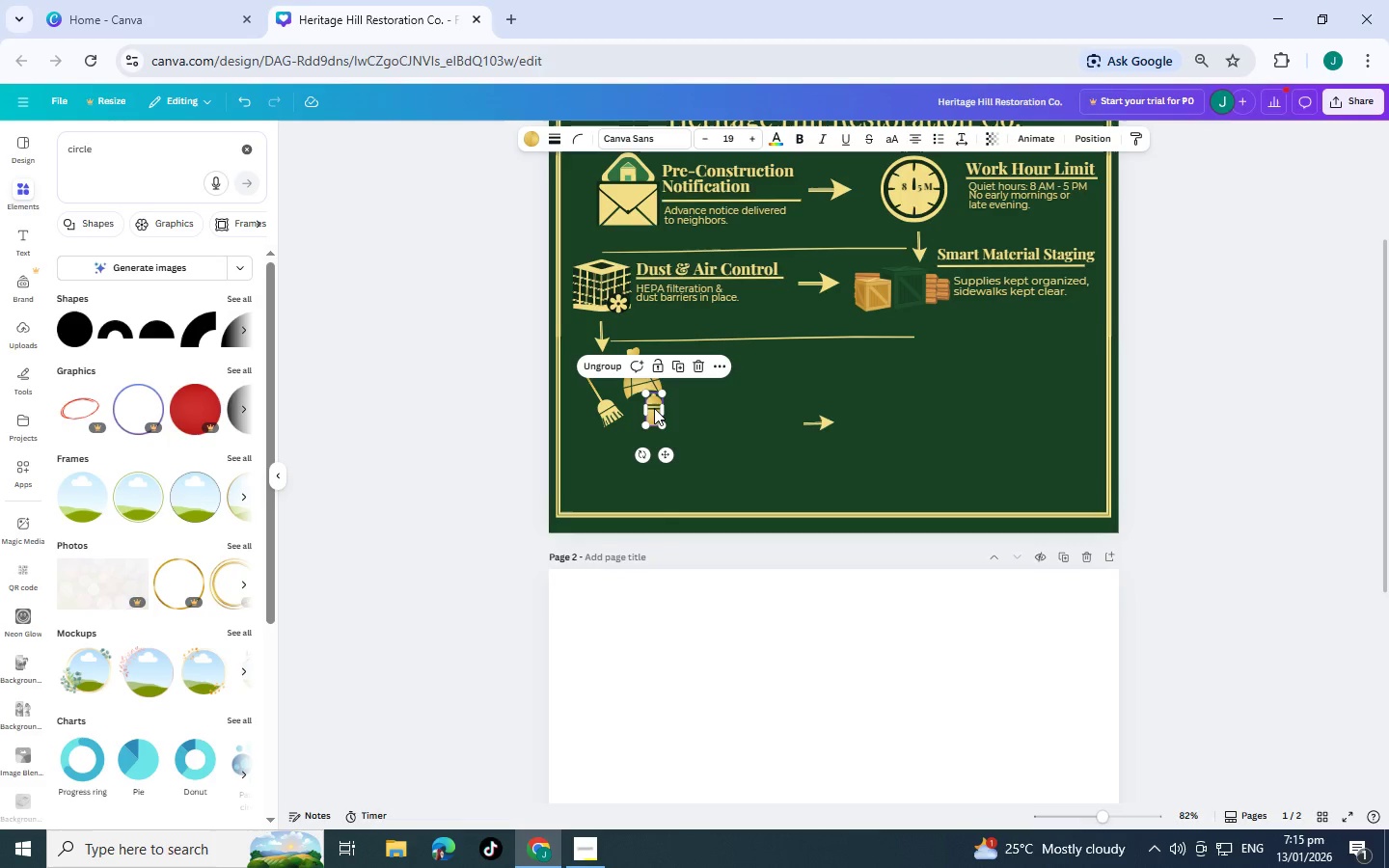 
left_click_drag(start_coordinate=[654, 408], to_coordinate=[640, 411])
 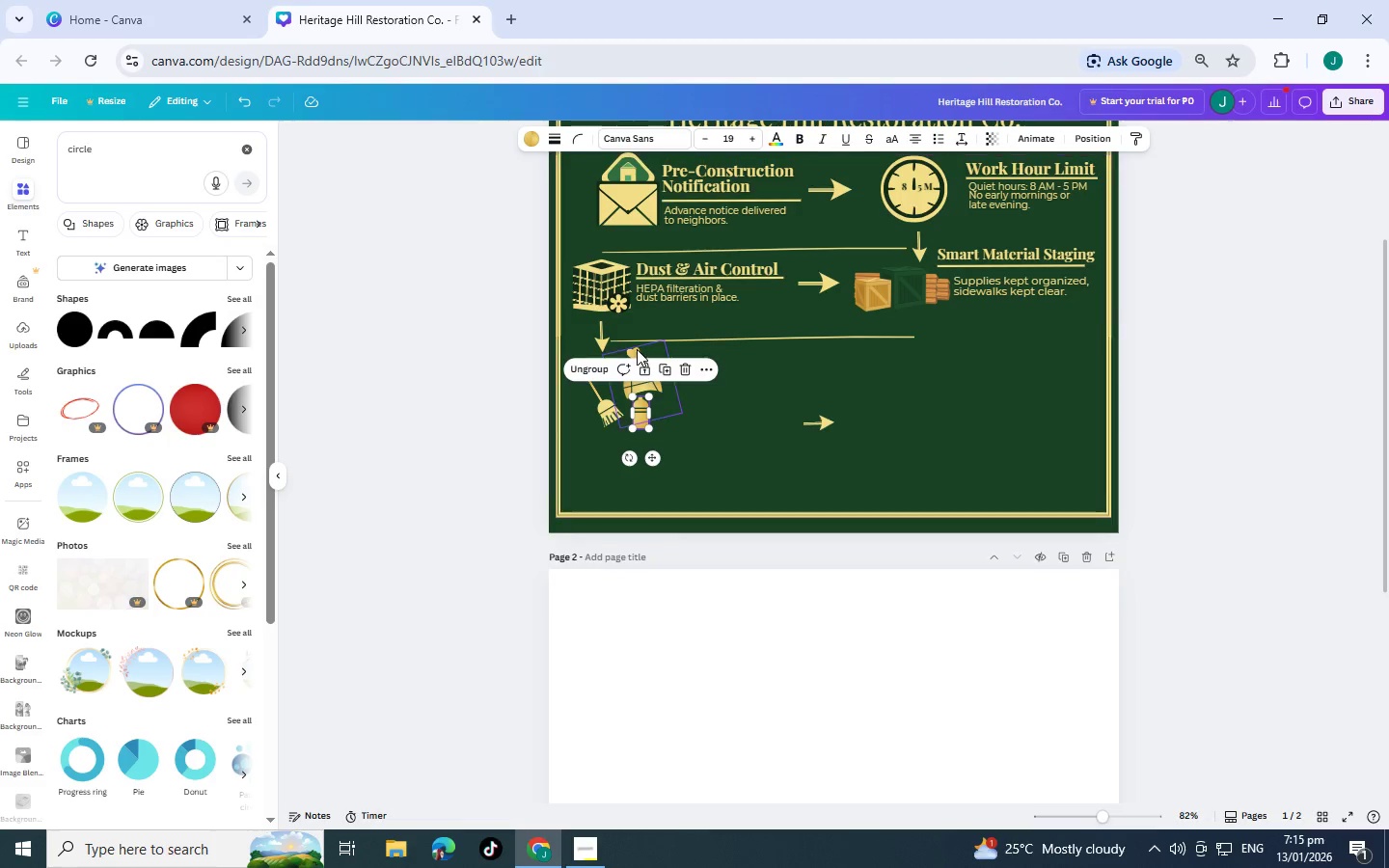 
left_click([638, 350])
 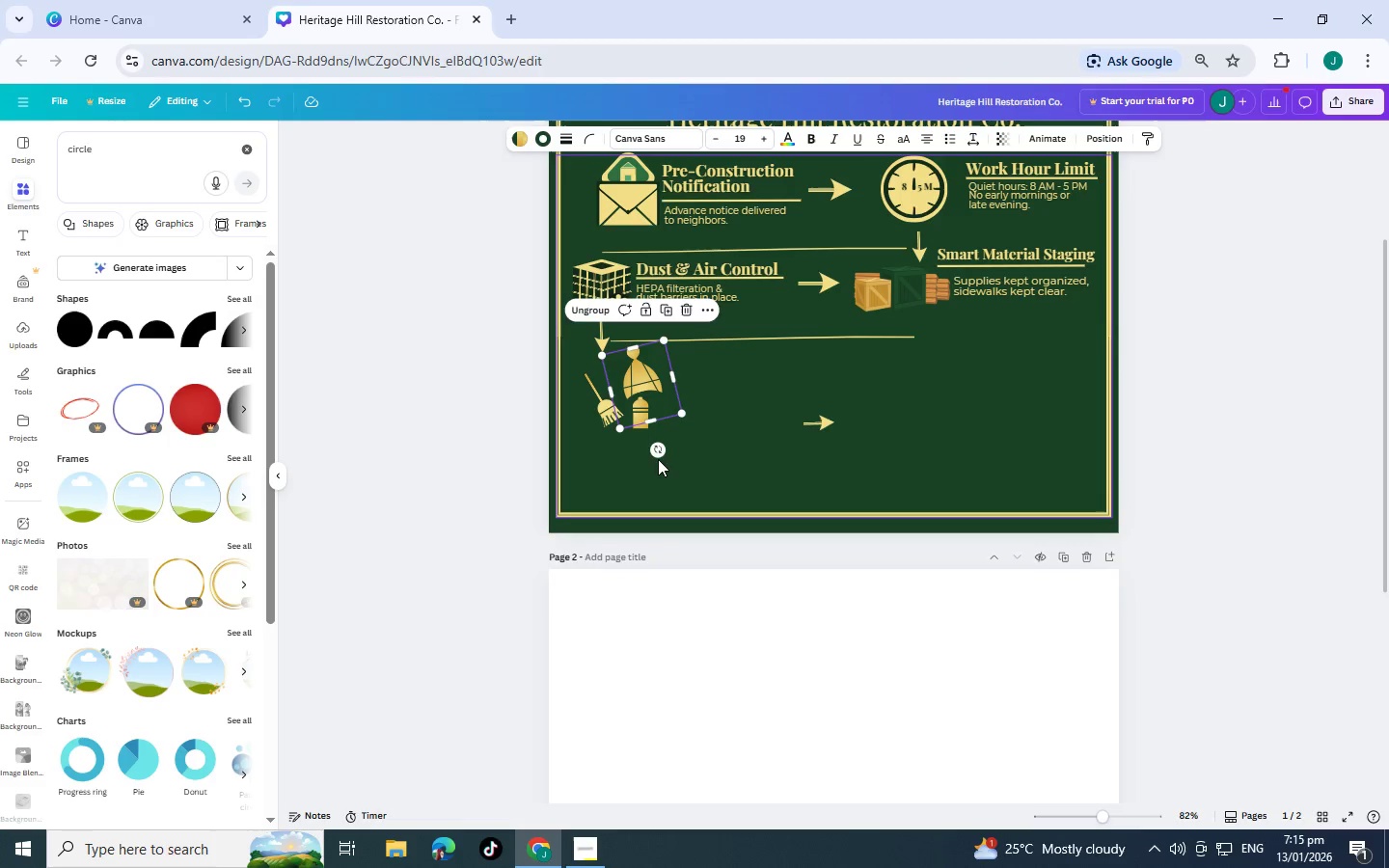 
left_click_drag(start_coordinate=[657, 448], to_coordinate=[648, 448])
 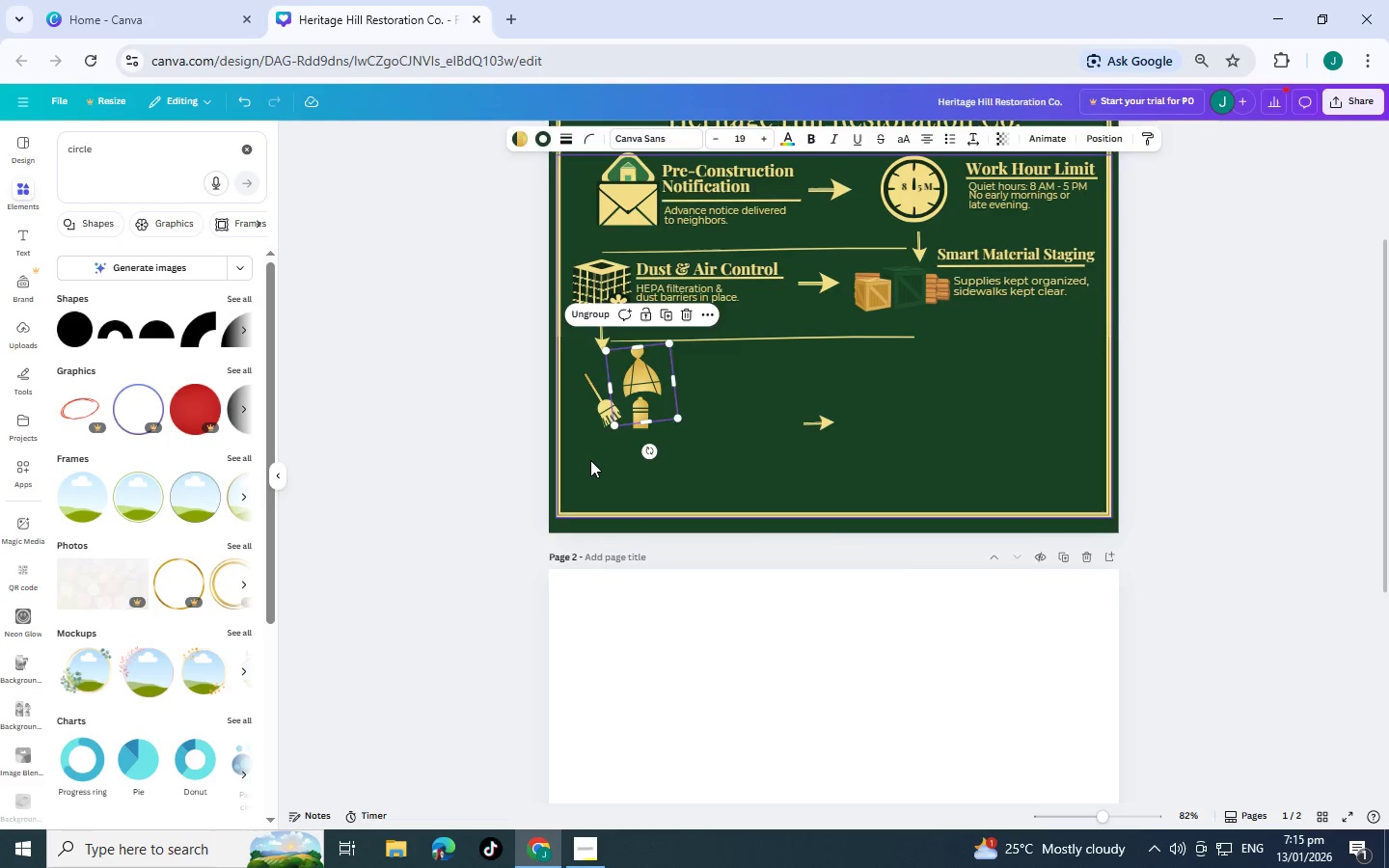 
left_click([590, 460])
 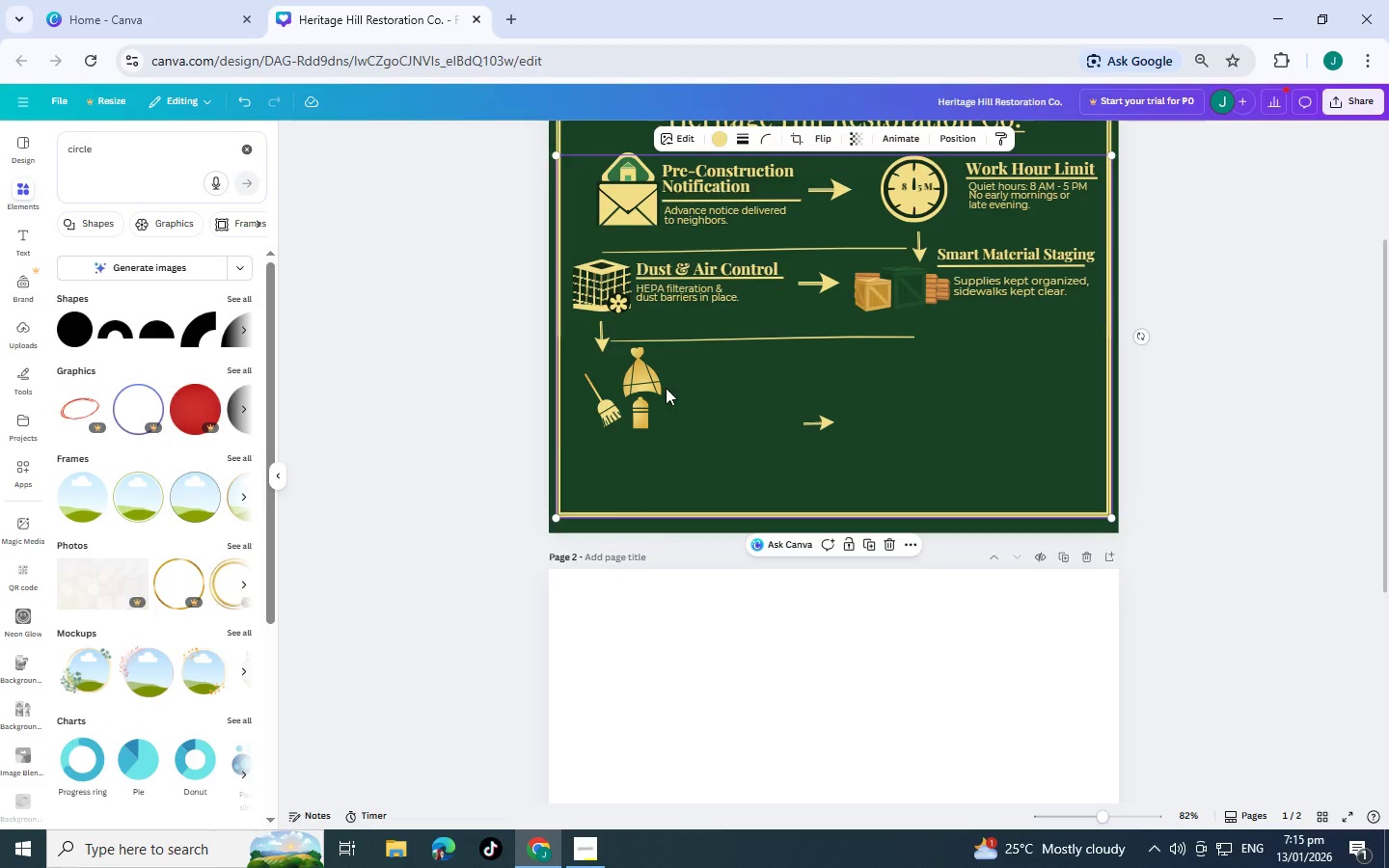 
left_click_drag(start_coordinate=[645, 379], to_coordinate=[636, 379])
 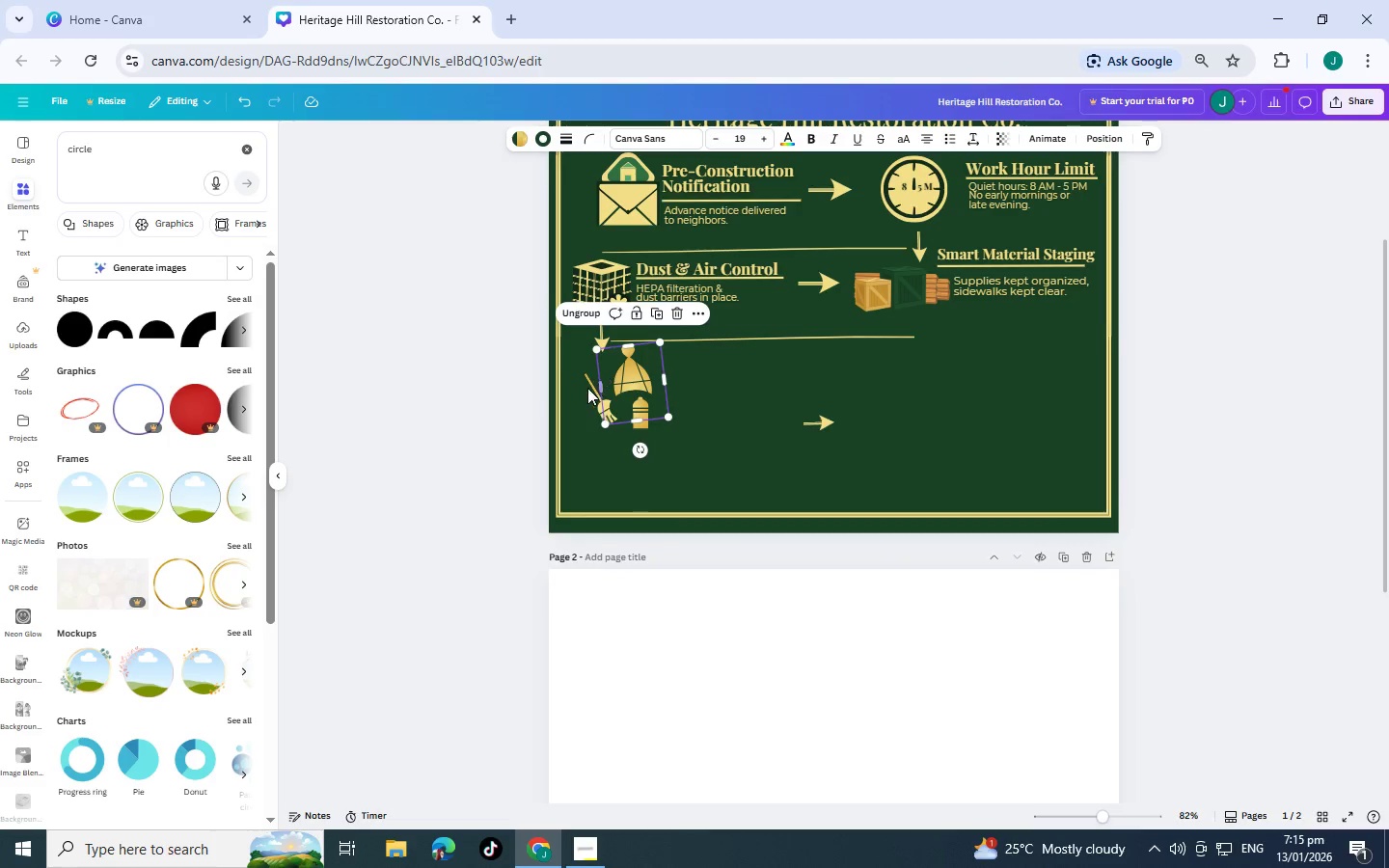 
left_click([586, 388])
 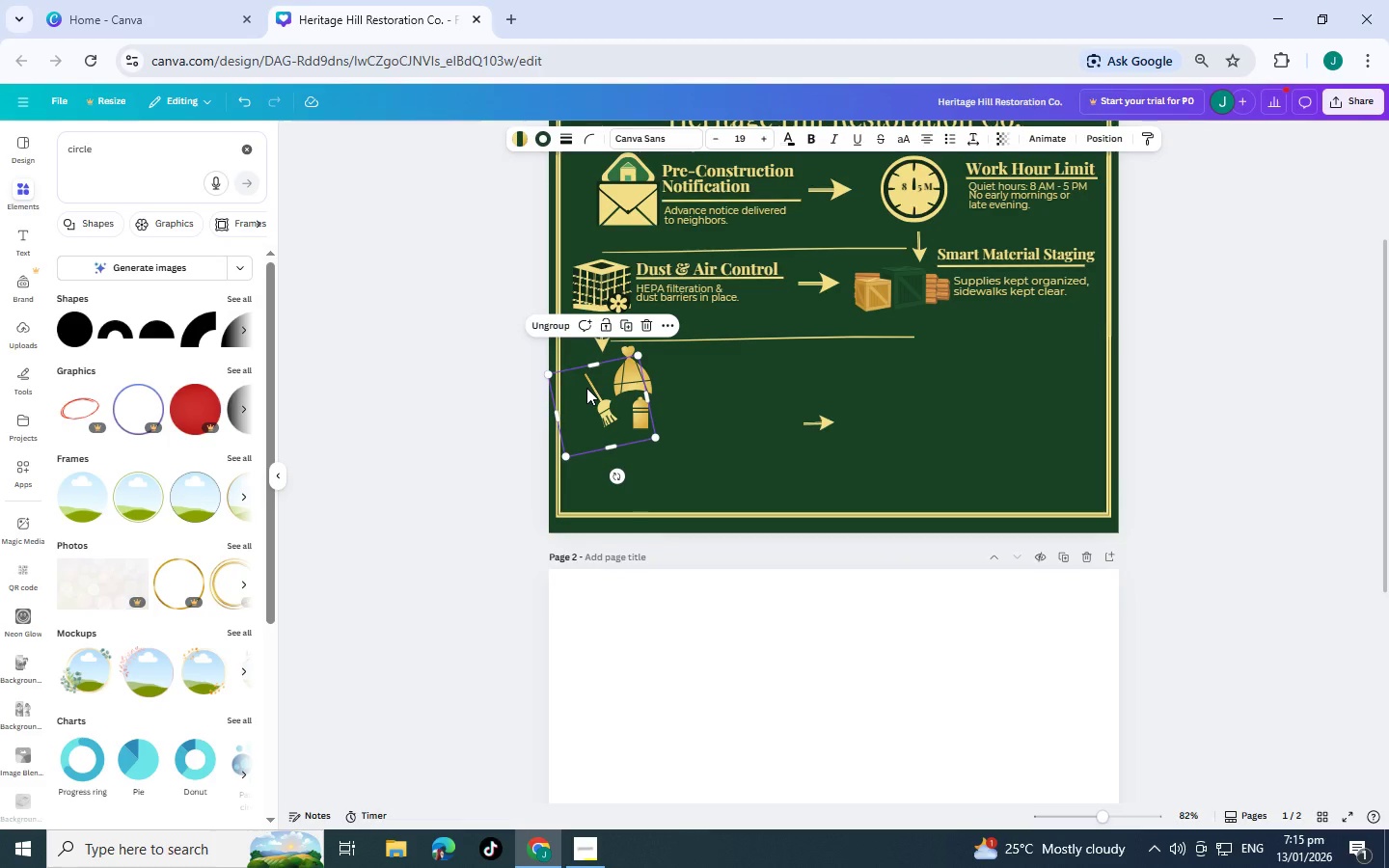 
key(Control+BracketRight)
 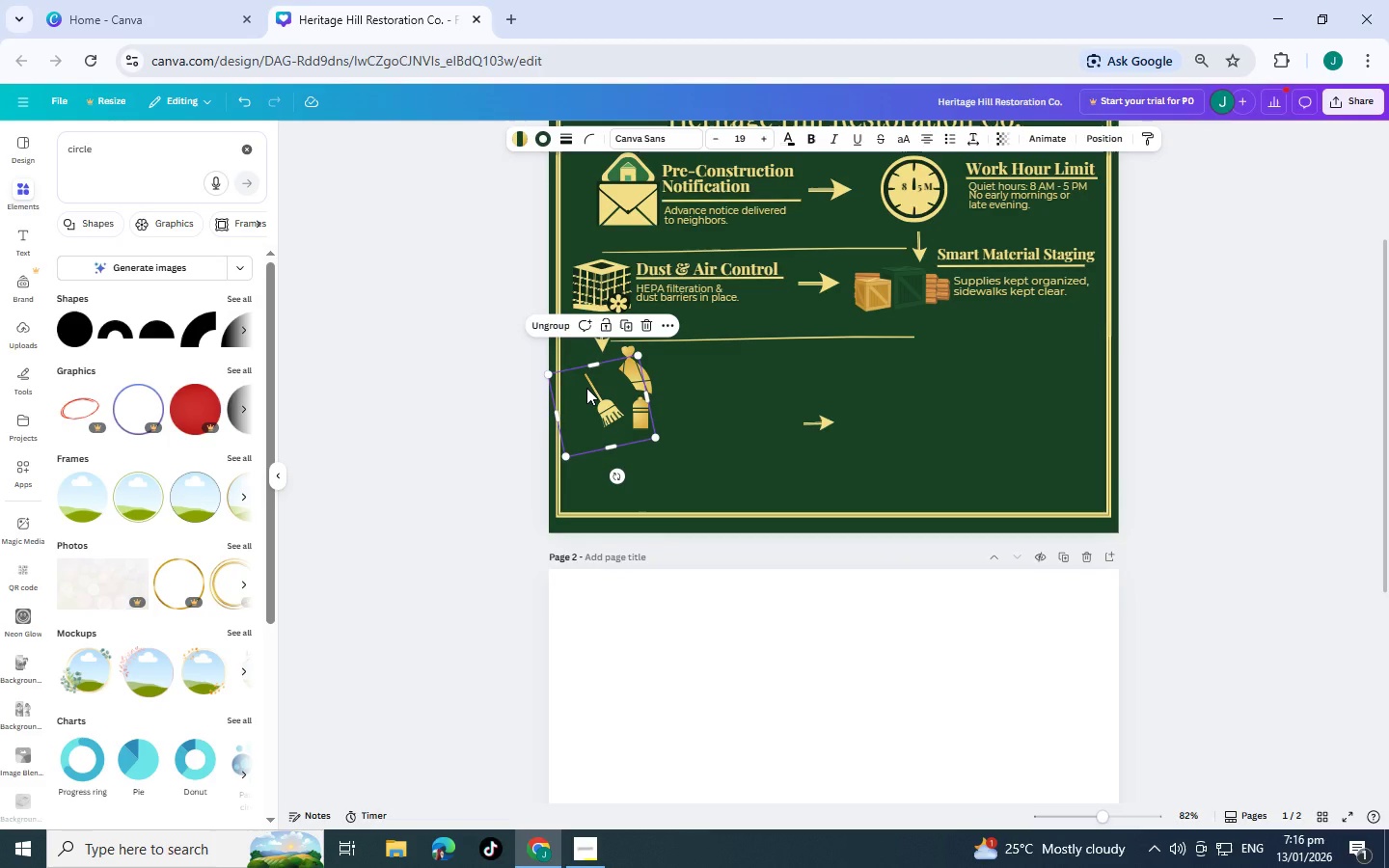 
key(Control+BracketLeft)
 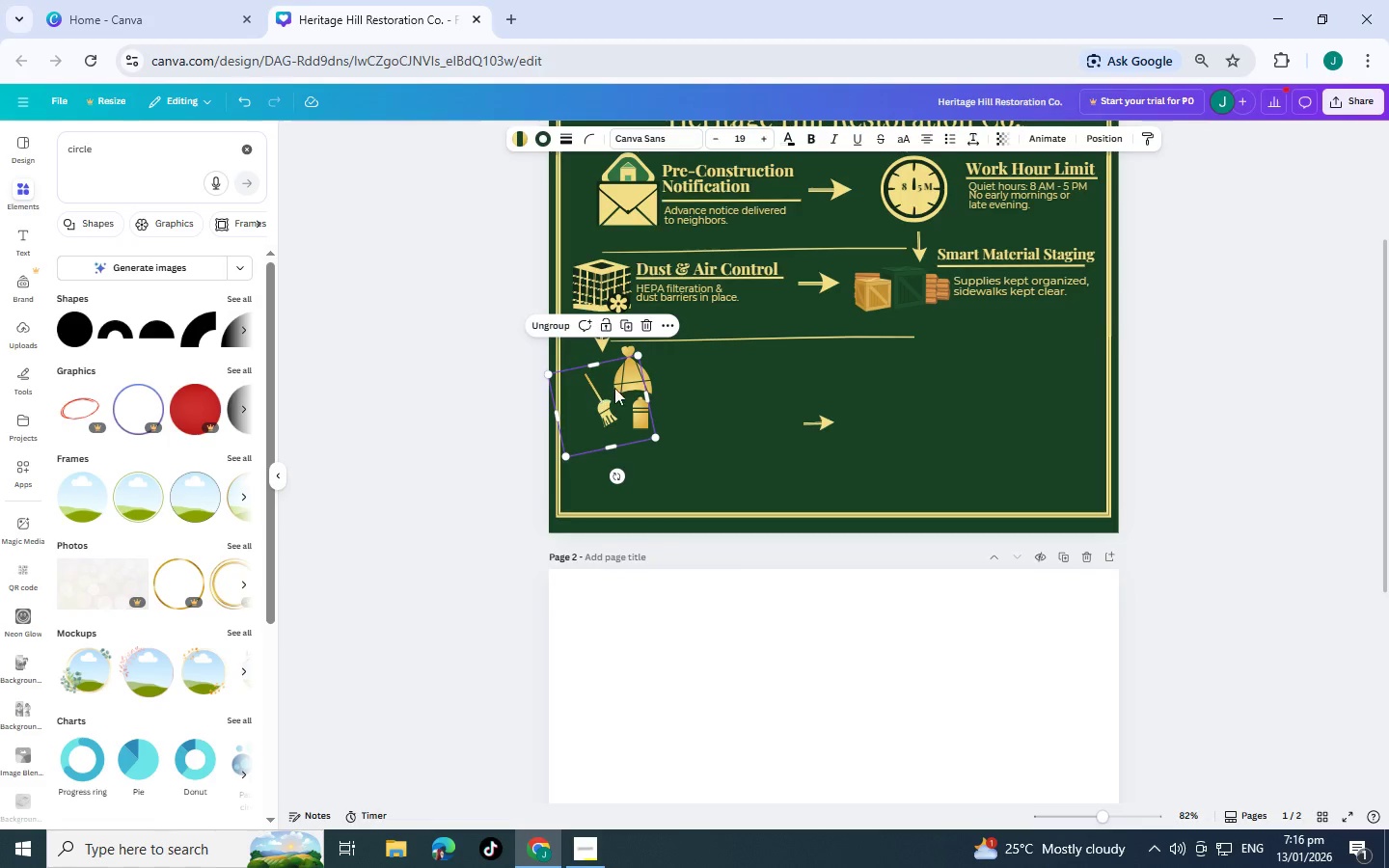 
left_click([643, 373])
 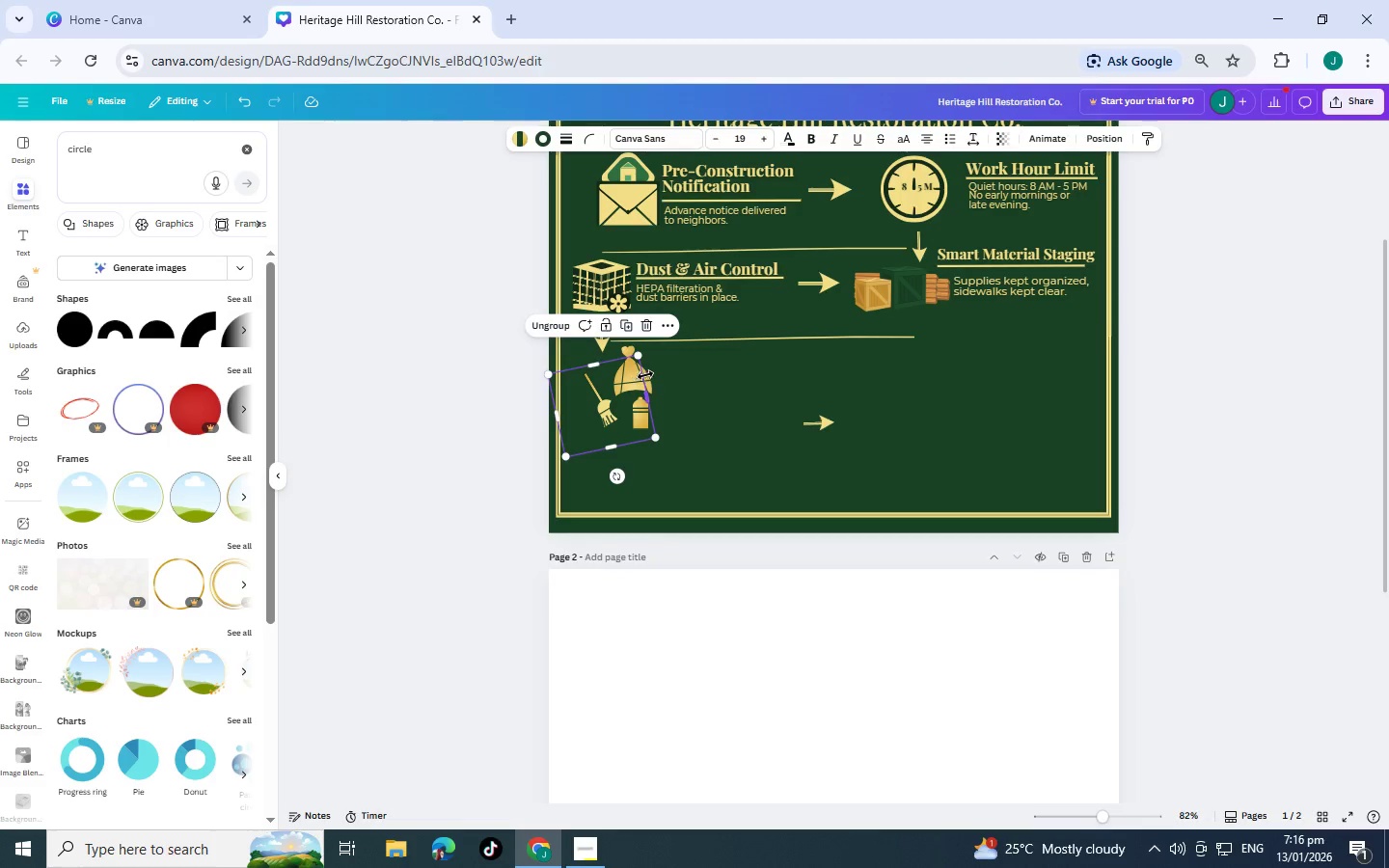 
left_click_drag(start_coordinate=[653, 377], to_coordinate=[666, 381])
 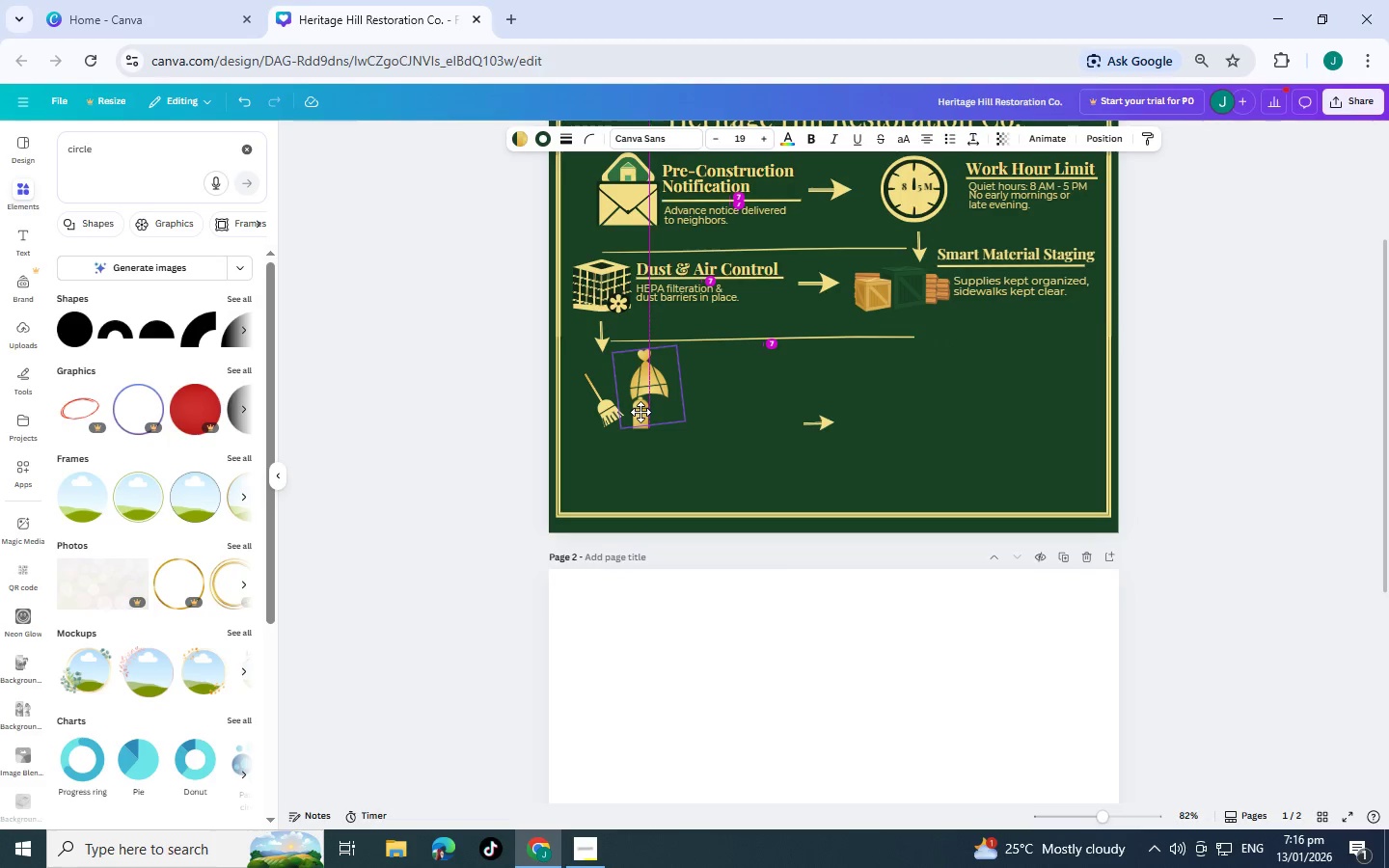 
left_click([640, 422])
 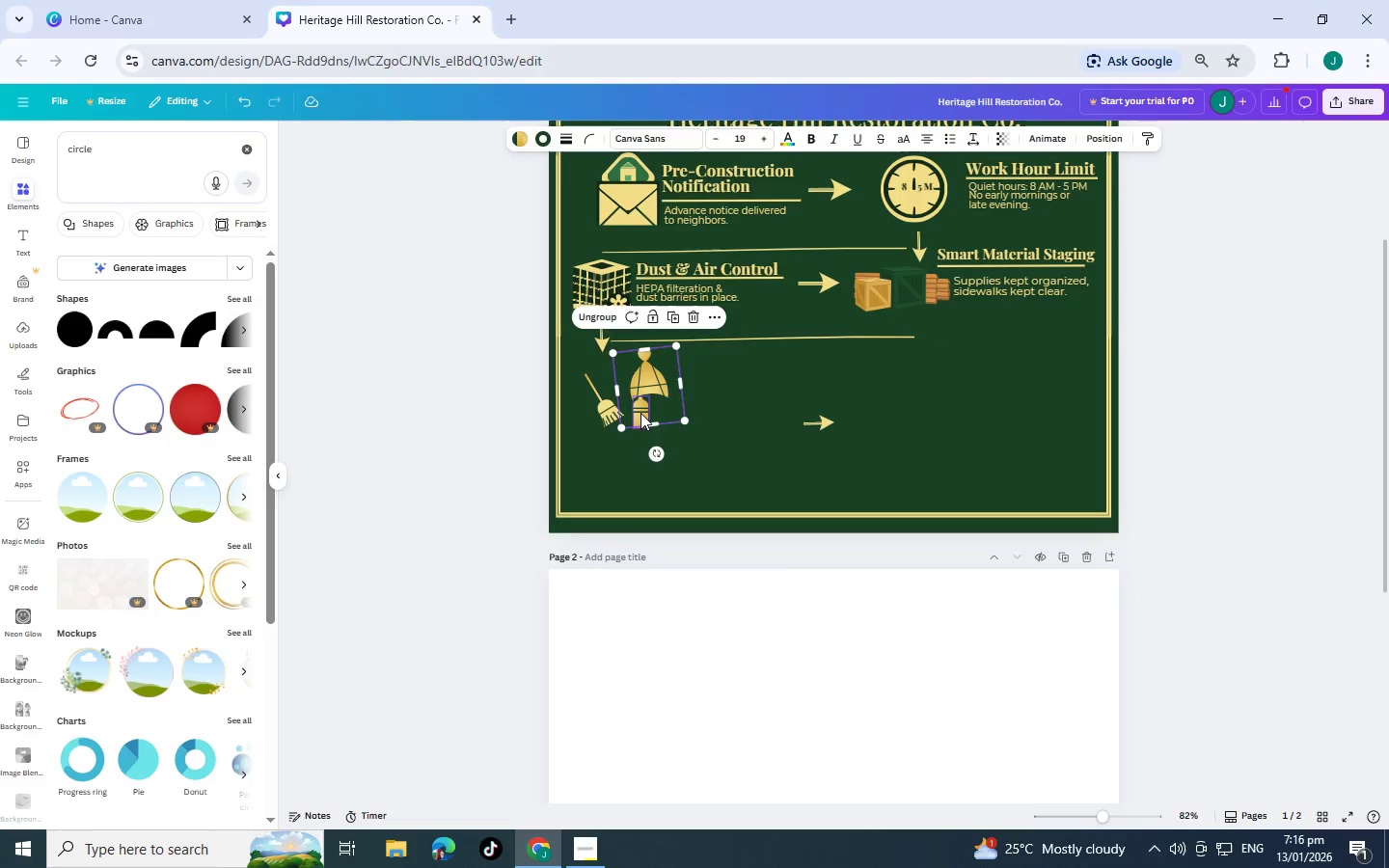 
left_click([640, 413])
 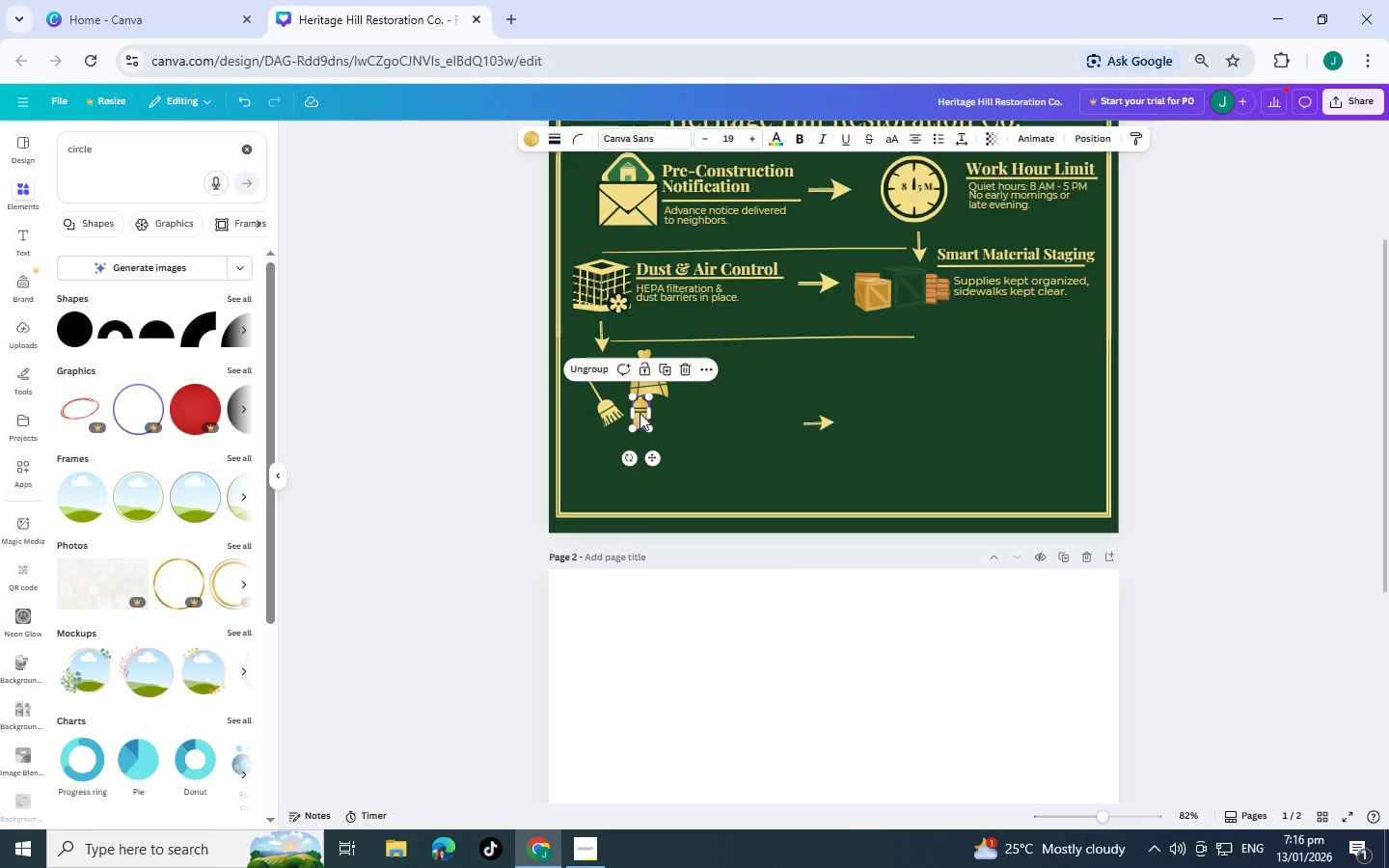 
left_click_drag(start_coordinate=[640, 413], to_coordinate=[628, 413])
 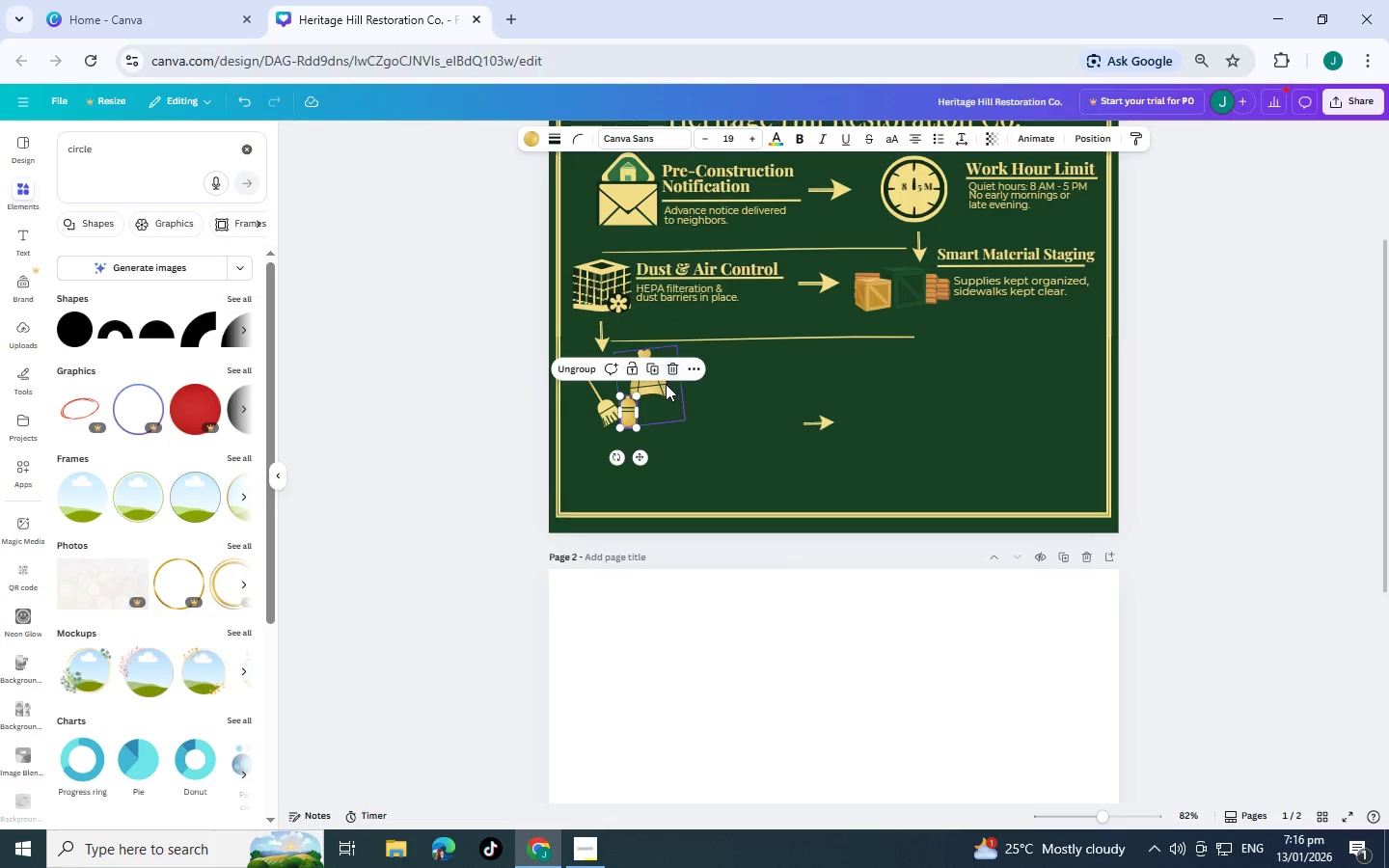 
left_click([666, 384])
 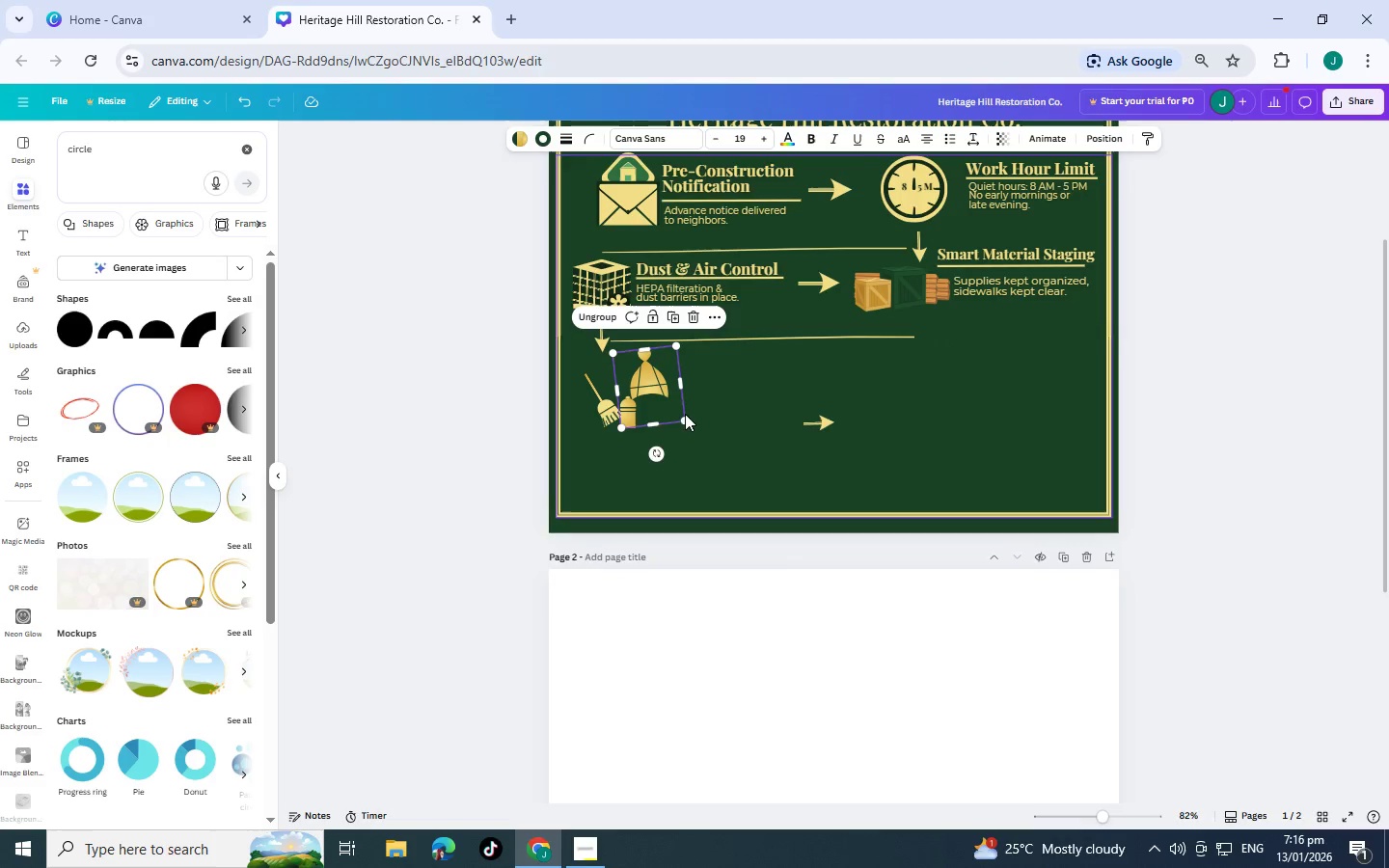 
left_click_drag(start_coordinate=[658, 446], to_coordinate=[639, 447])
 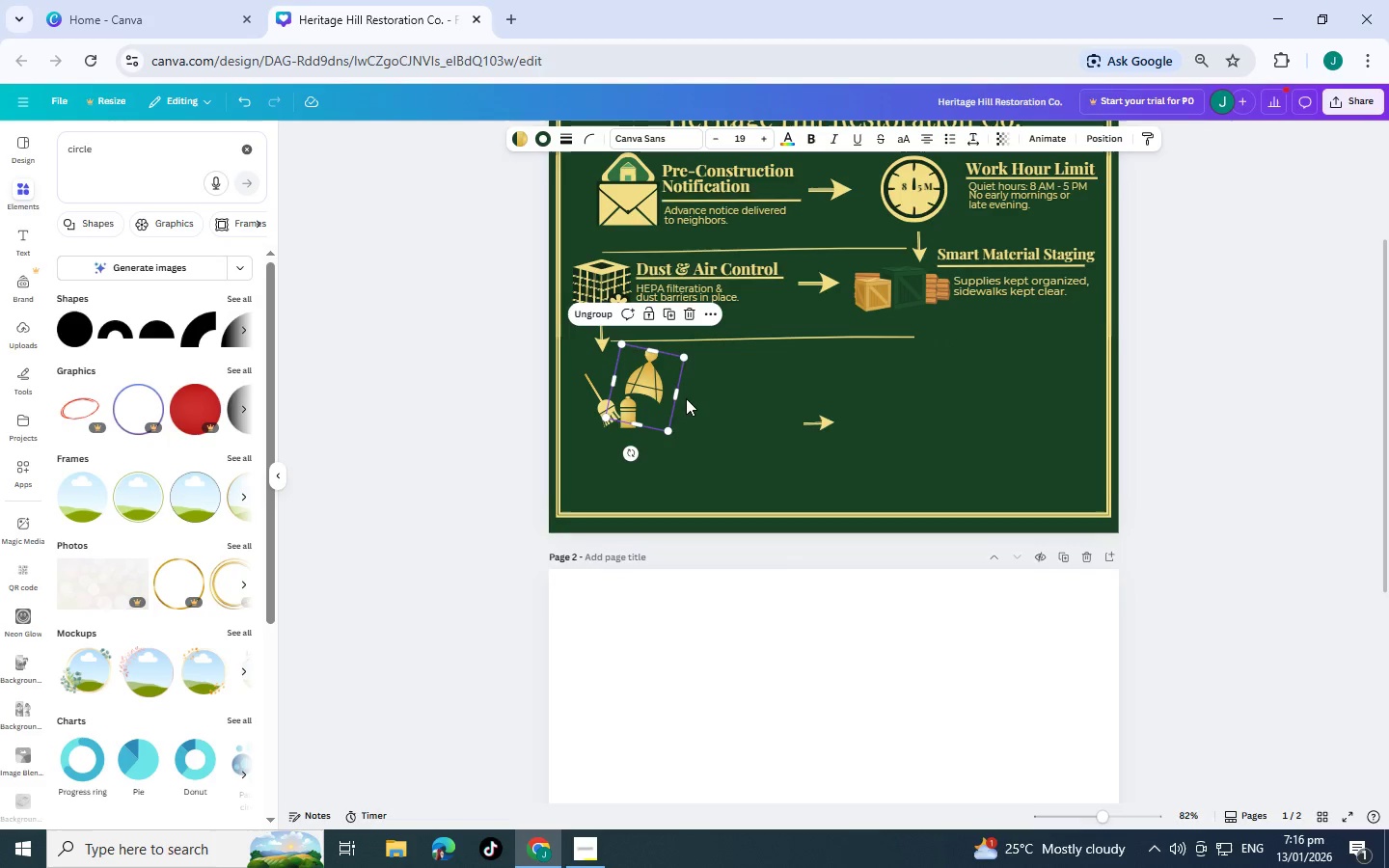 
left_click([1226, 367])
 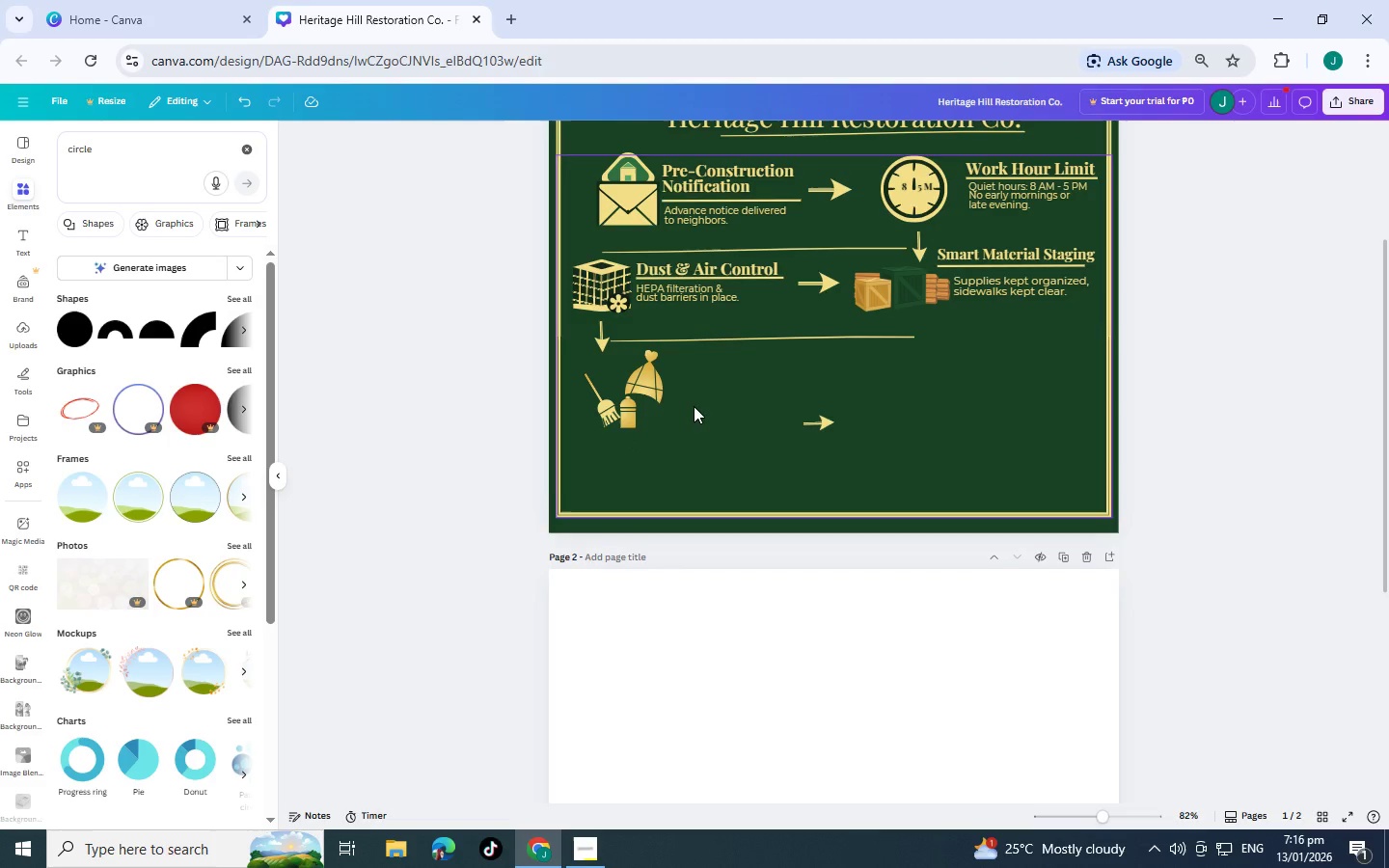 
scroll: coordinate [756, 448], scroll_direction: up, amount: 3.0
 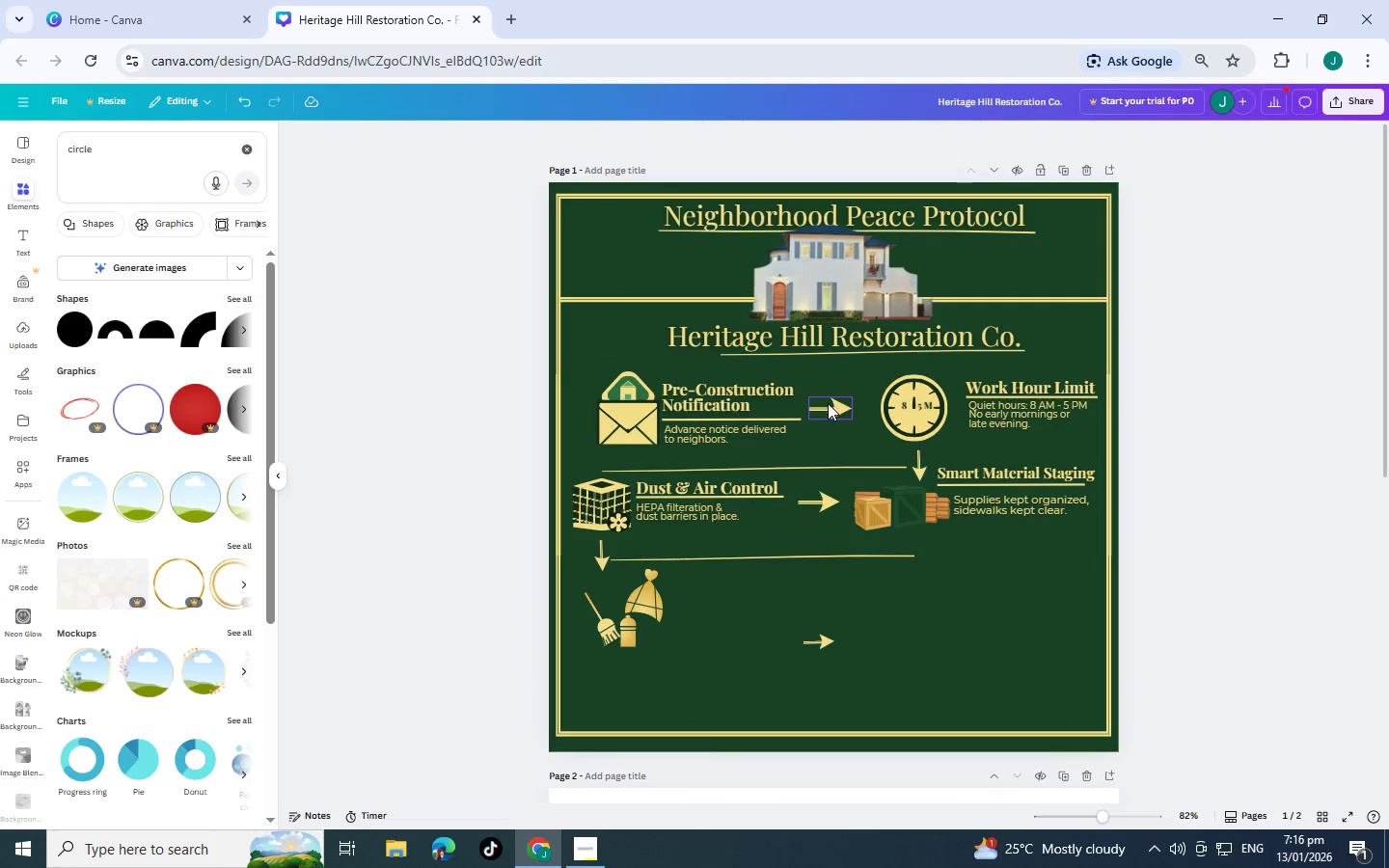 
scroll: coordinate [824, 404], scroll_direction: down, amount: 1.0
 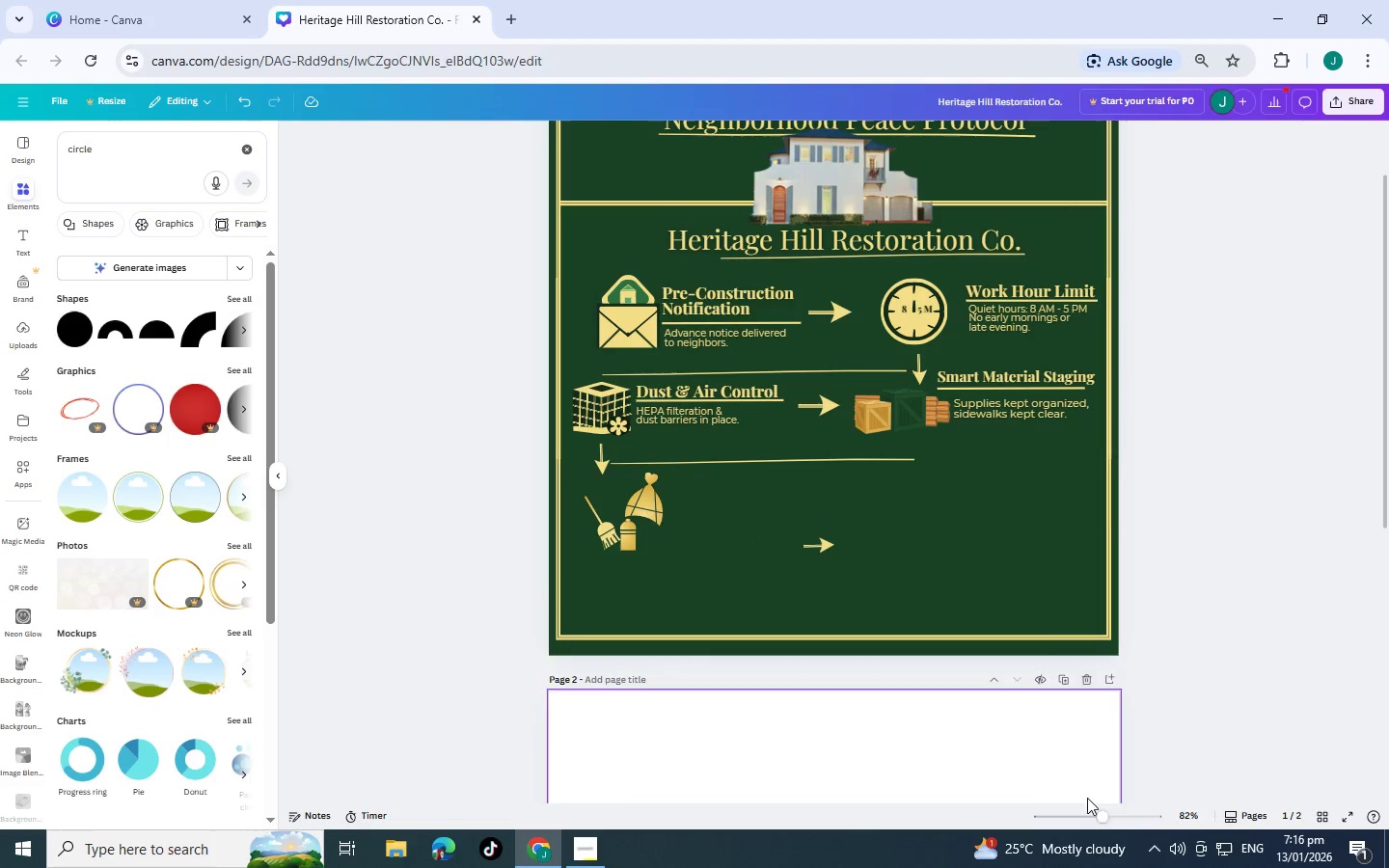 
left_click([1146, 812])
 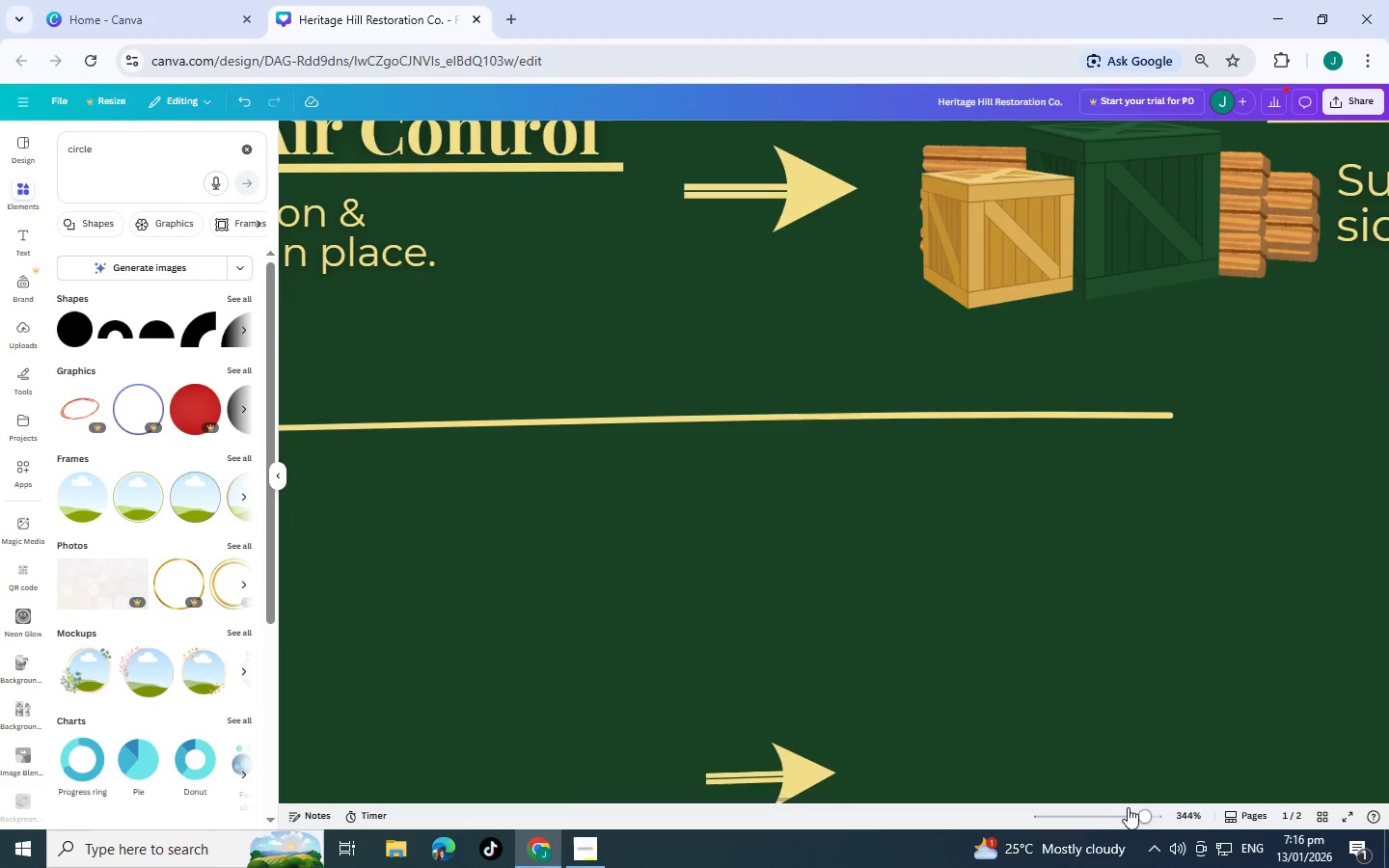 
left_click([1112, 809])
 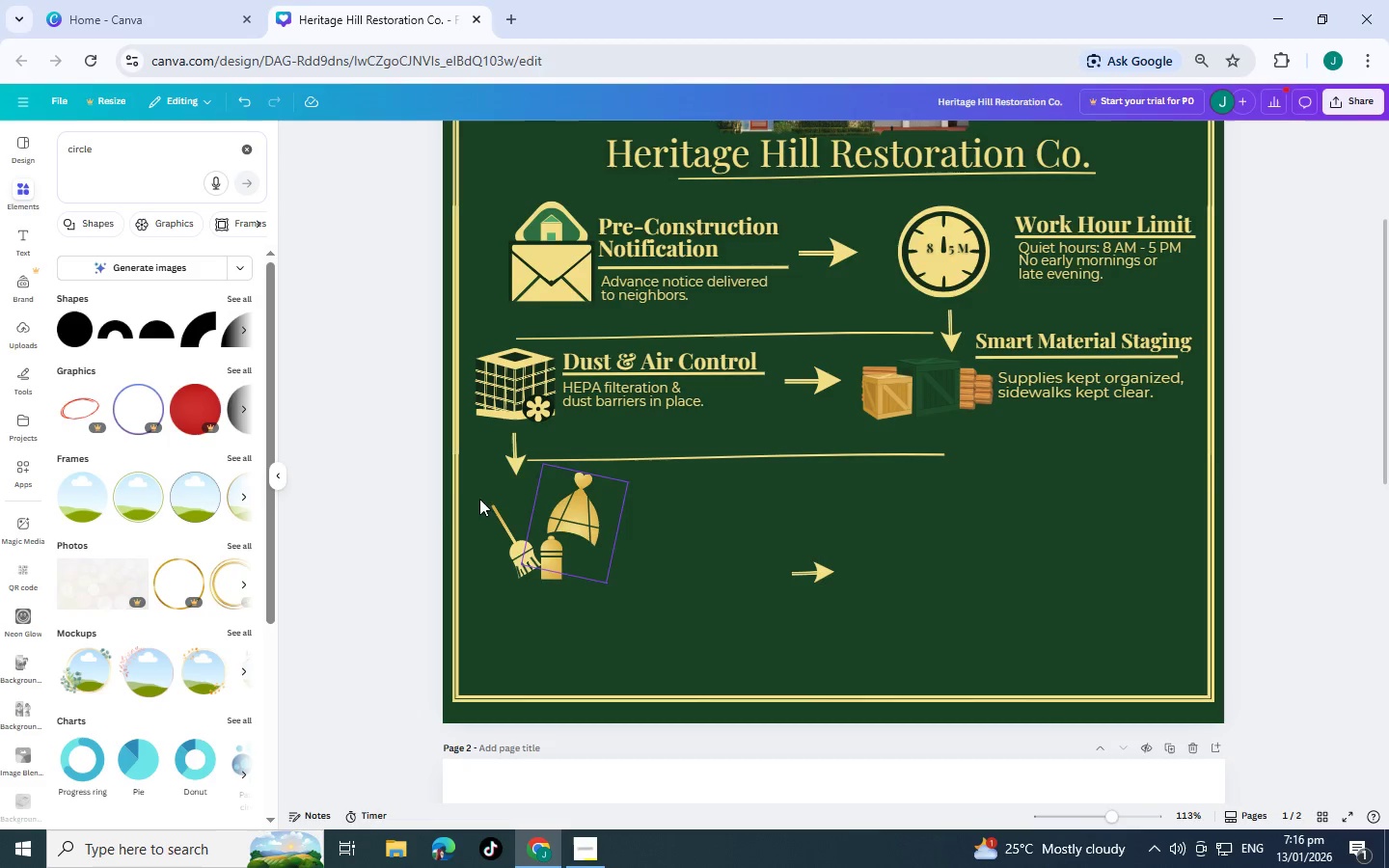 
scroll: coordinate [454, 477], scroll_direction: down, amount: 1.0
 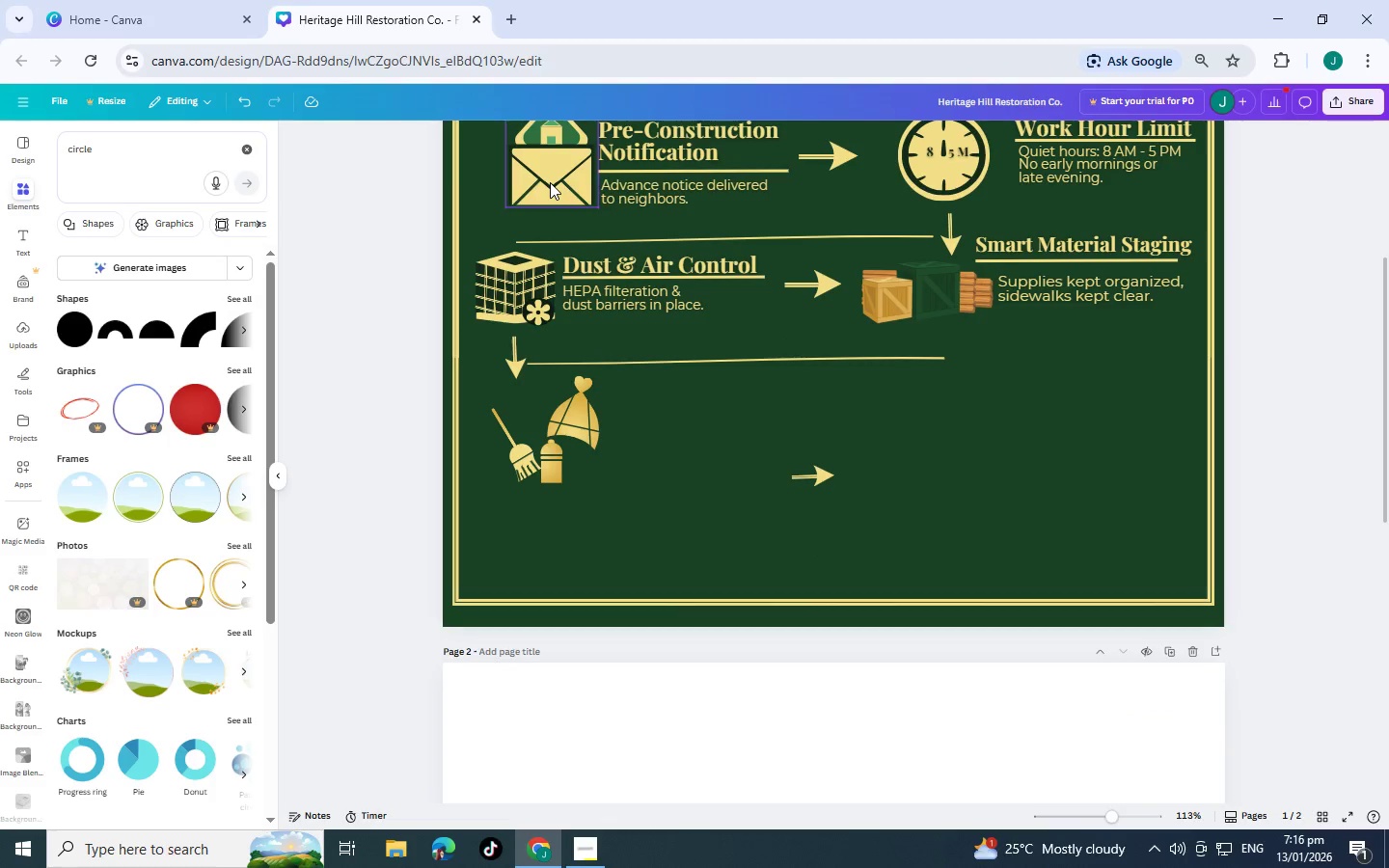 
left_click([550, 170])
 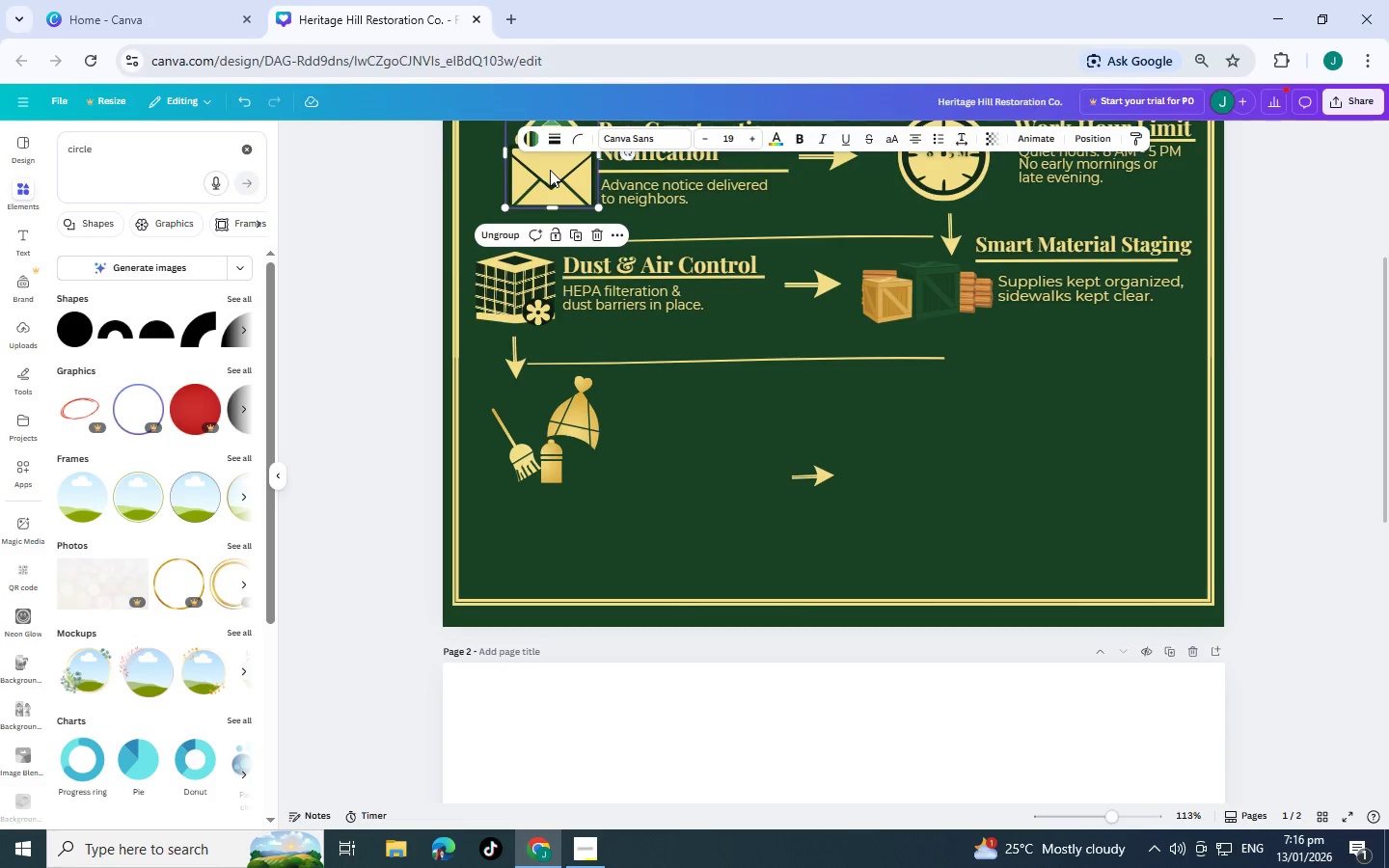 
scroll: coordinate [553, 199], scroll_direction: up, amount: 2.0
 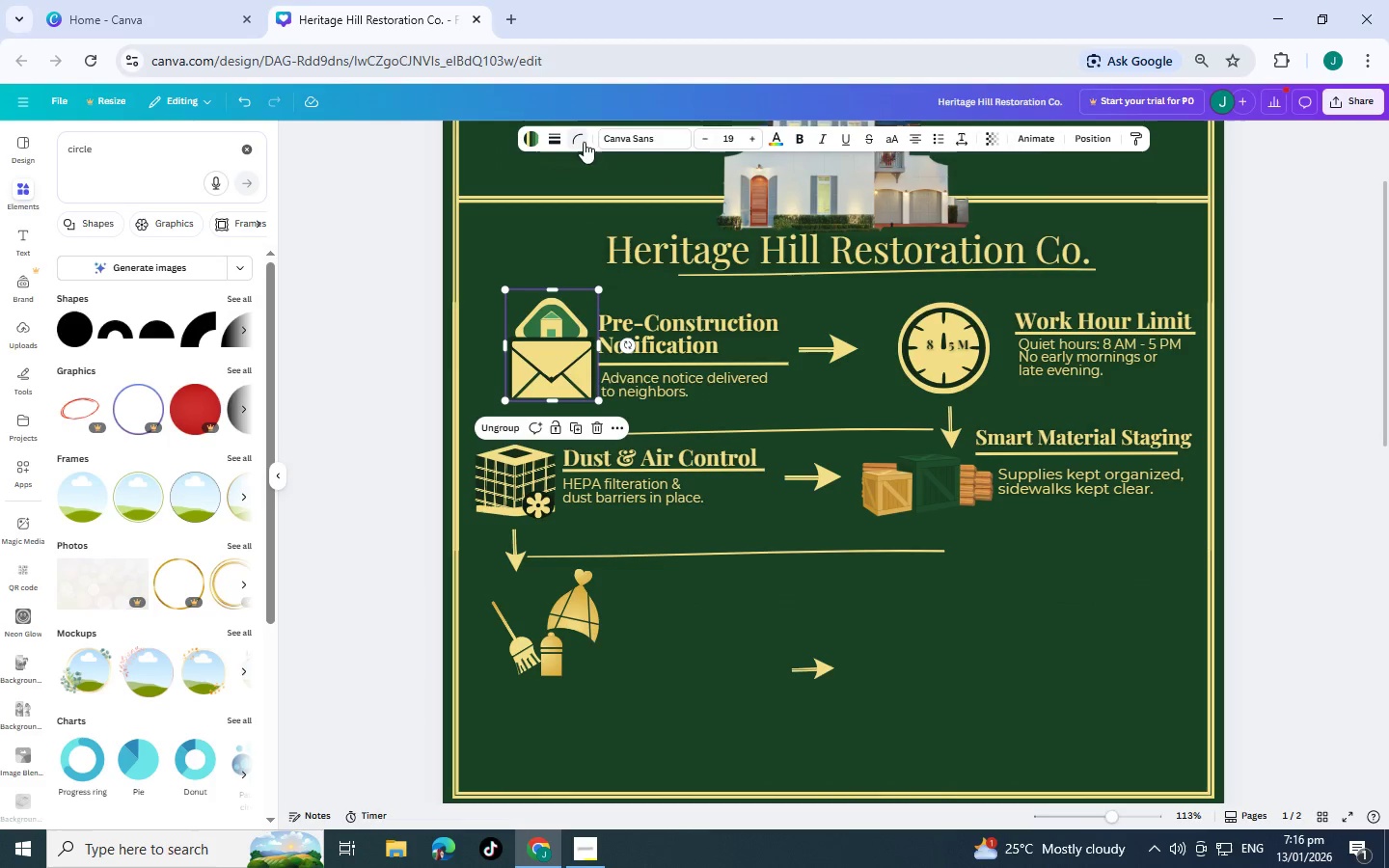 
left_click([532, 141])
 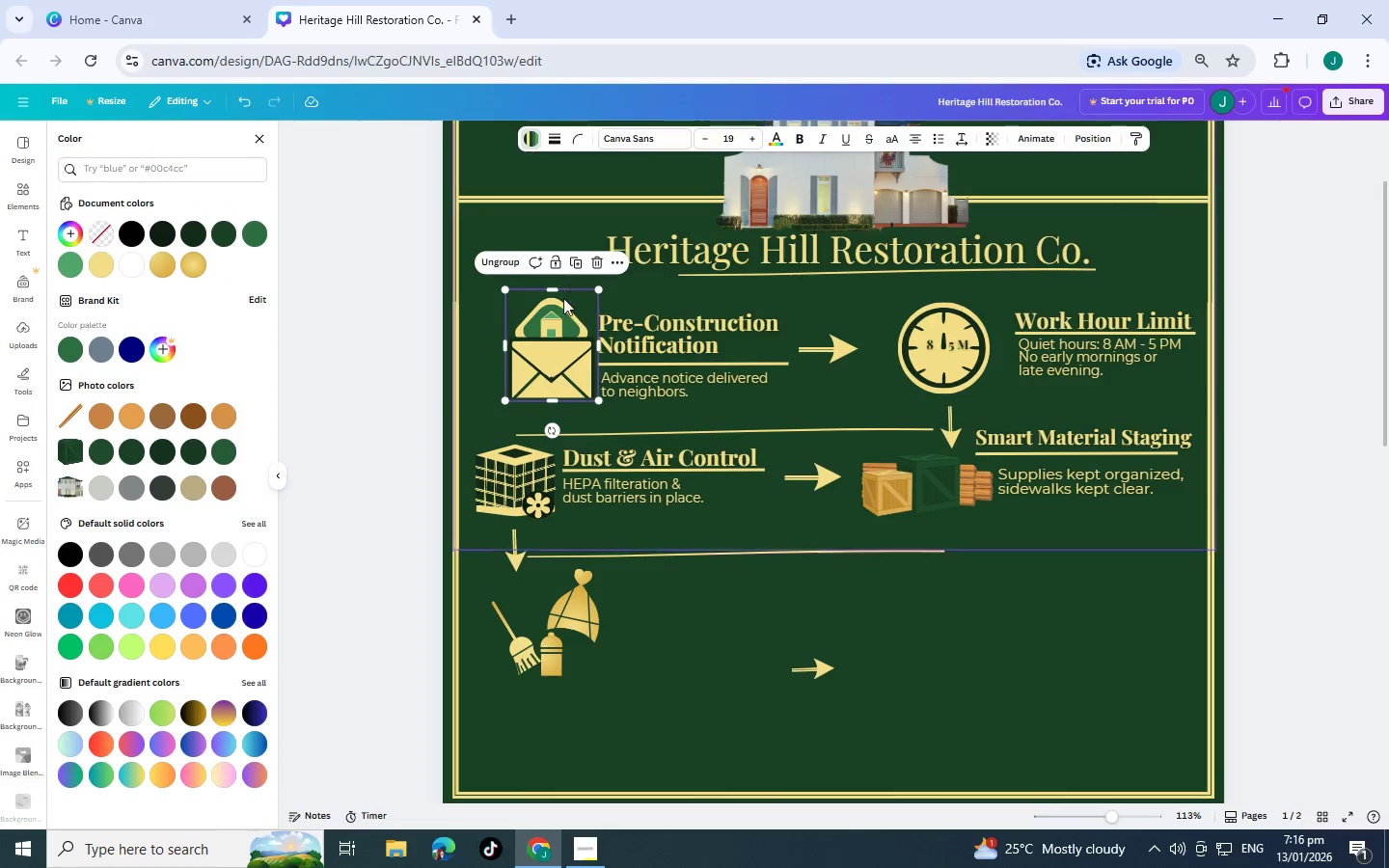 
left_click([427, 372])
 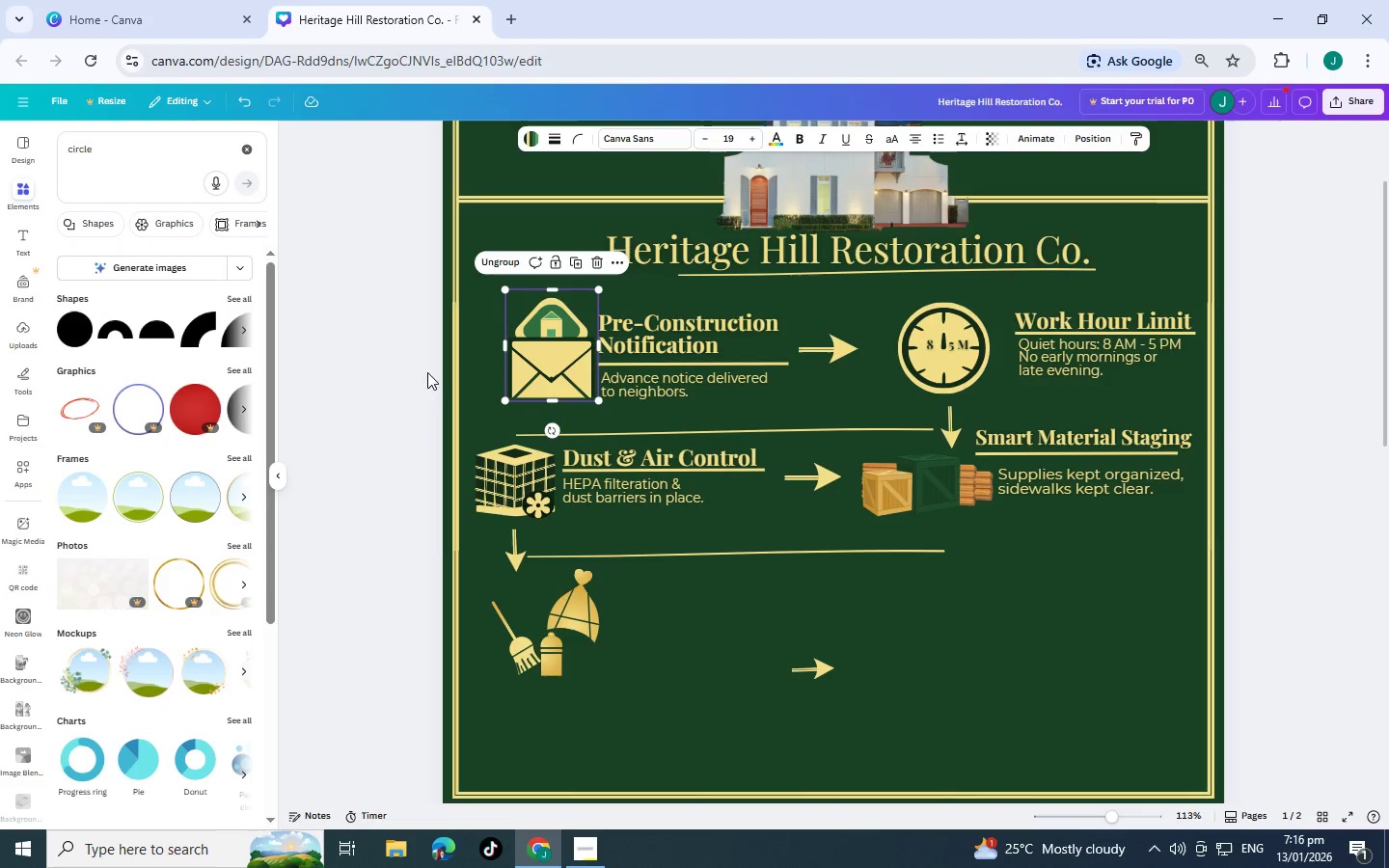 
scroll: coordinate [474, 378], scroll_direction: down, amount: 1.0
 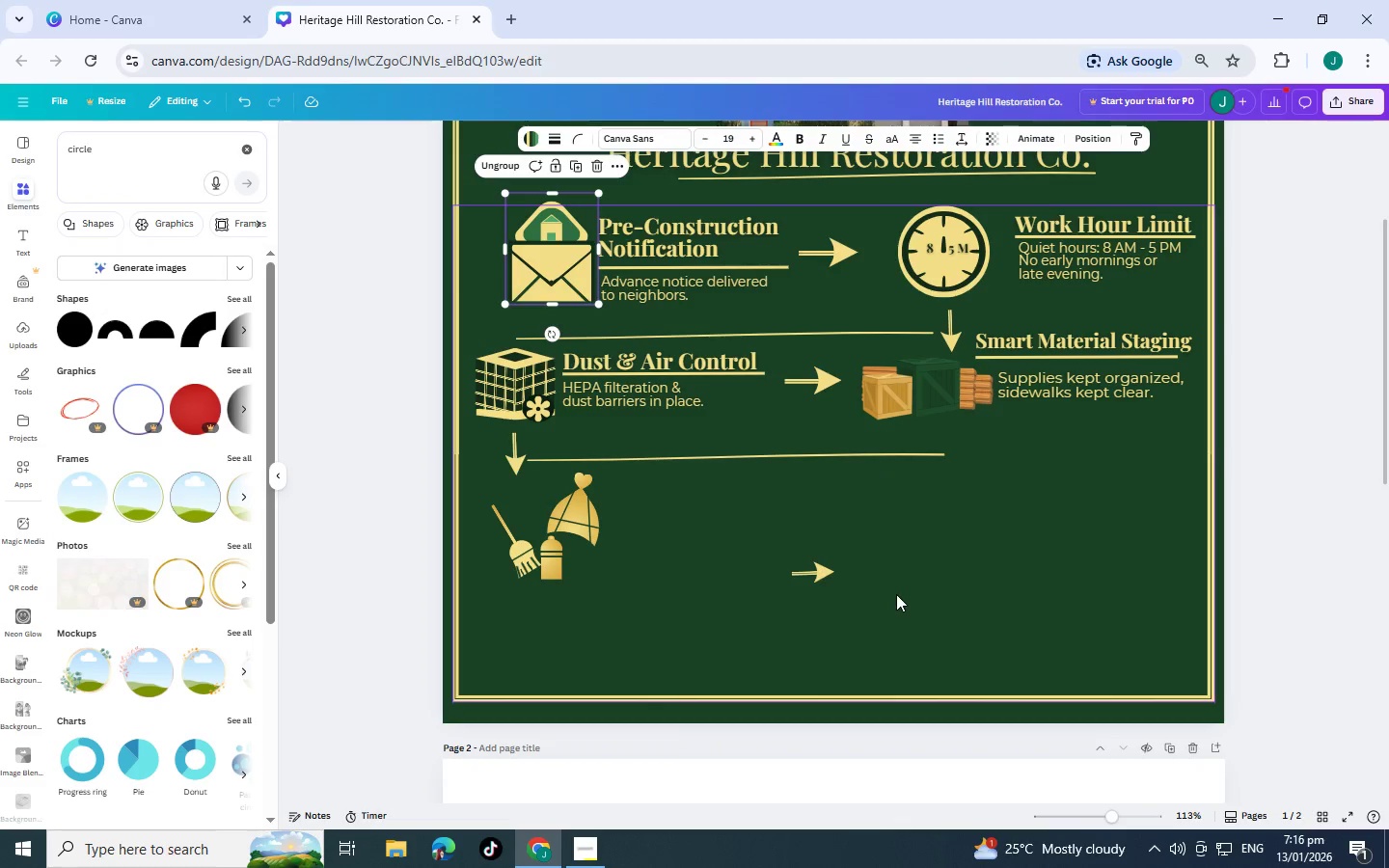 
left_click([883, 592])
 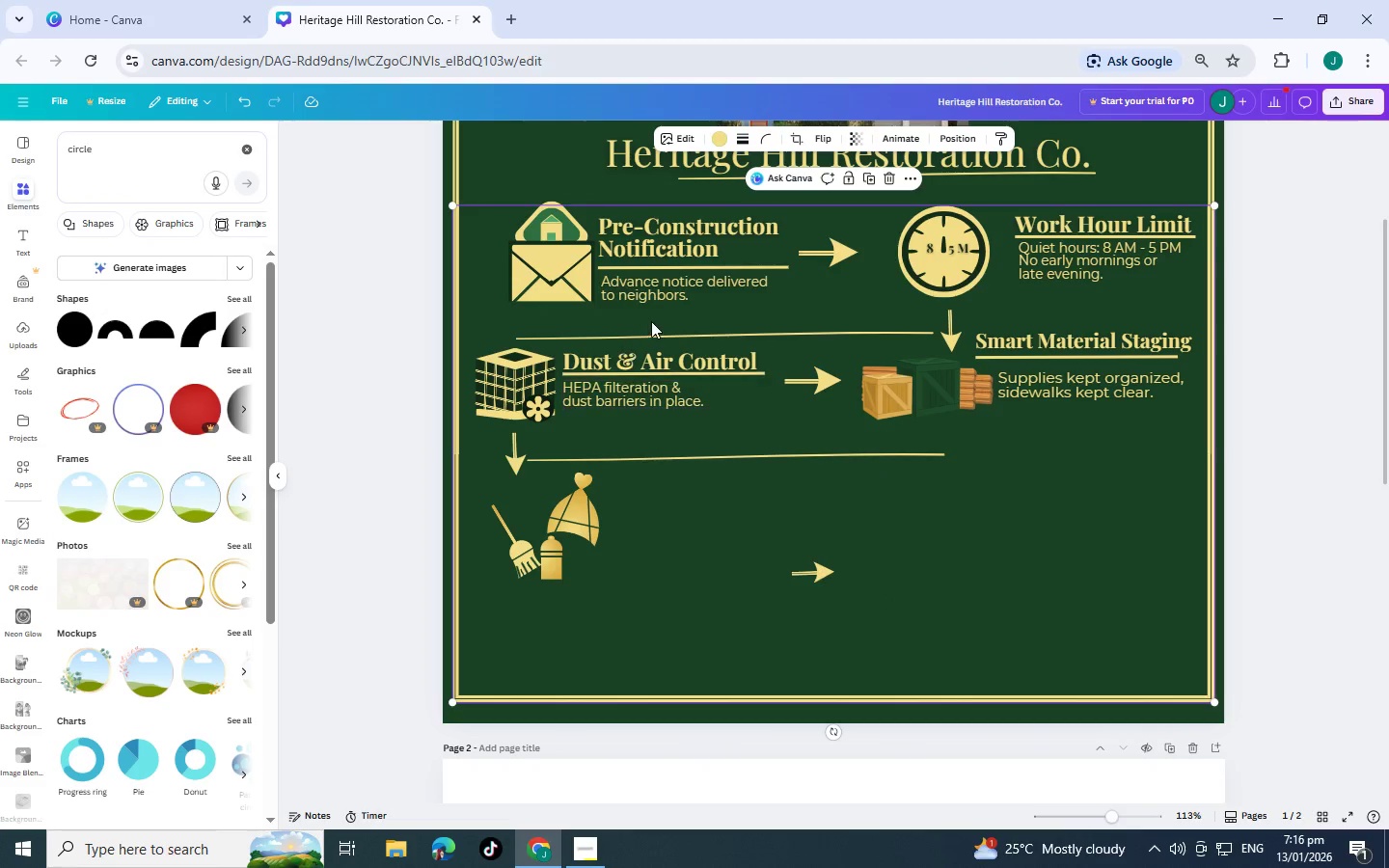 
left_click([672, 354])
 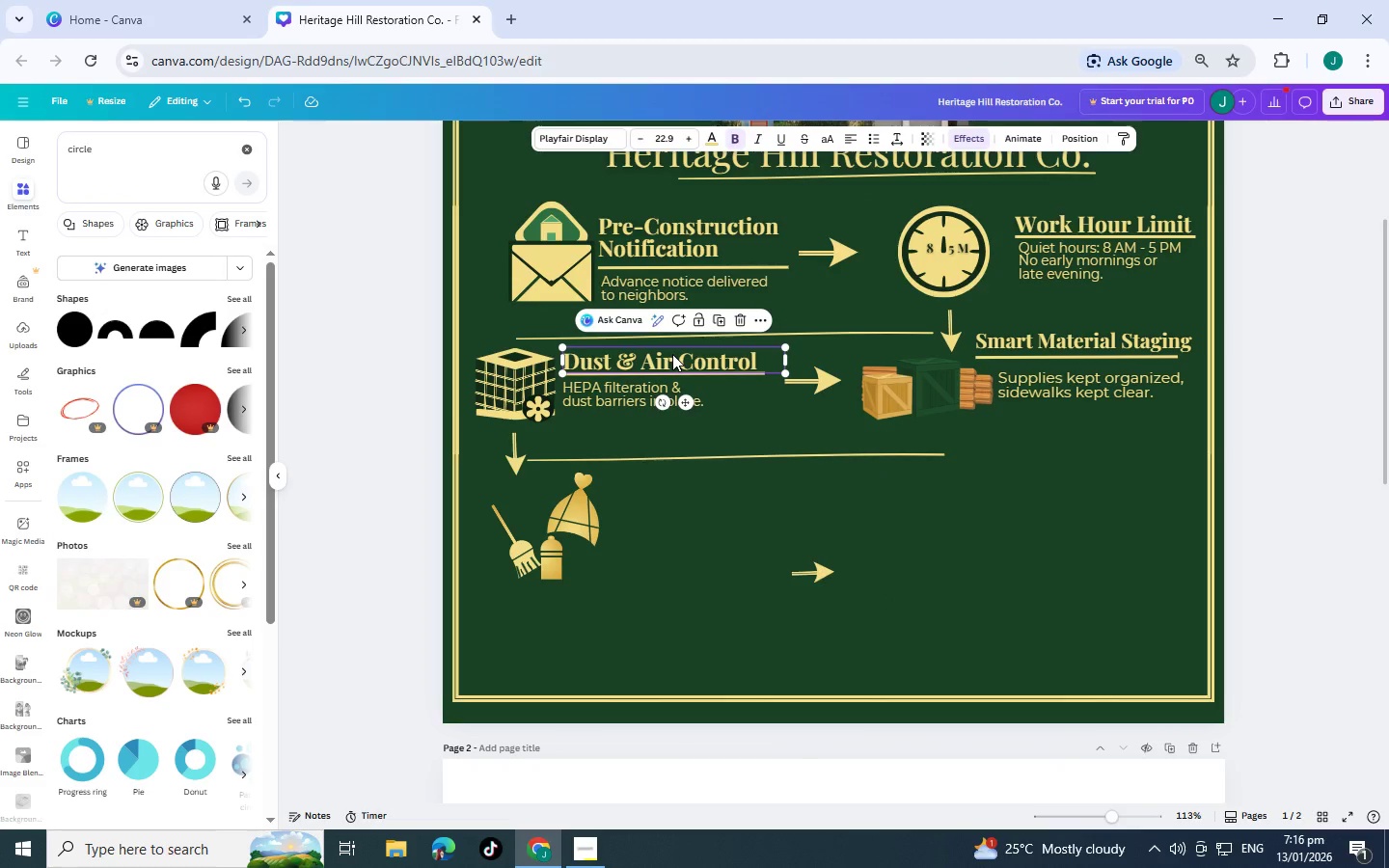 
key(Control+C)
 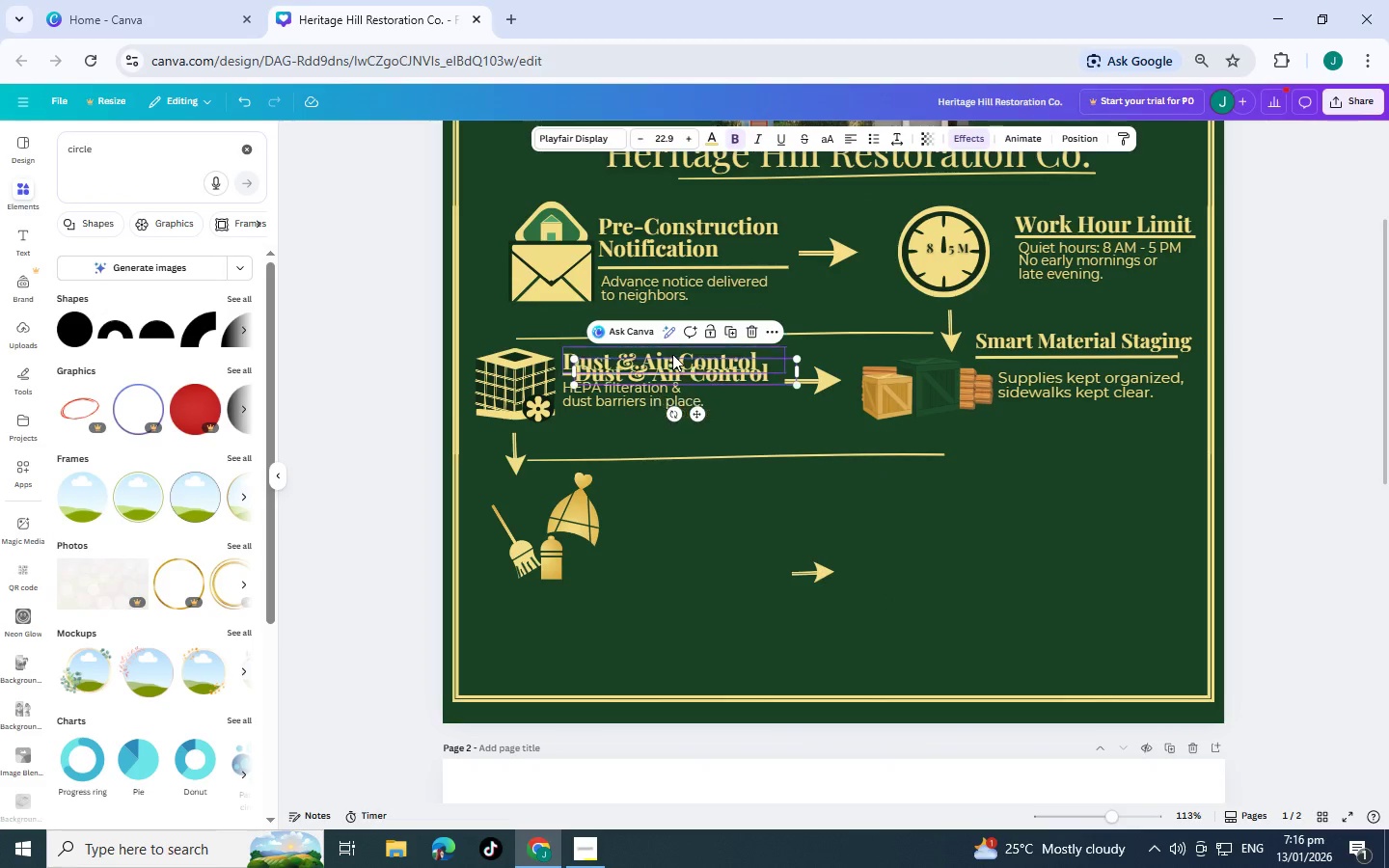 
key(Control+V)
 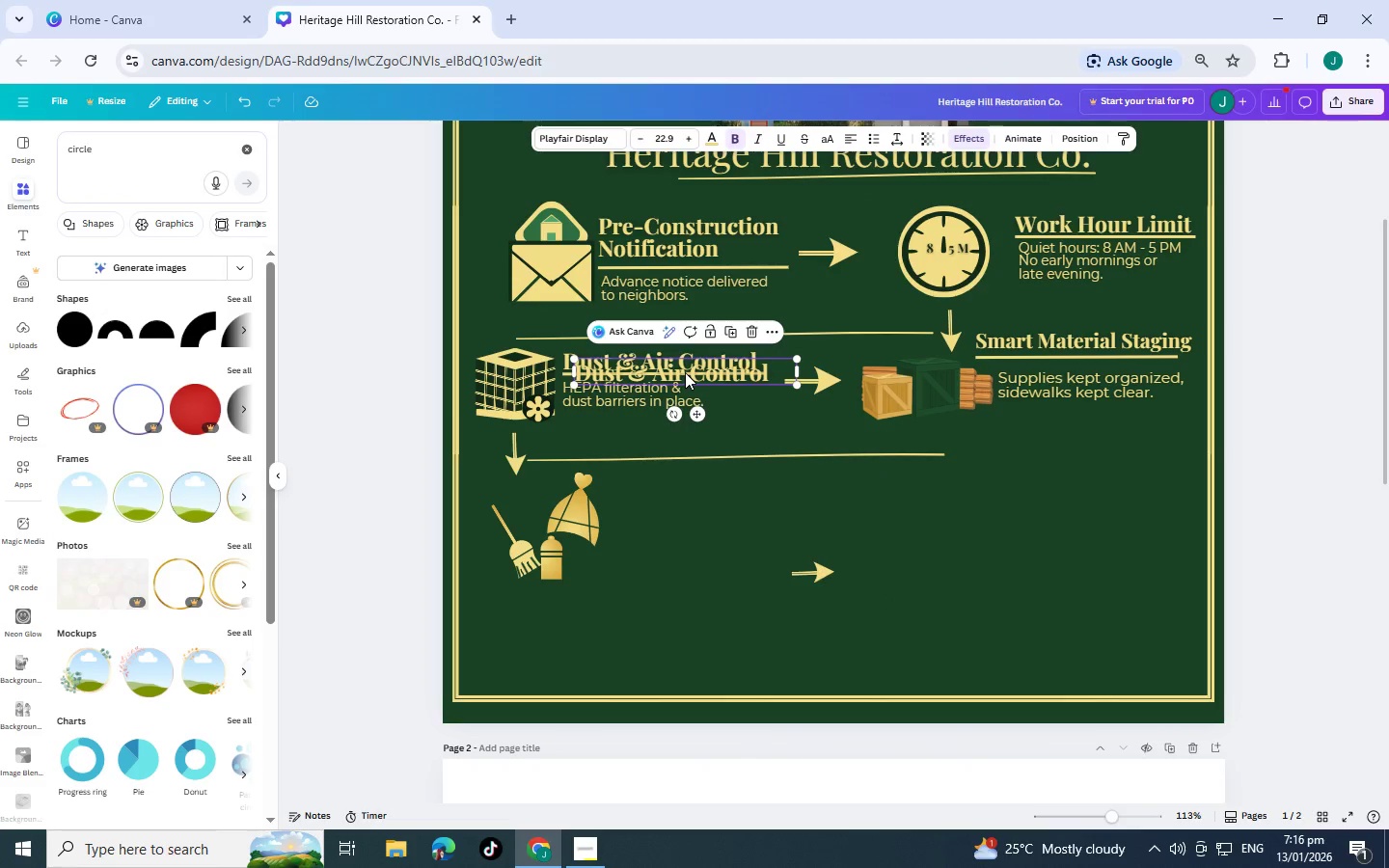 
left_click_drag(start_coordinate=[685, 372], to_coordinate=[718, 488])
 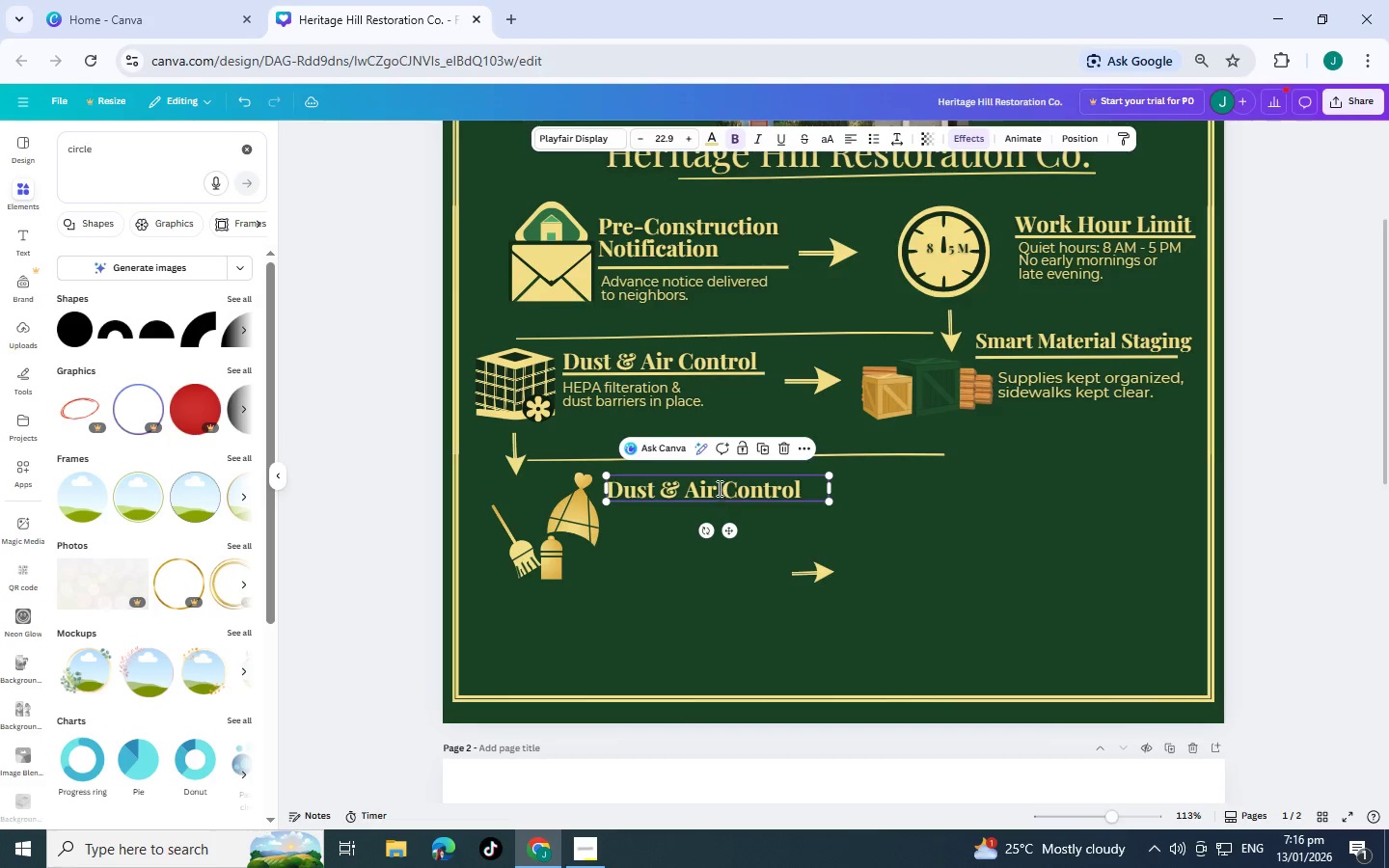 
double_click([718, 488])
 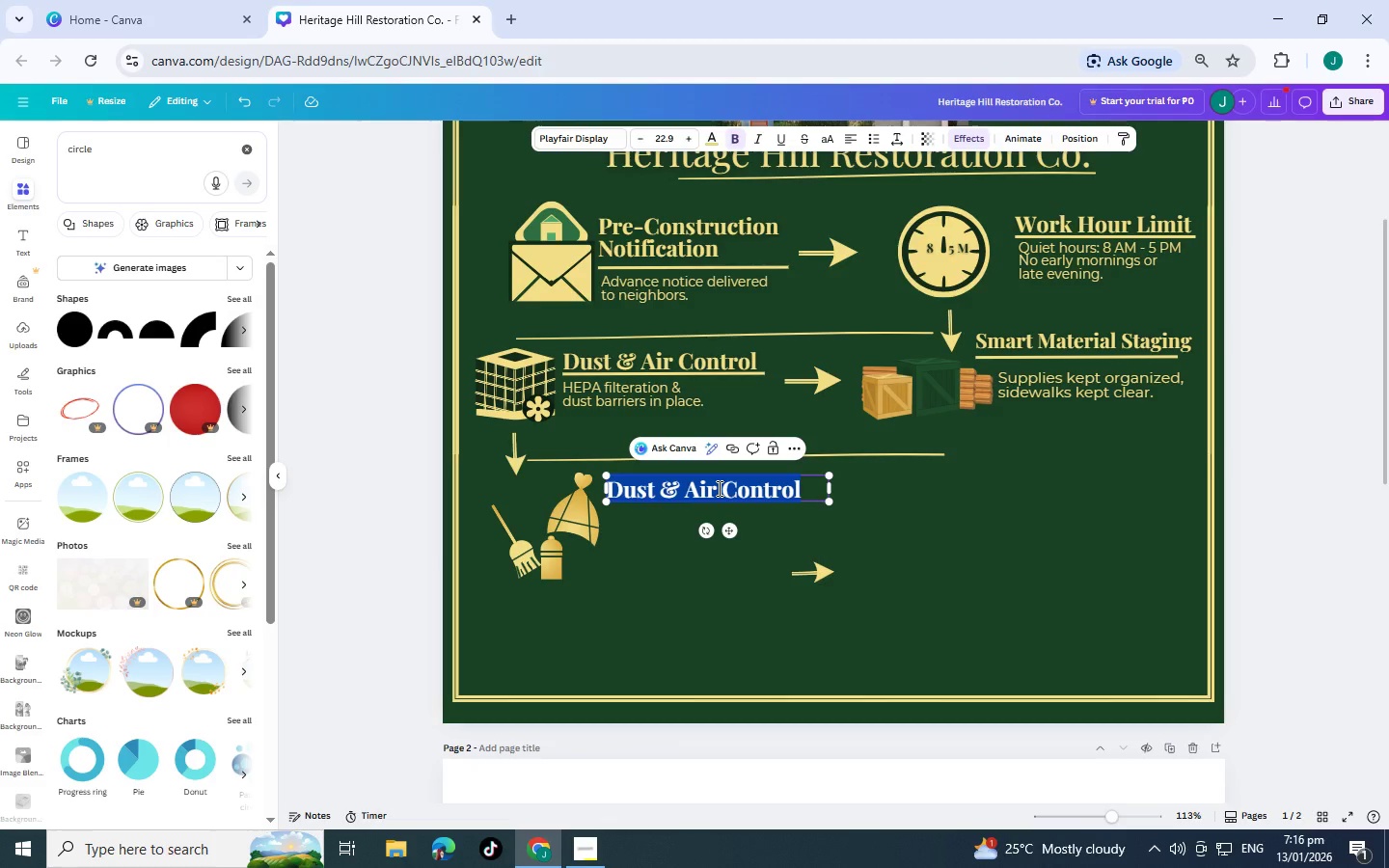 
wait(6.48)
 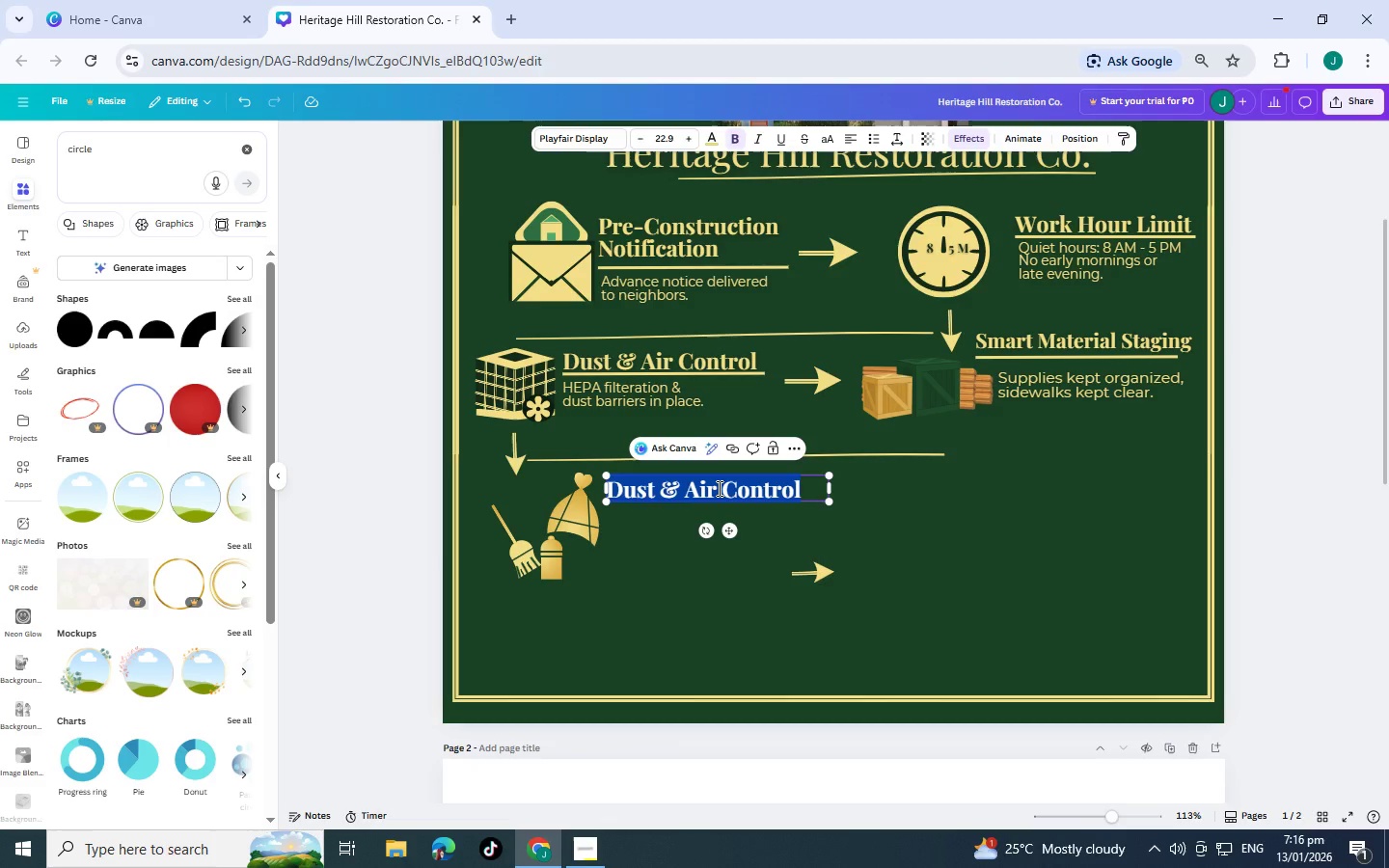 
type(Daily Site Cleanup)
 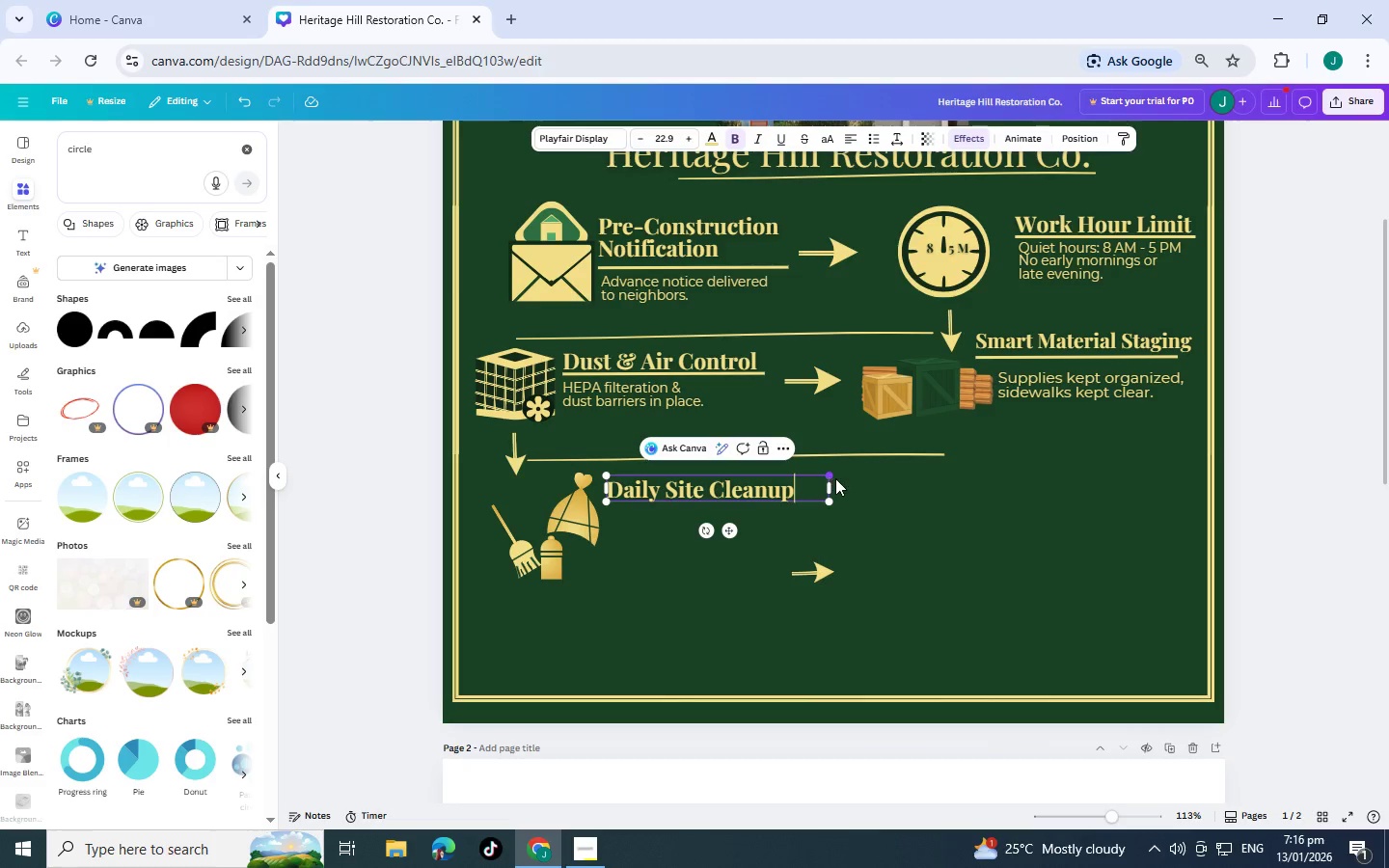 
left_click_drag(start_coordinate=[831, 478], to_coordinate=[804, 482])
 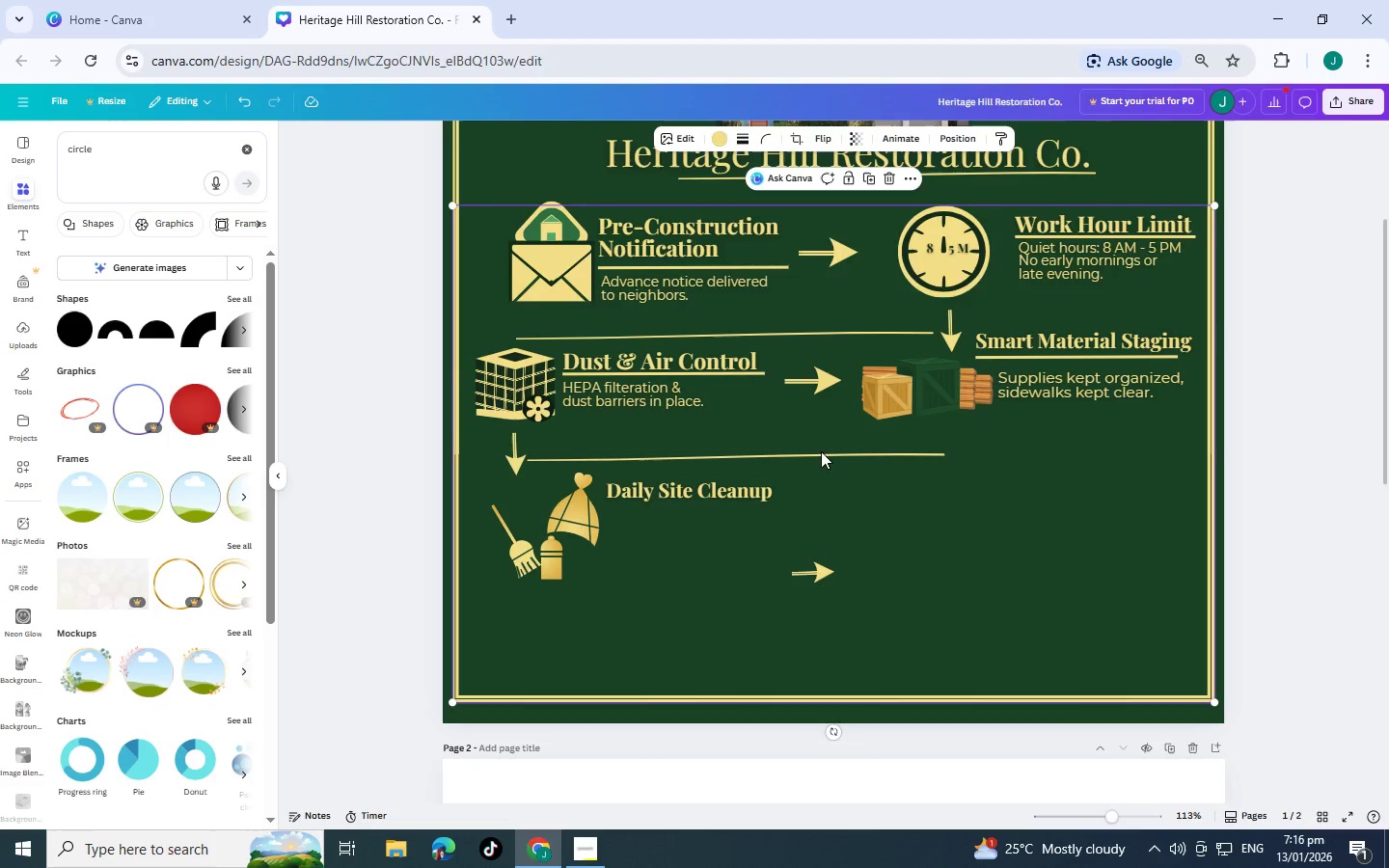 
double_click([829, 454])
 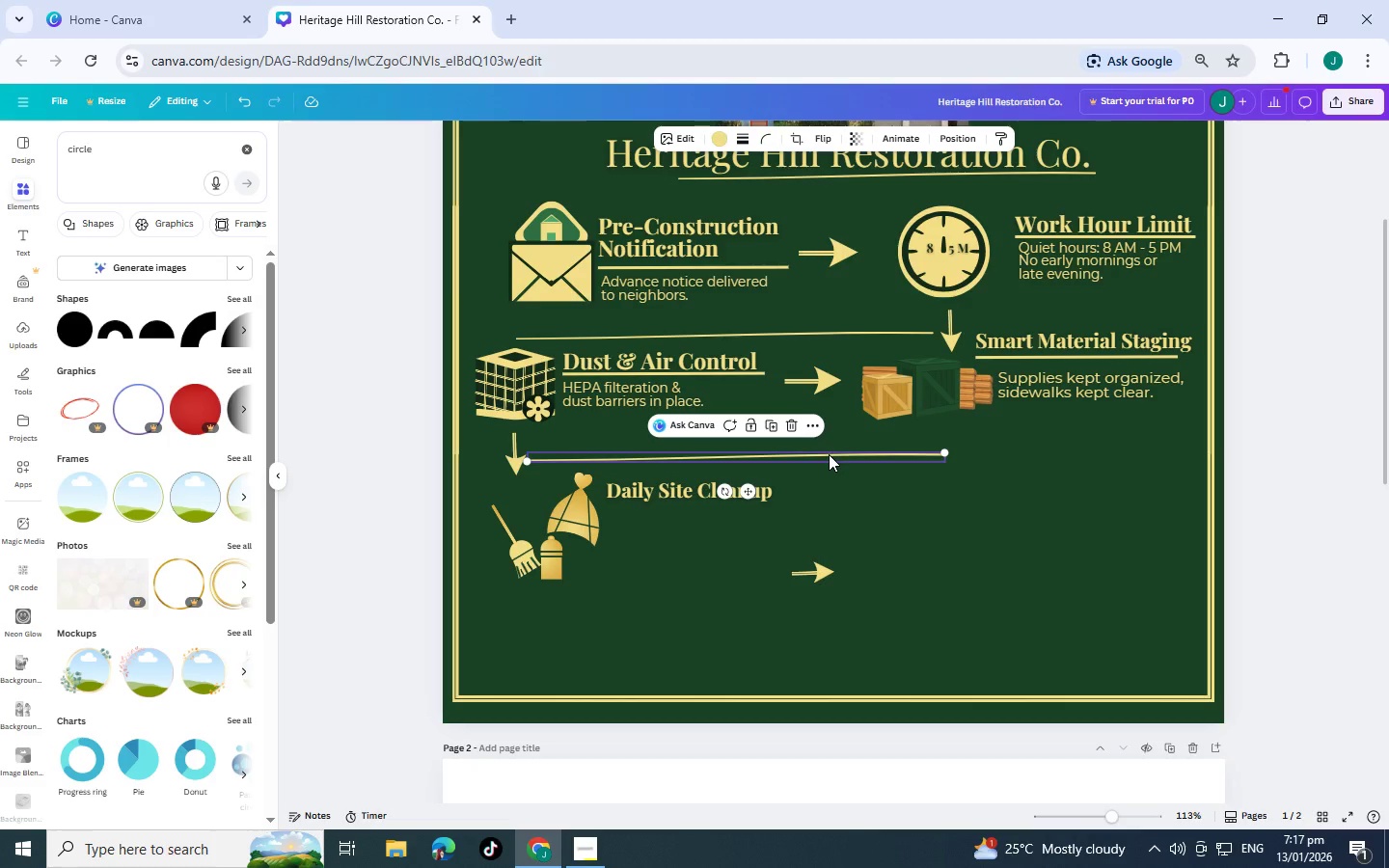 
hold_key(key=ControlLeft, duration=0.86)
 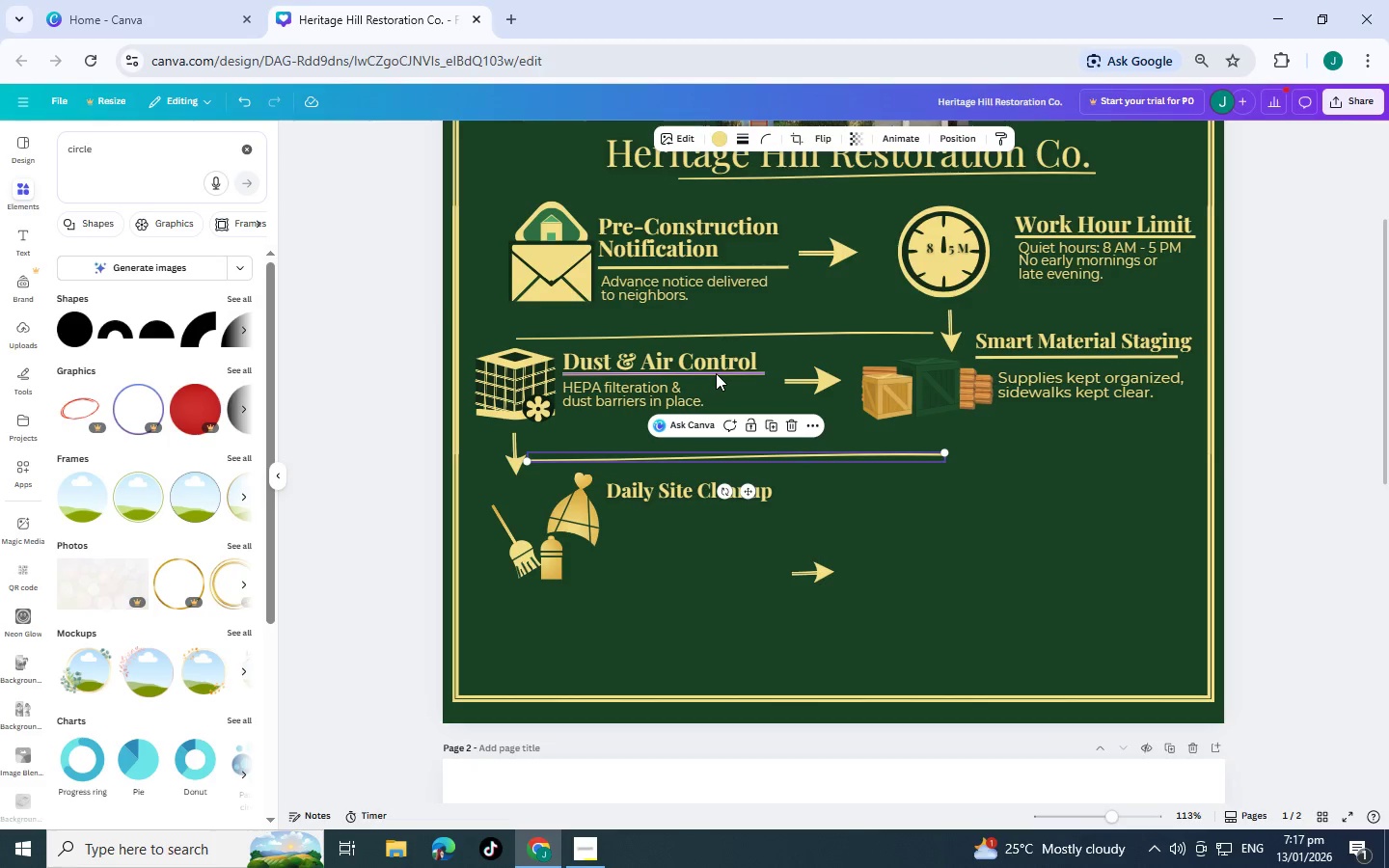 
left_click([716, 373])
 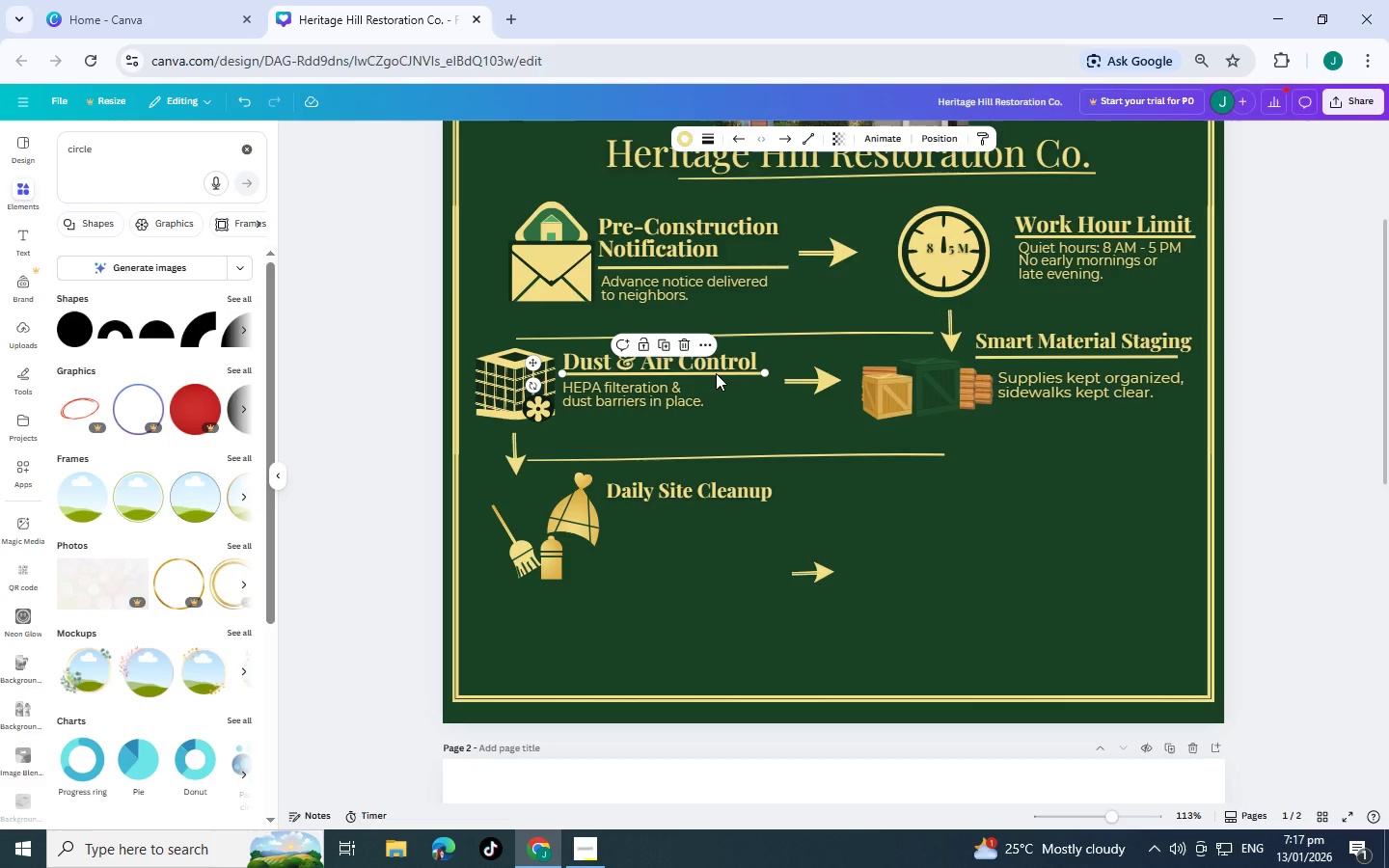 
key(Control+C)
 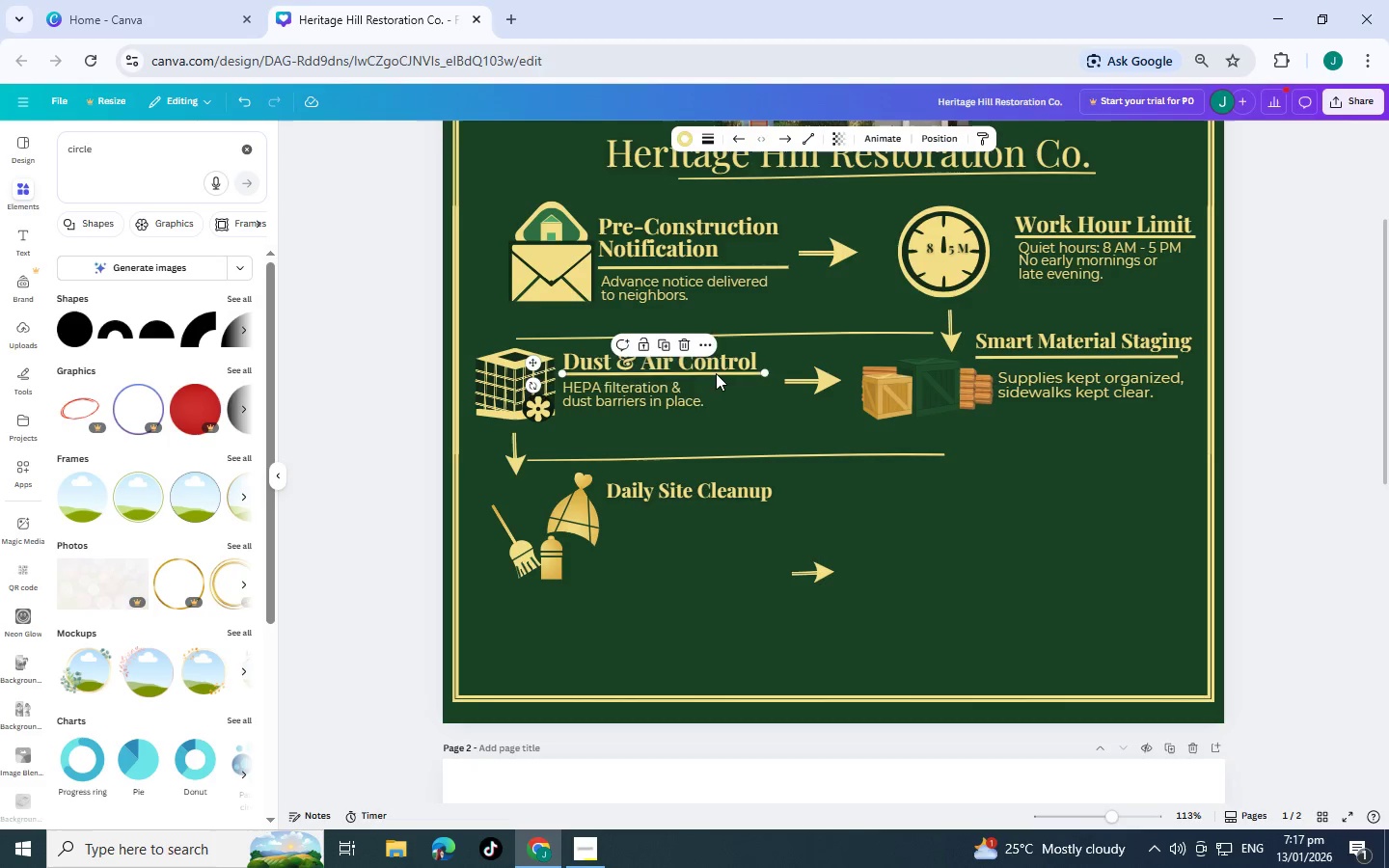 
key(Control+V)
 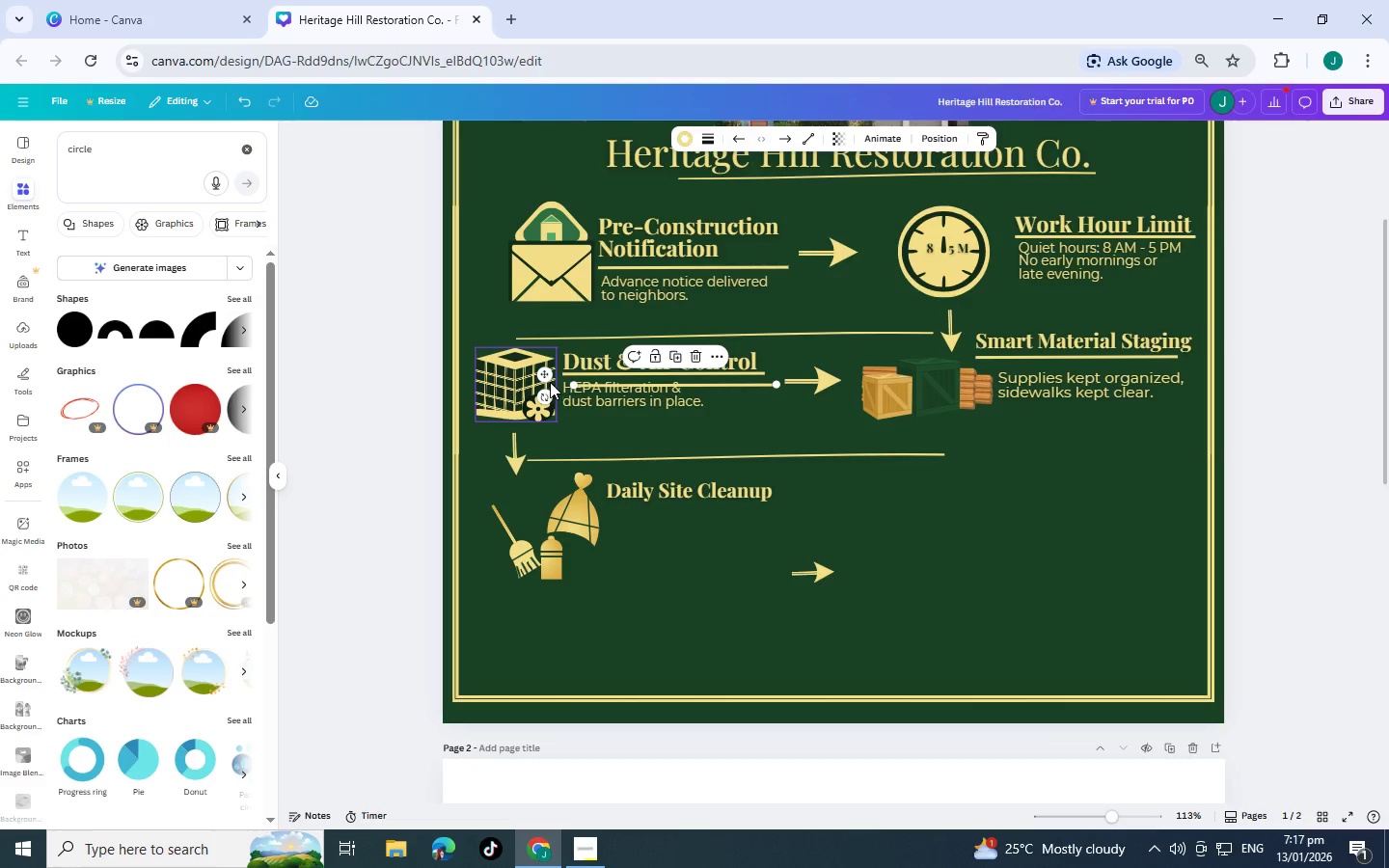 
left_click_drag(start_coordinate=[550, 374], to_coordinate=[578, 494])
 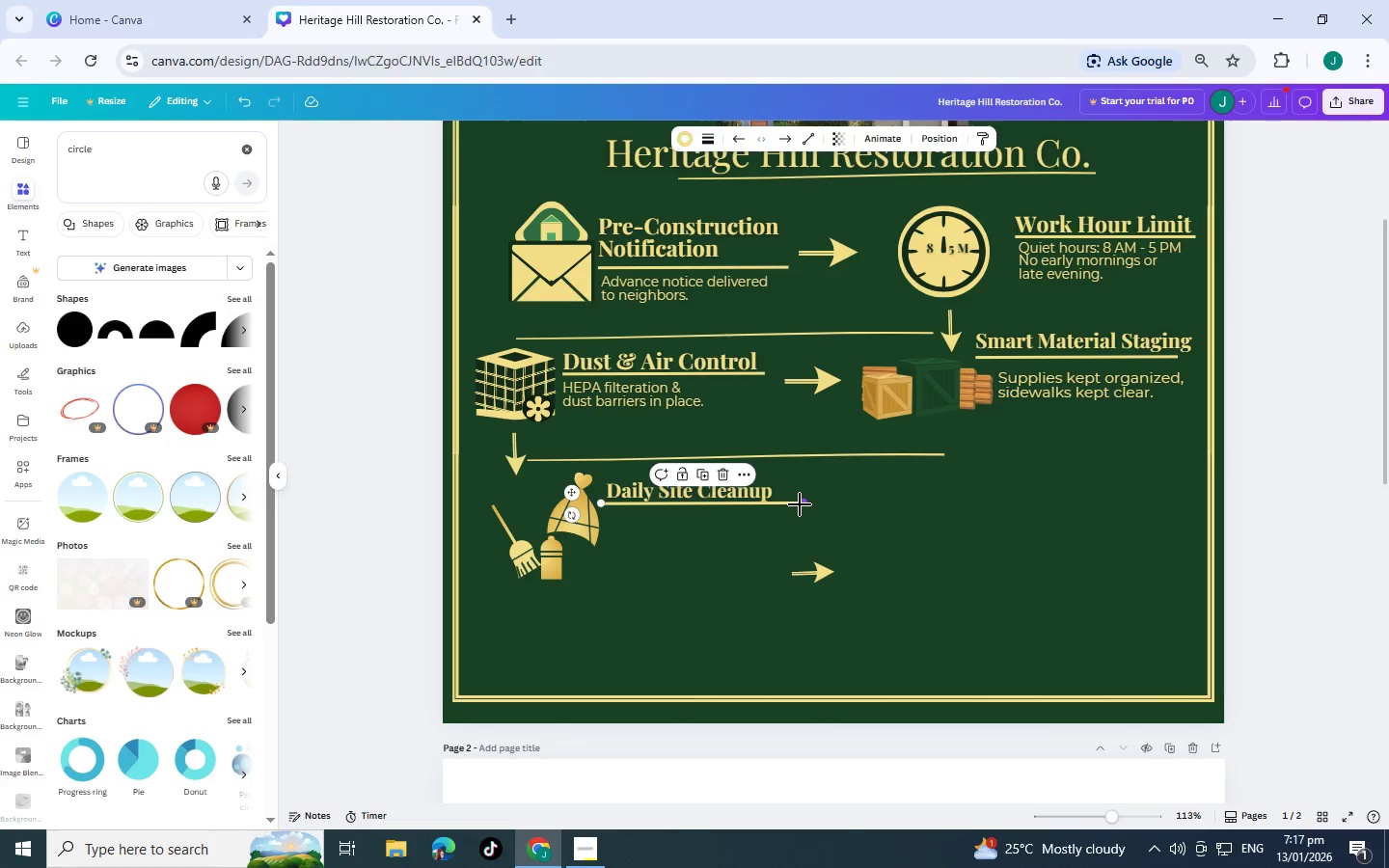 
left_click_drag(start_coordinate=[800, 504], to_coordinate=[775, 507])
 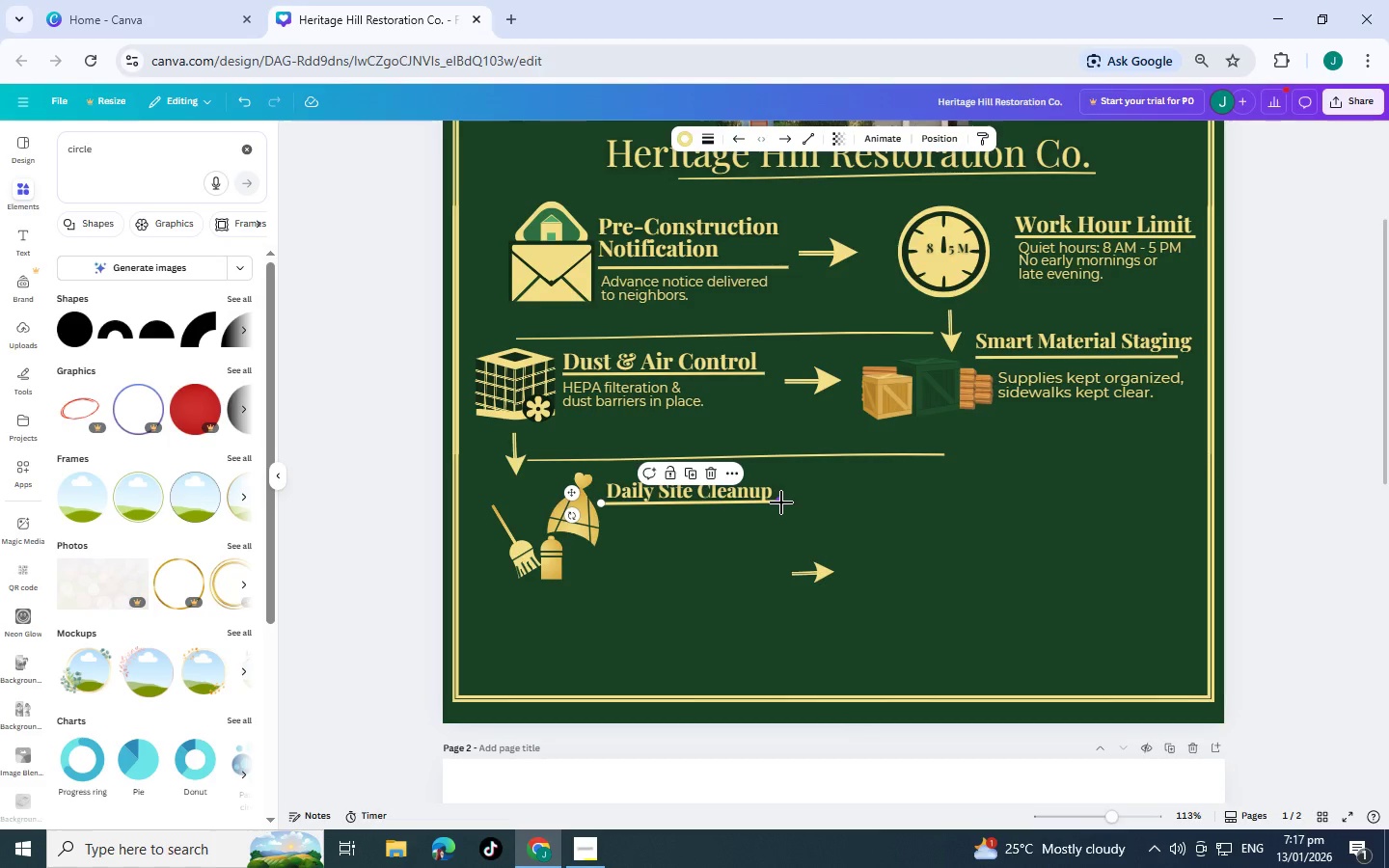 
wait(5.52)
 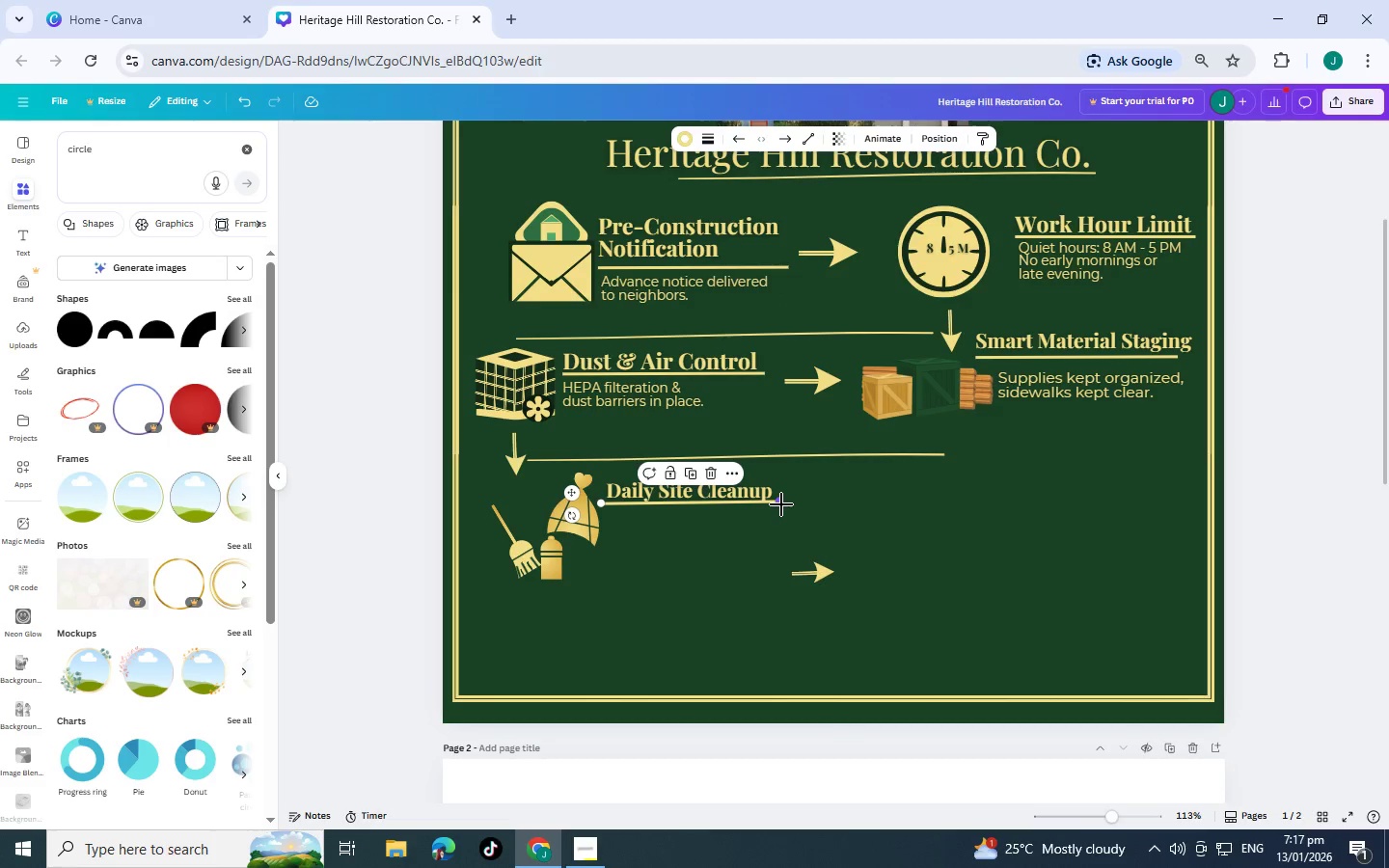 
left_click([758, 557])
 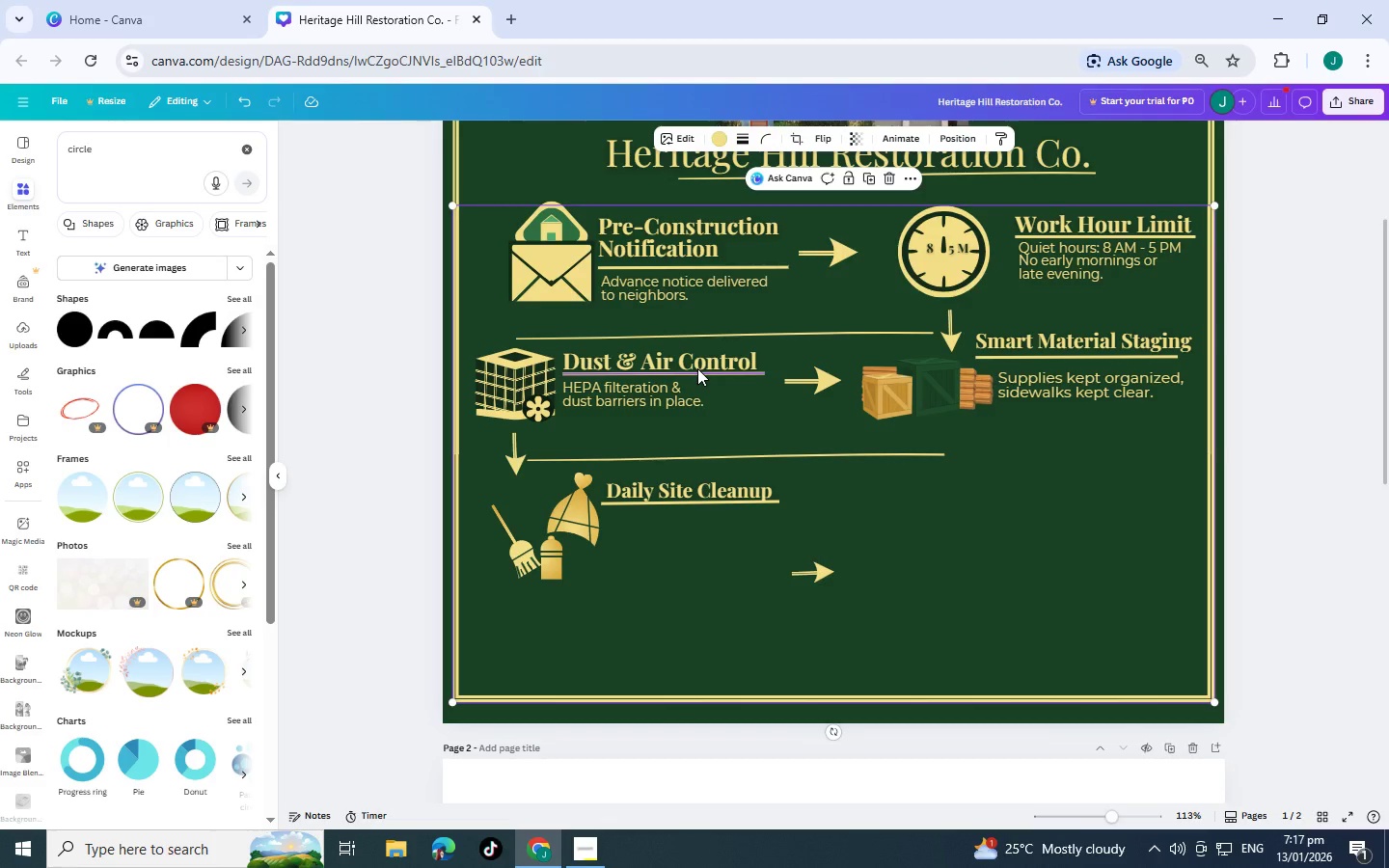 
scroll: coordinate [697, 368], scroll_direction: down, amount: 1.0
 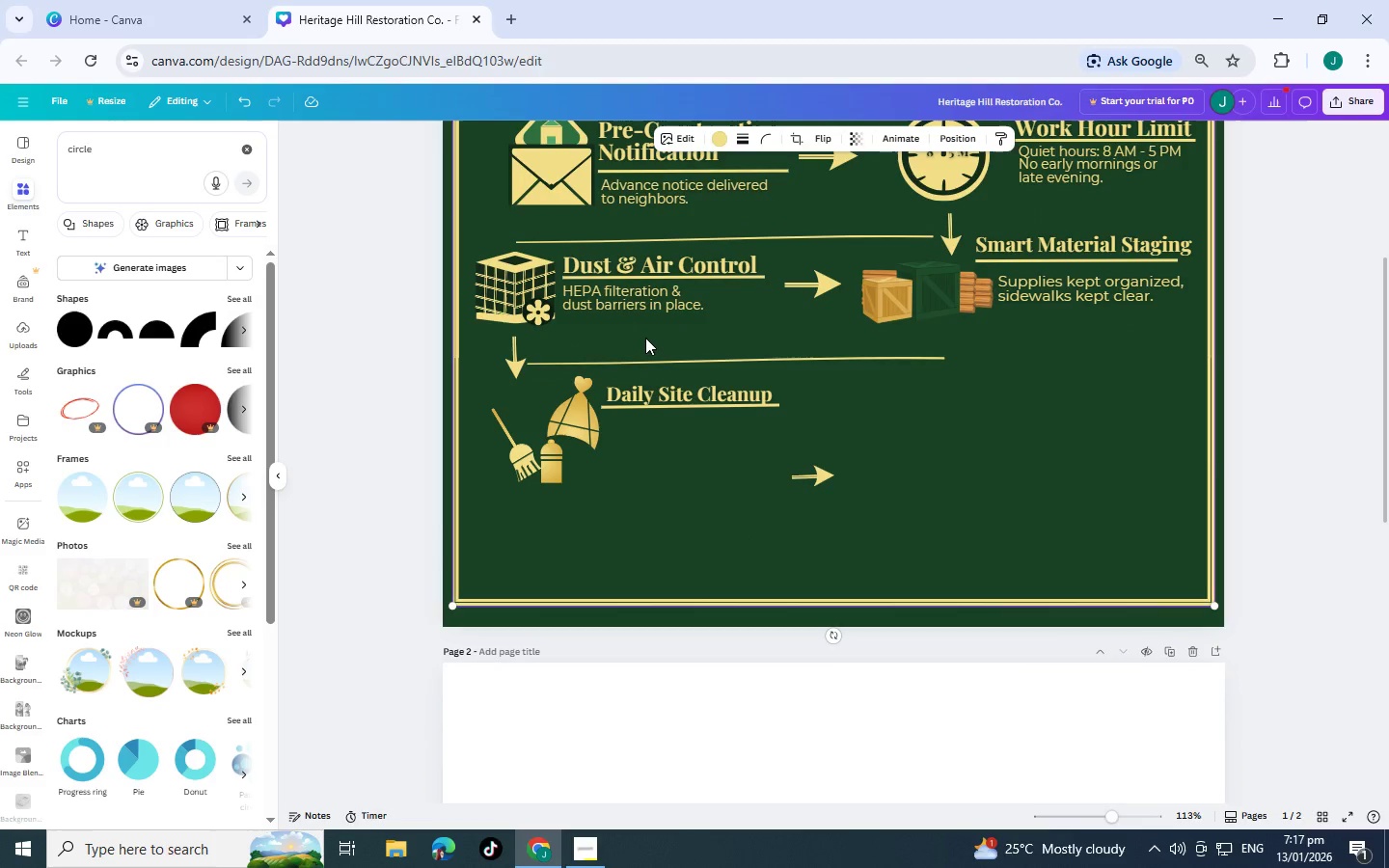 
left_click([645, 296])
 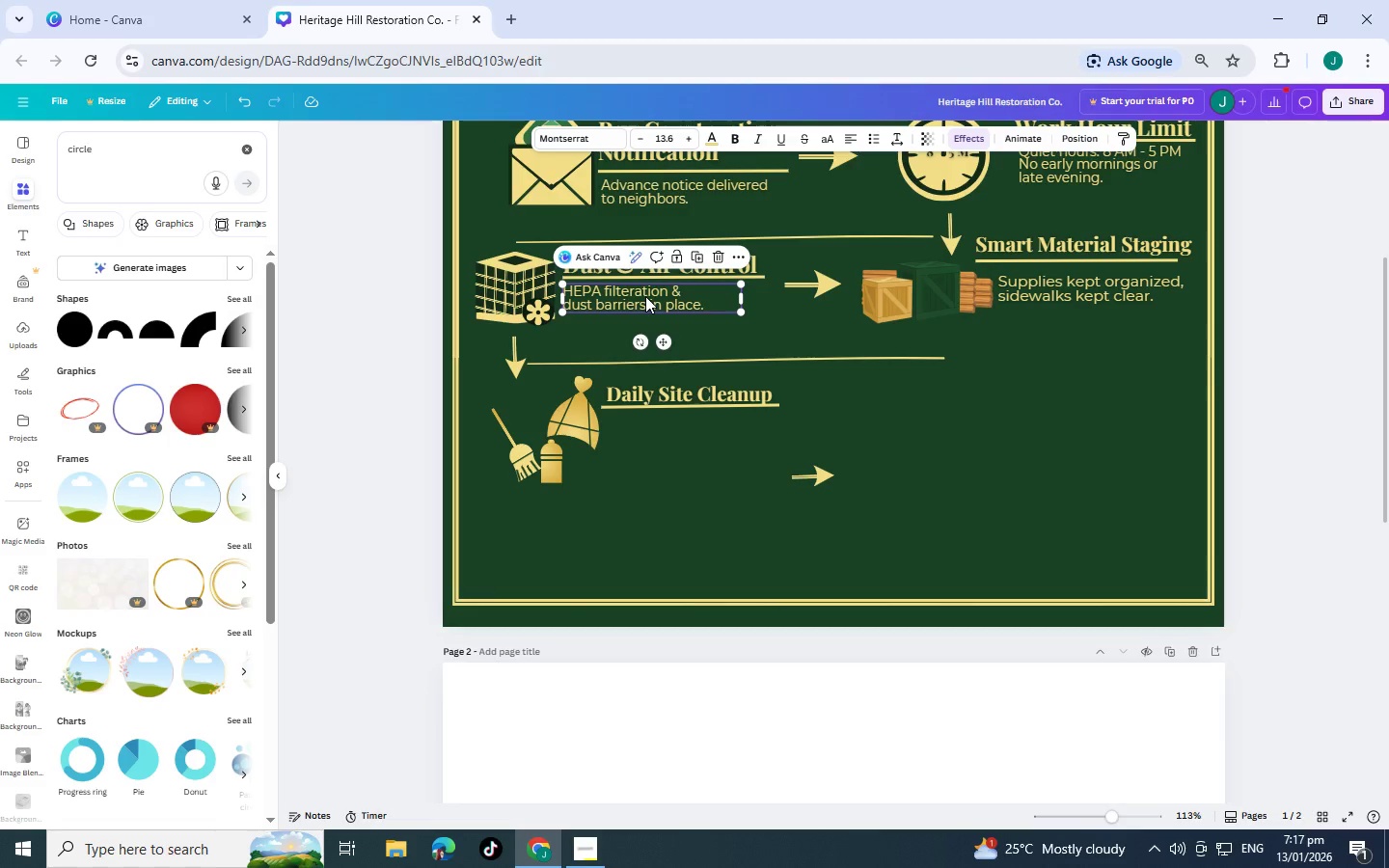 
key(Control+C)
 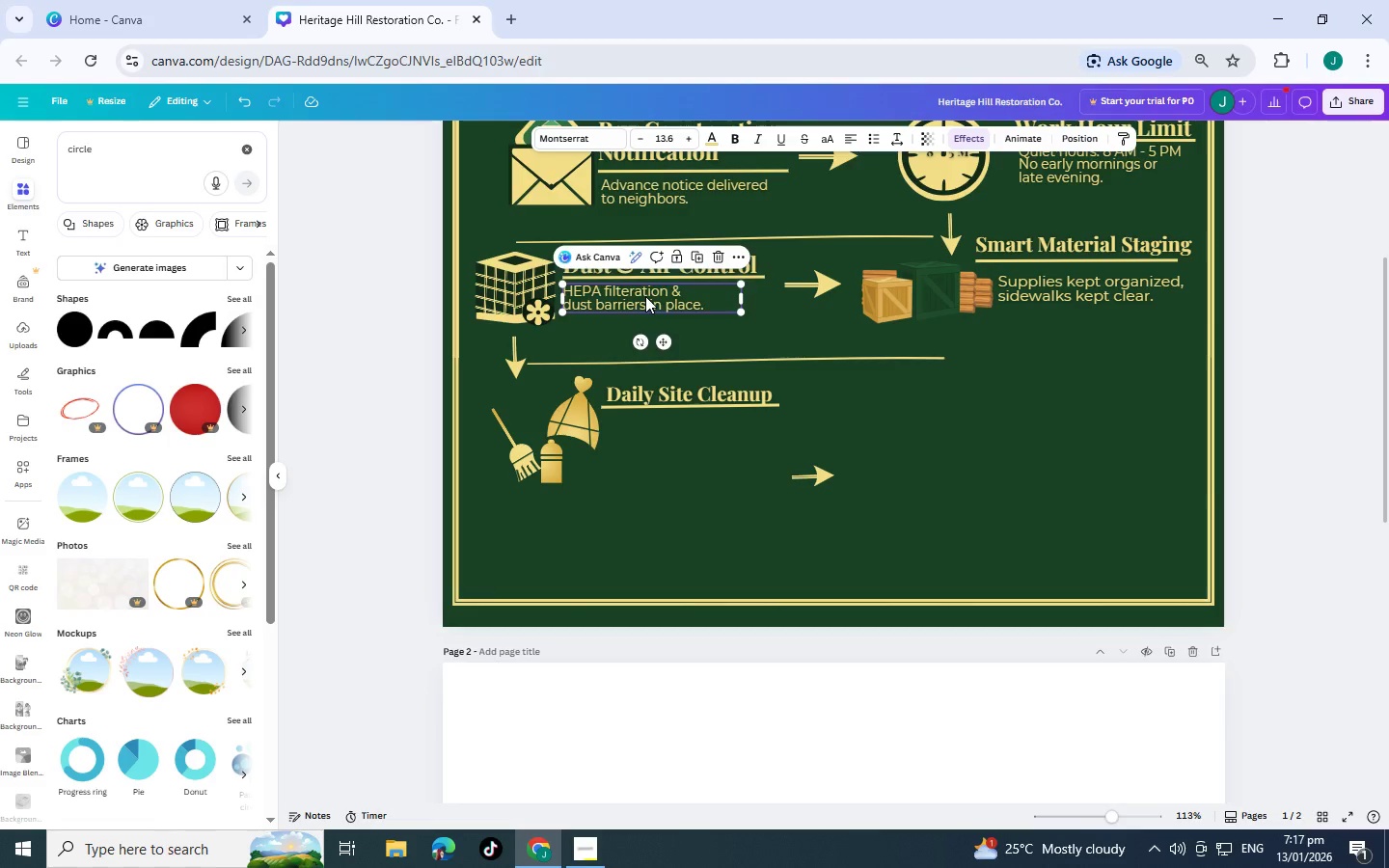 
key(Control+V)
 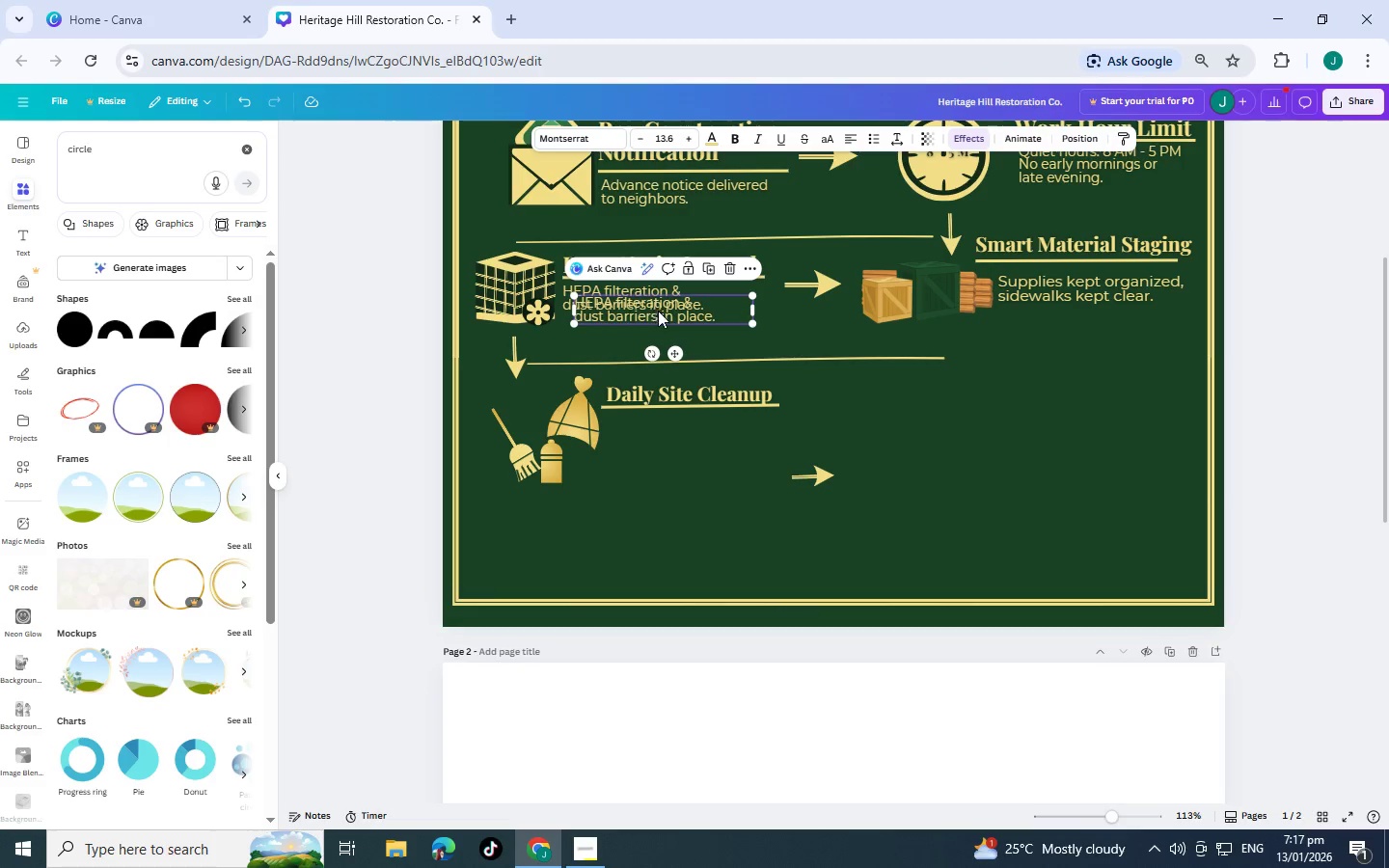 
left_click_drag(start_coordinate=[658, 311], to_coordinate=[693, 428])
 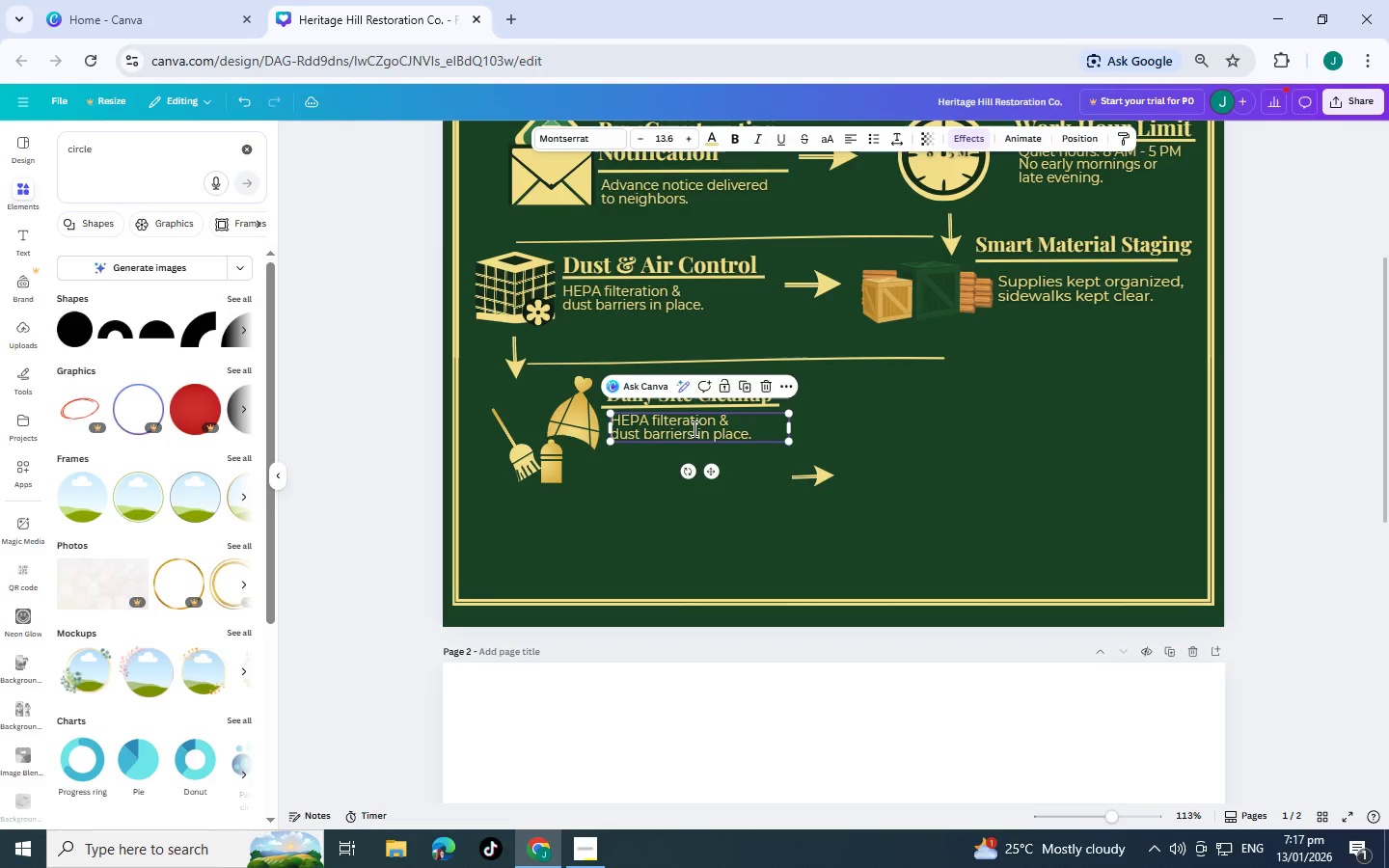 
double_click([693, 428])
 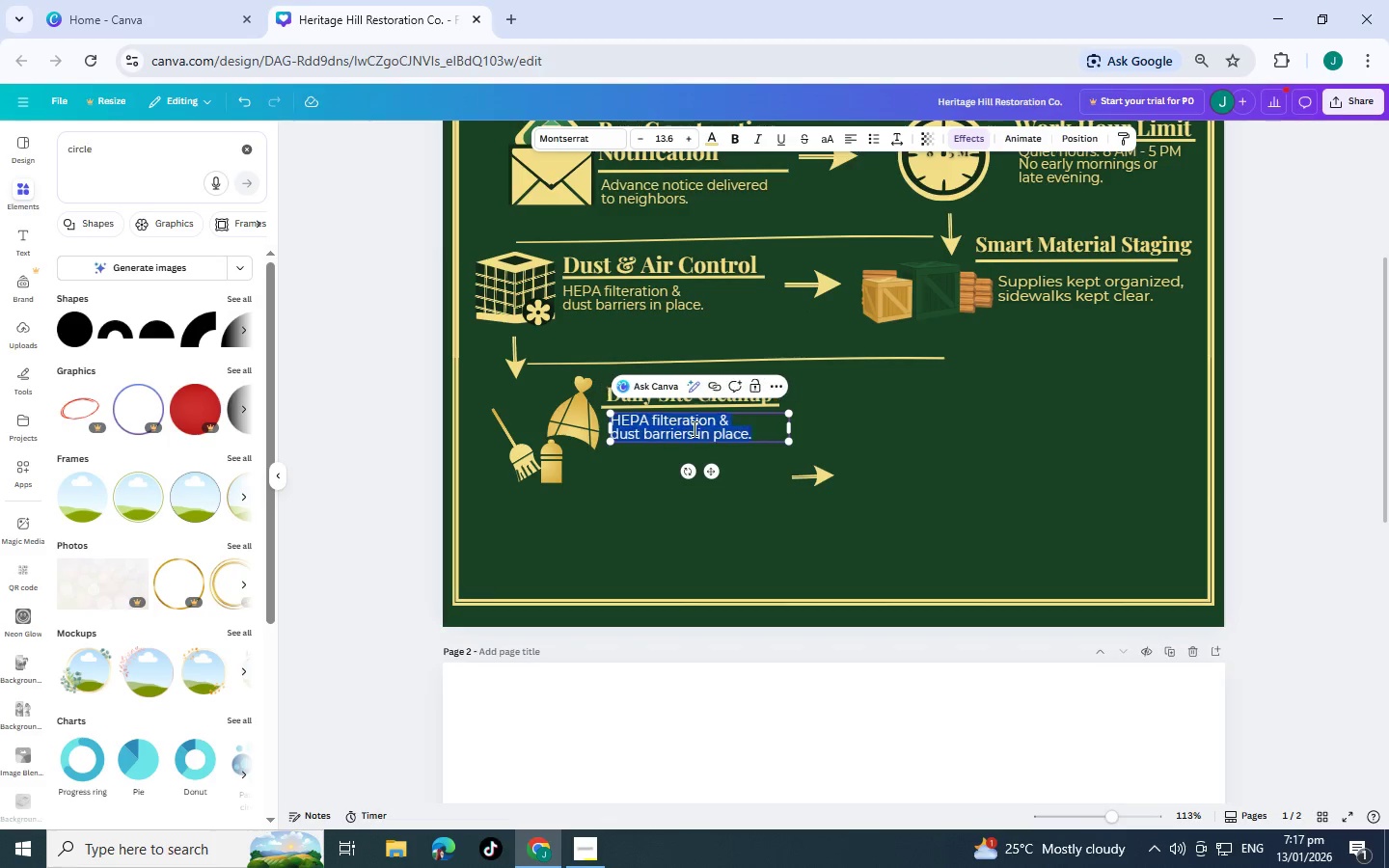 
triple_click([693, 428])
 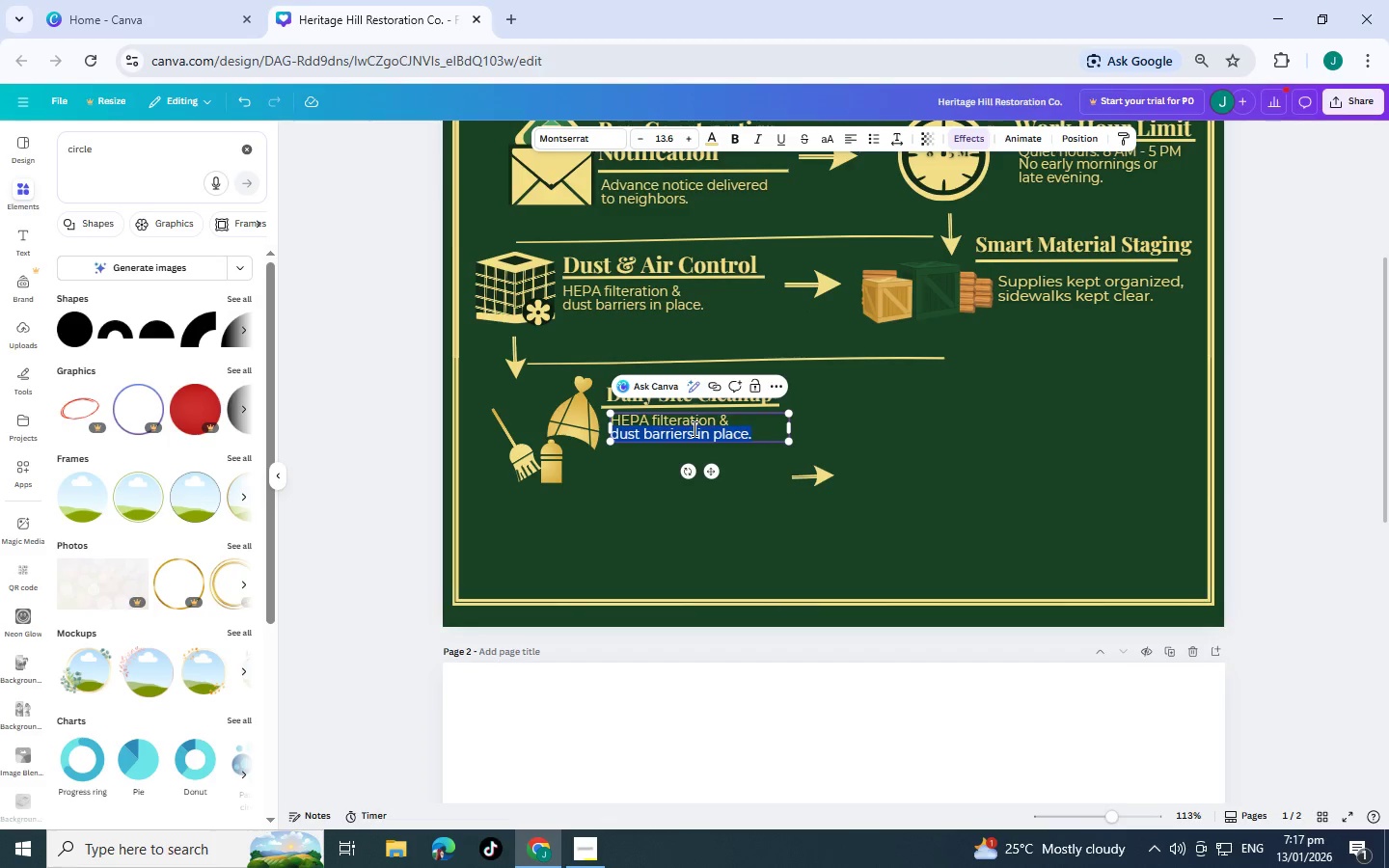 
triple_click([693, 428])
 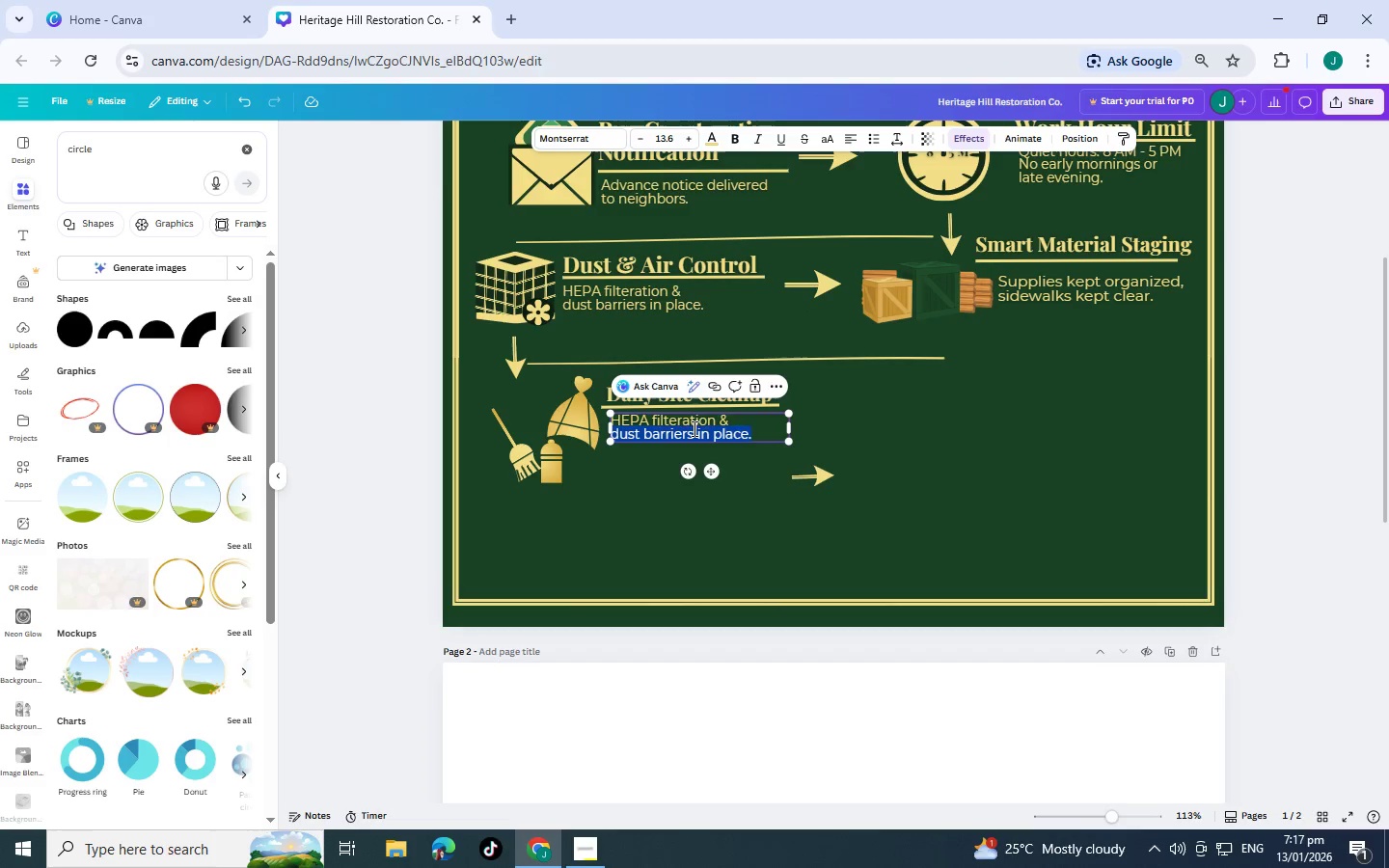 
triple_click([693, 428])
 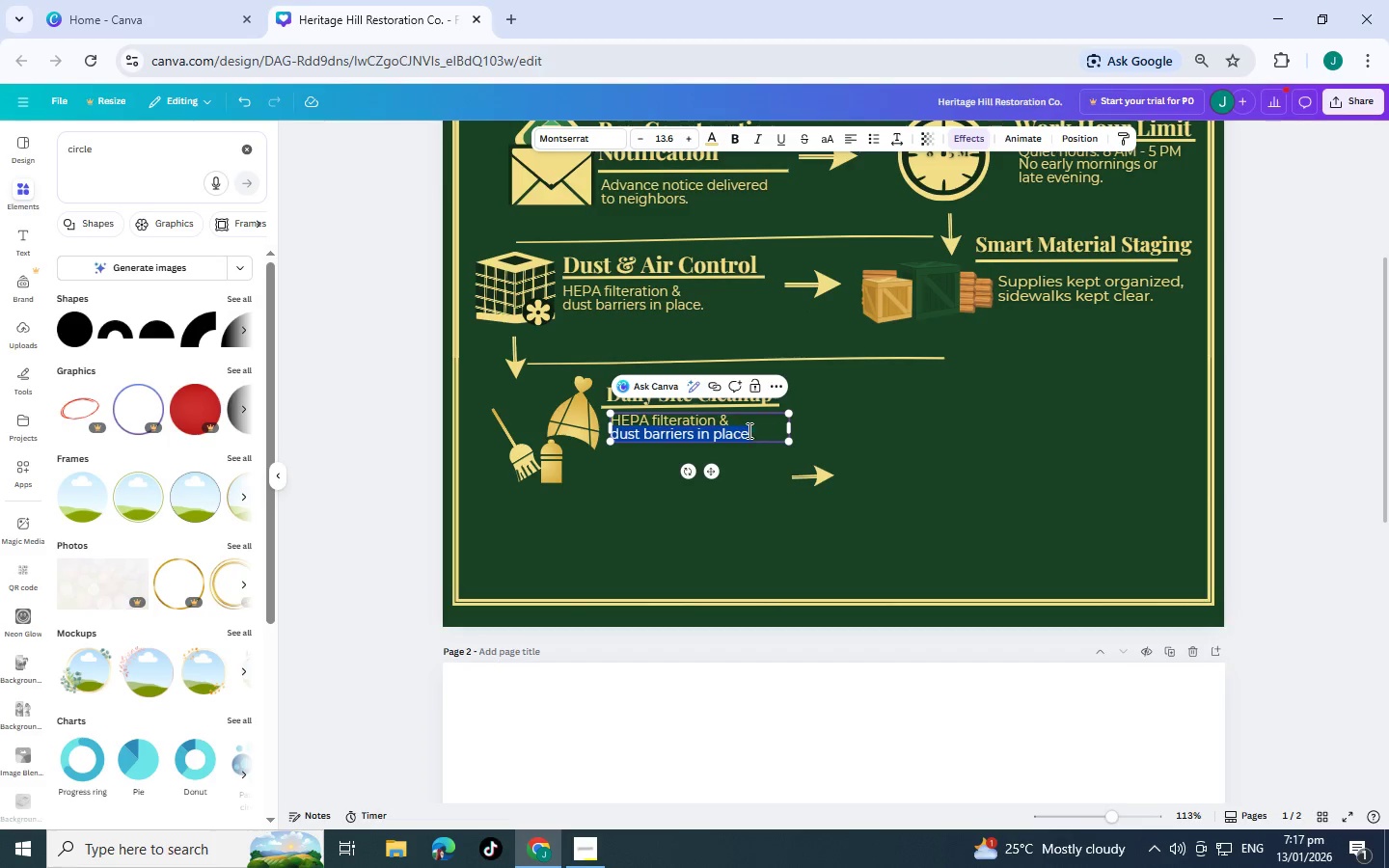 
left_click([748, 430])
 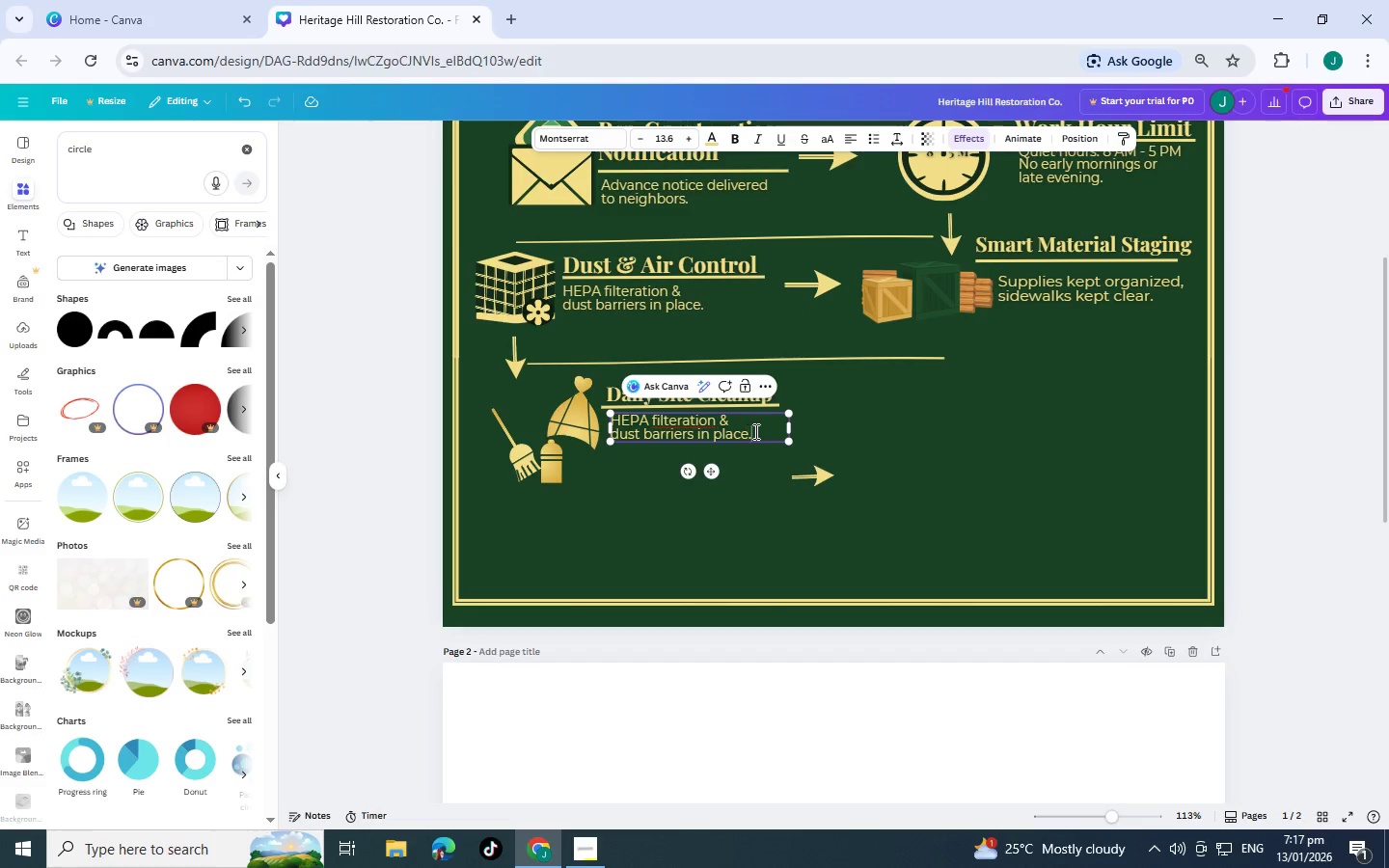 
left_click_drag(start_coordinate=[754, 431], to_coordinate=[613, 413])
 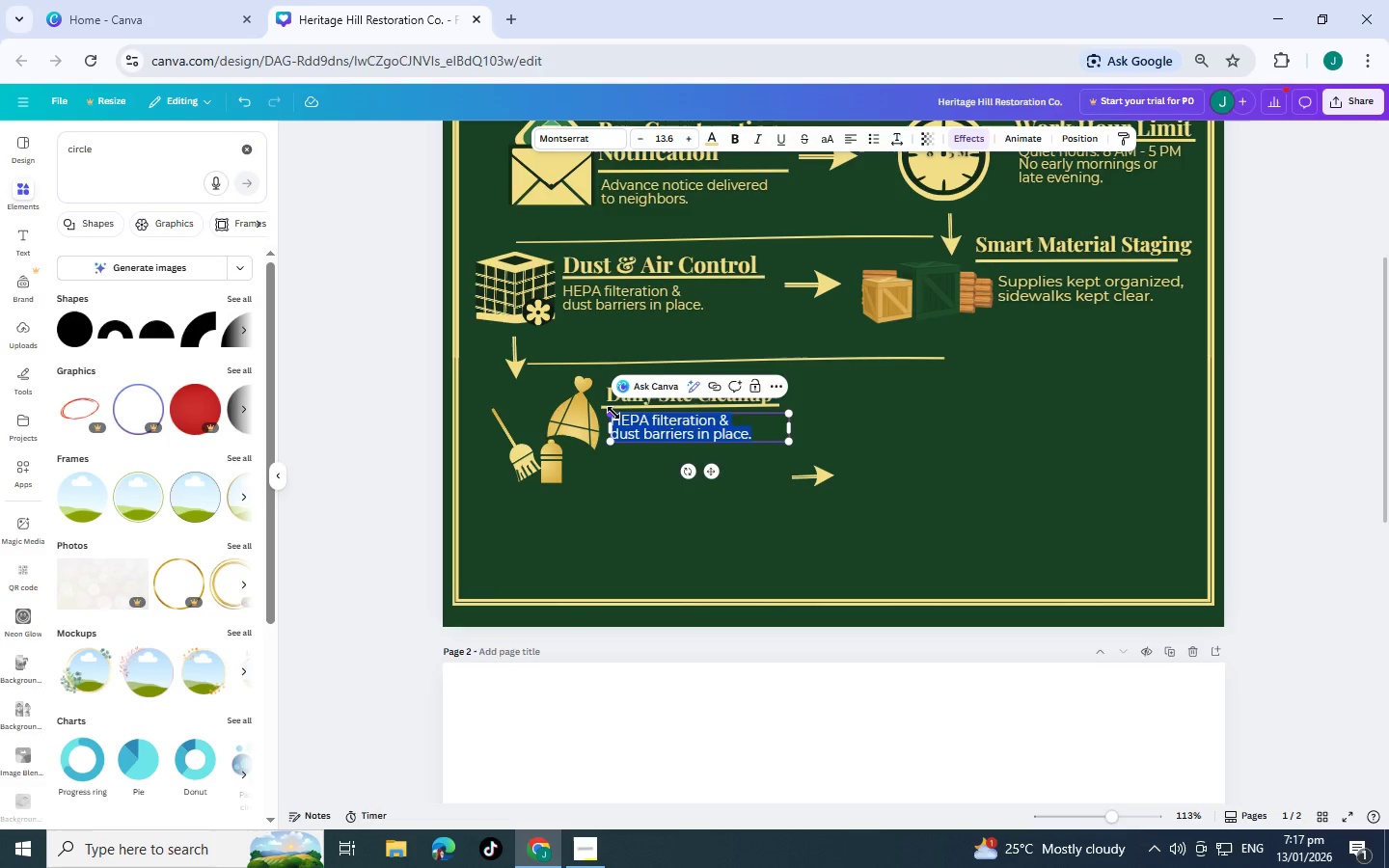 
key(Backspace)
 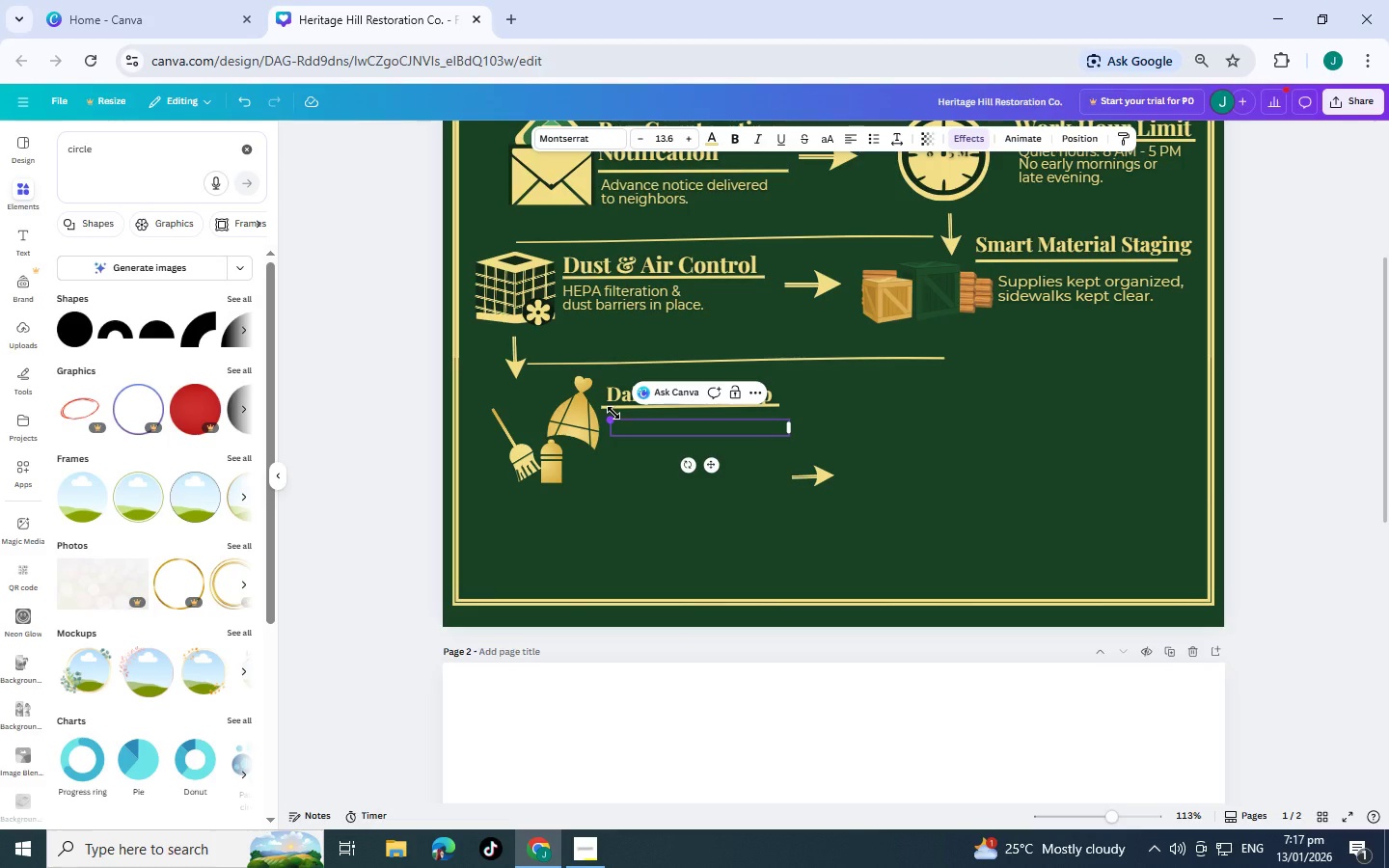 
wait(5.05)
 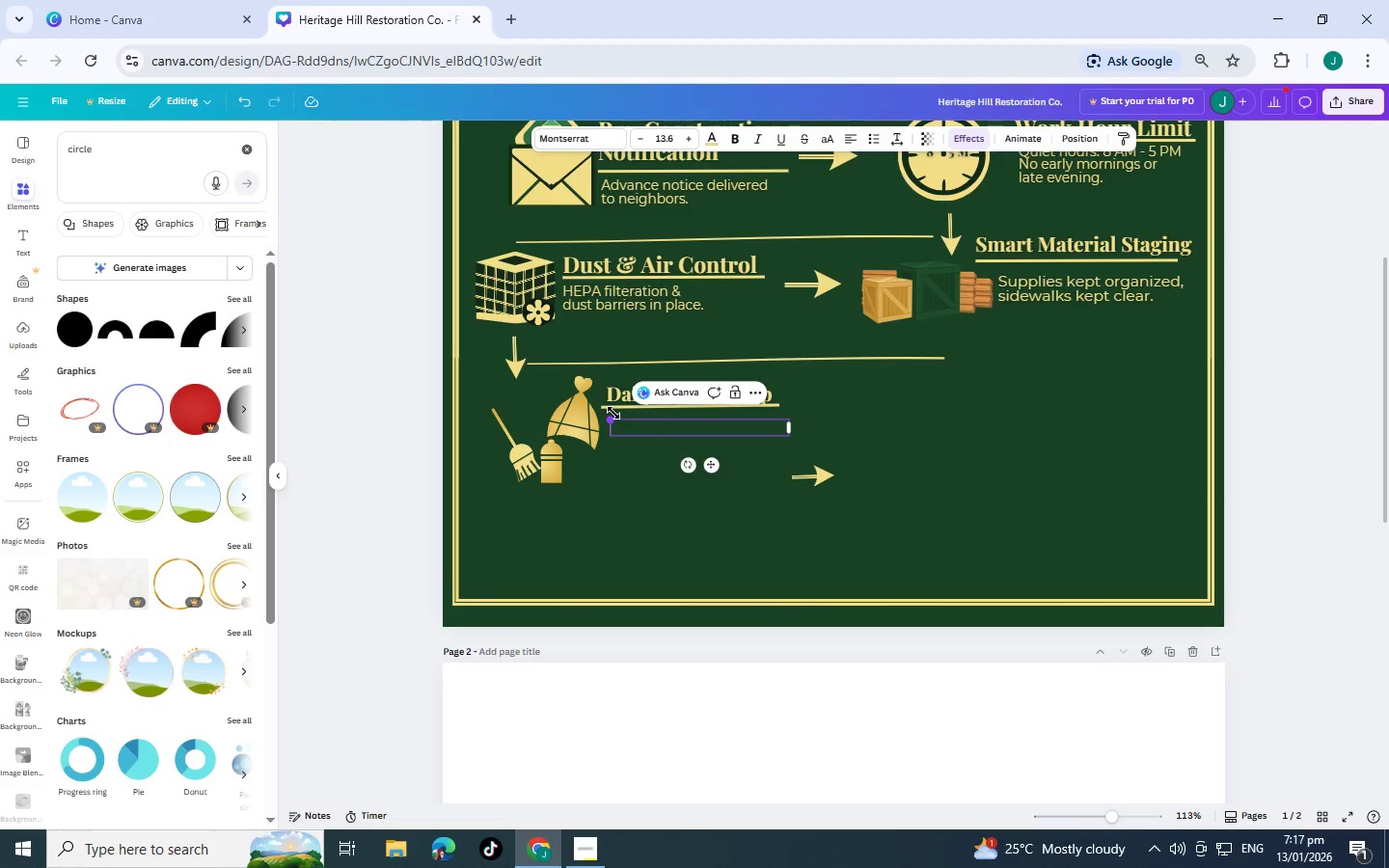 
type(Jobsite tidled )
 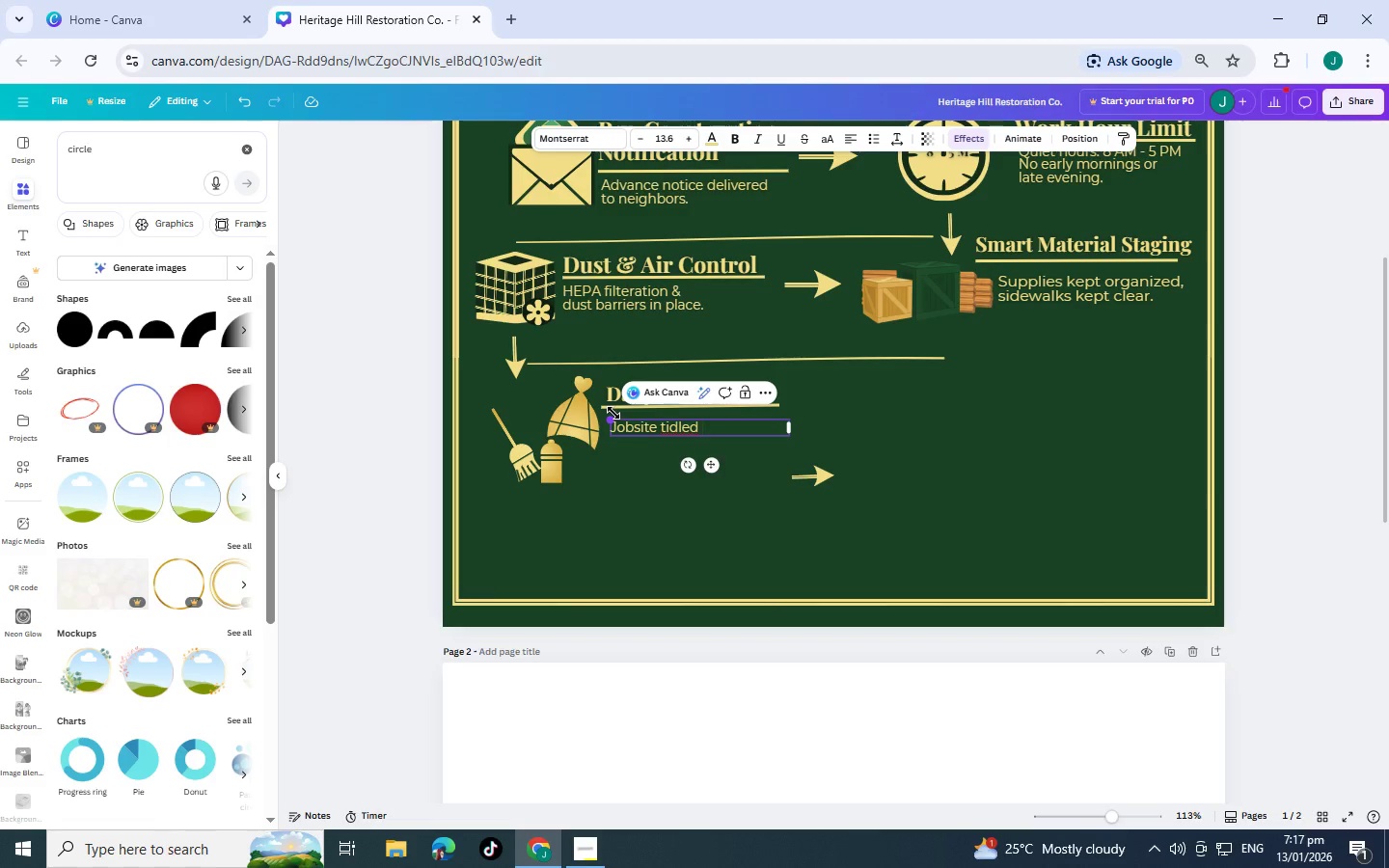 
wait(10.38)
 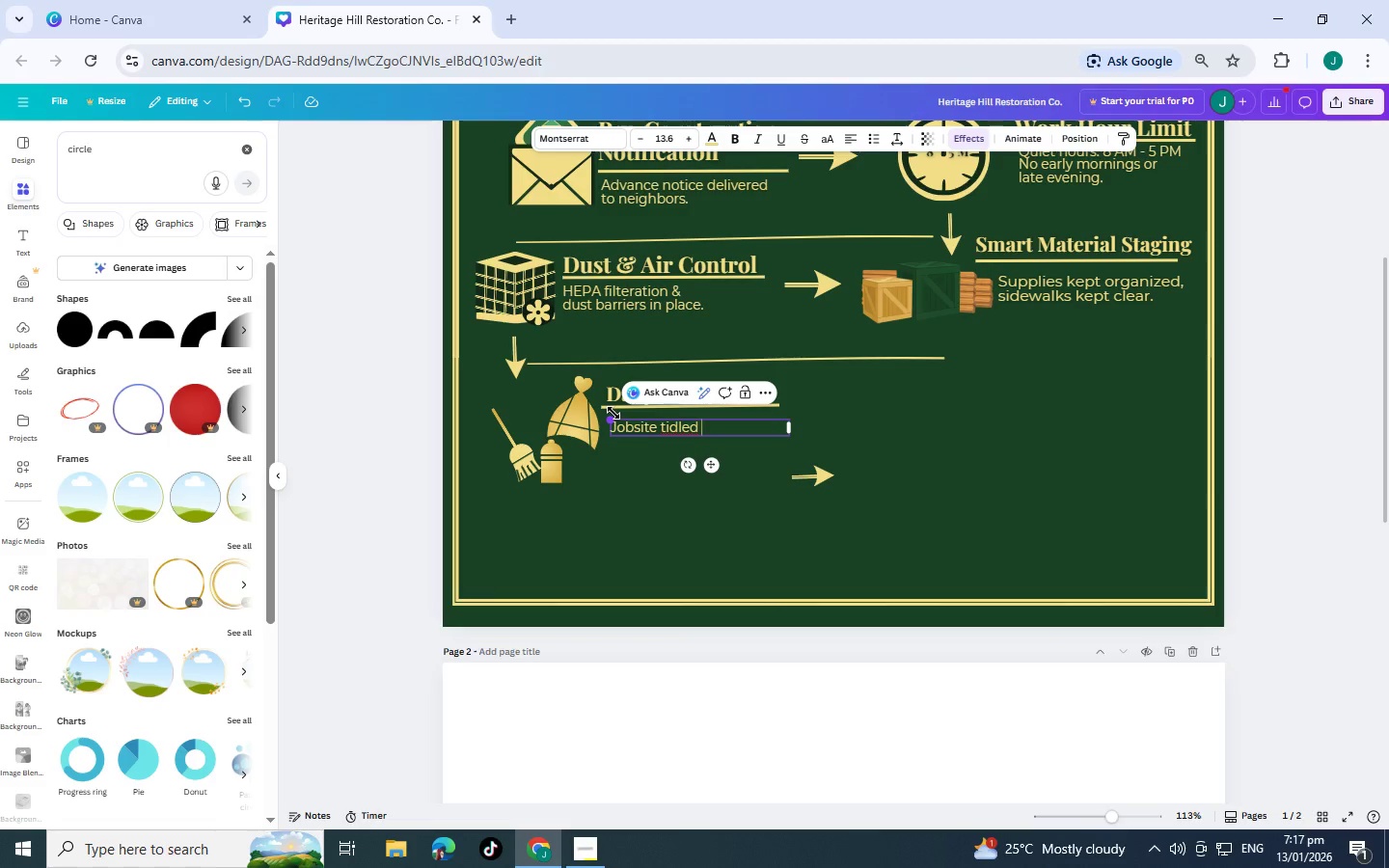 
key(Shift+7)
 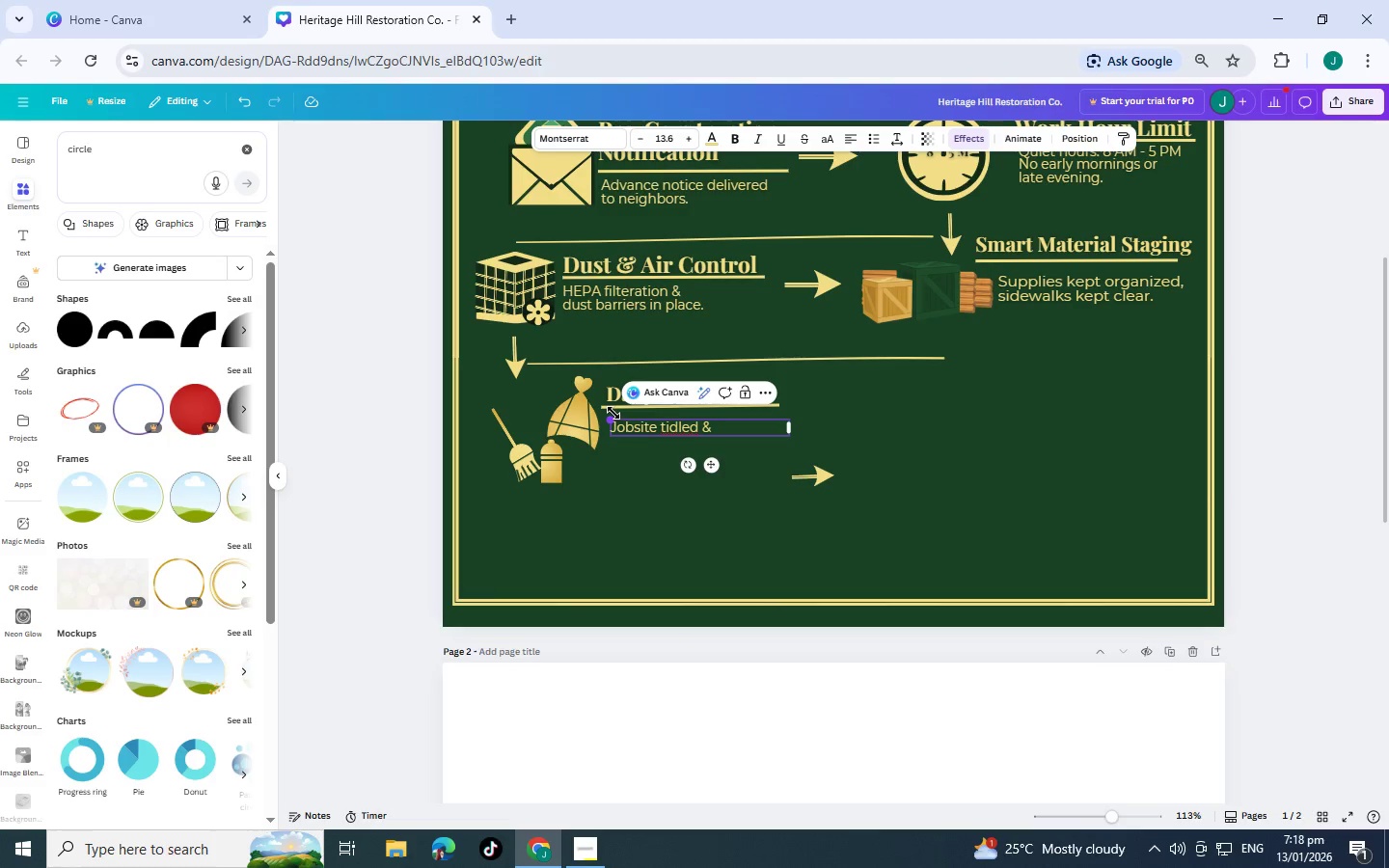 
type( debris )
key(Backspace)
 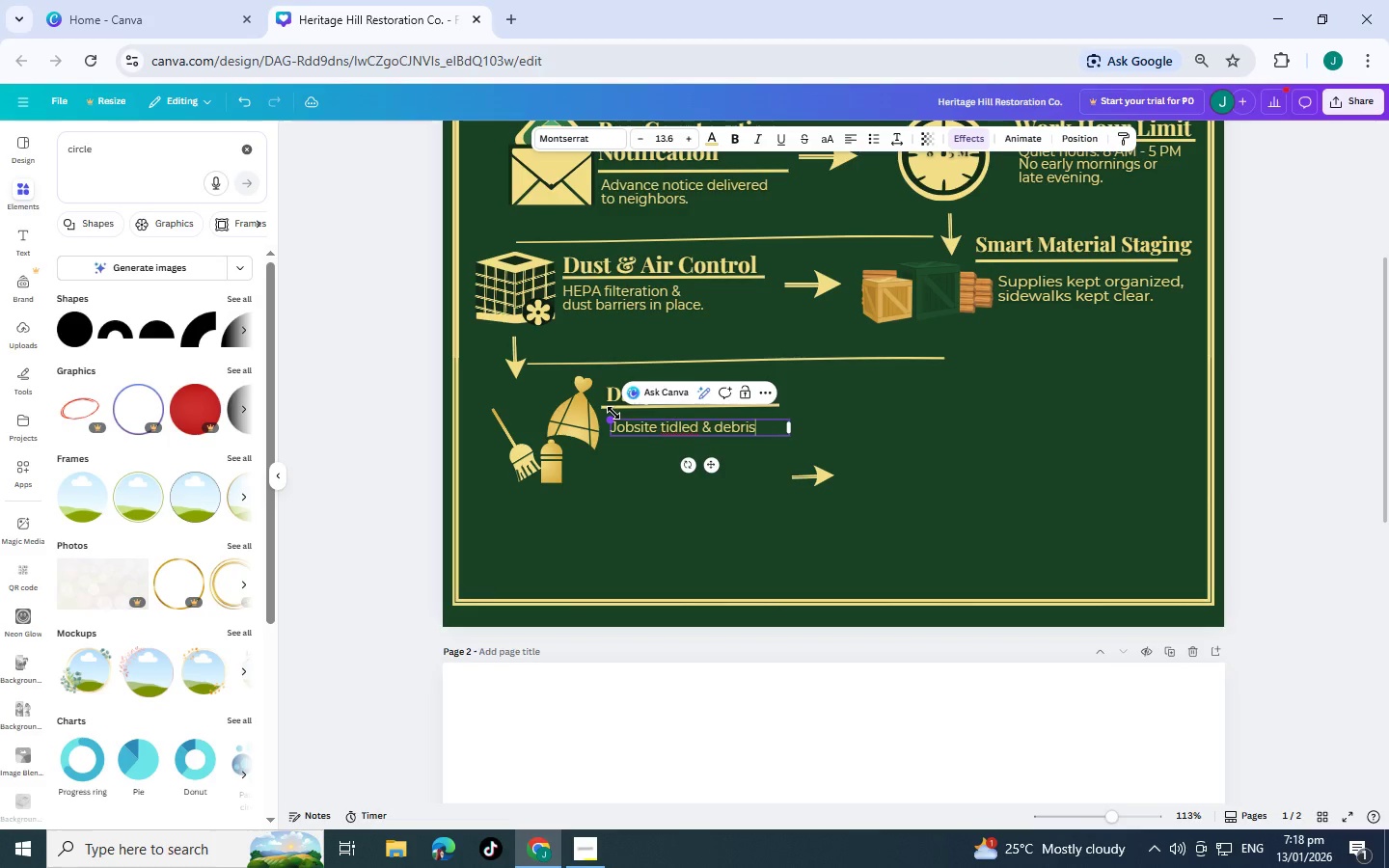 
key(Enter)
 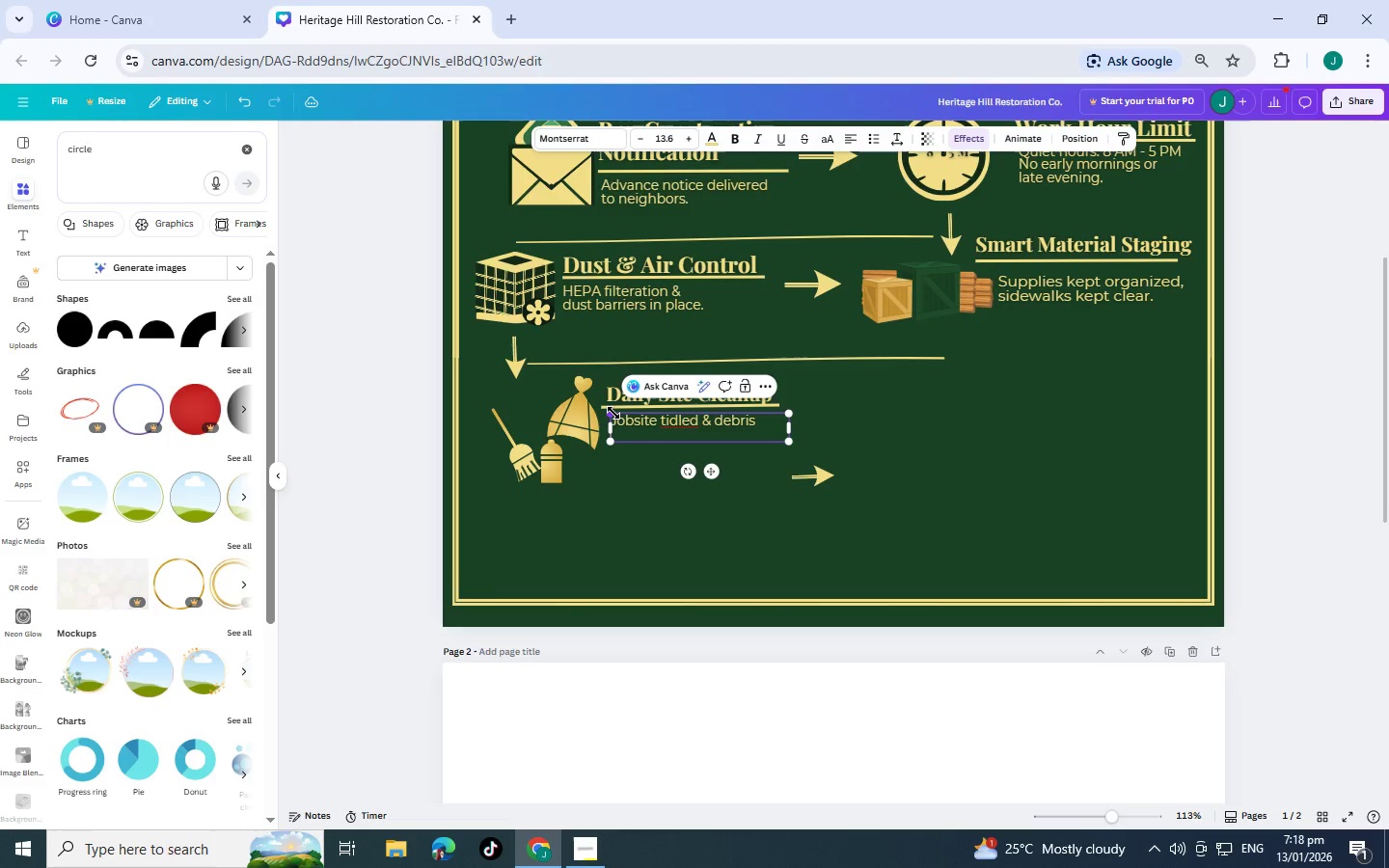 
type(remop)
key(Backspace)
type(ved each day.)
 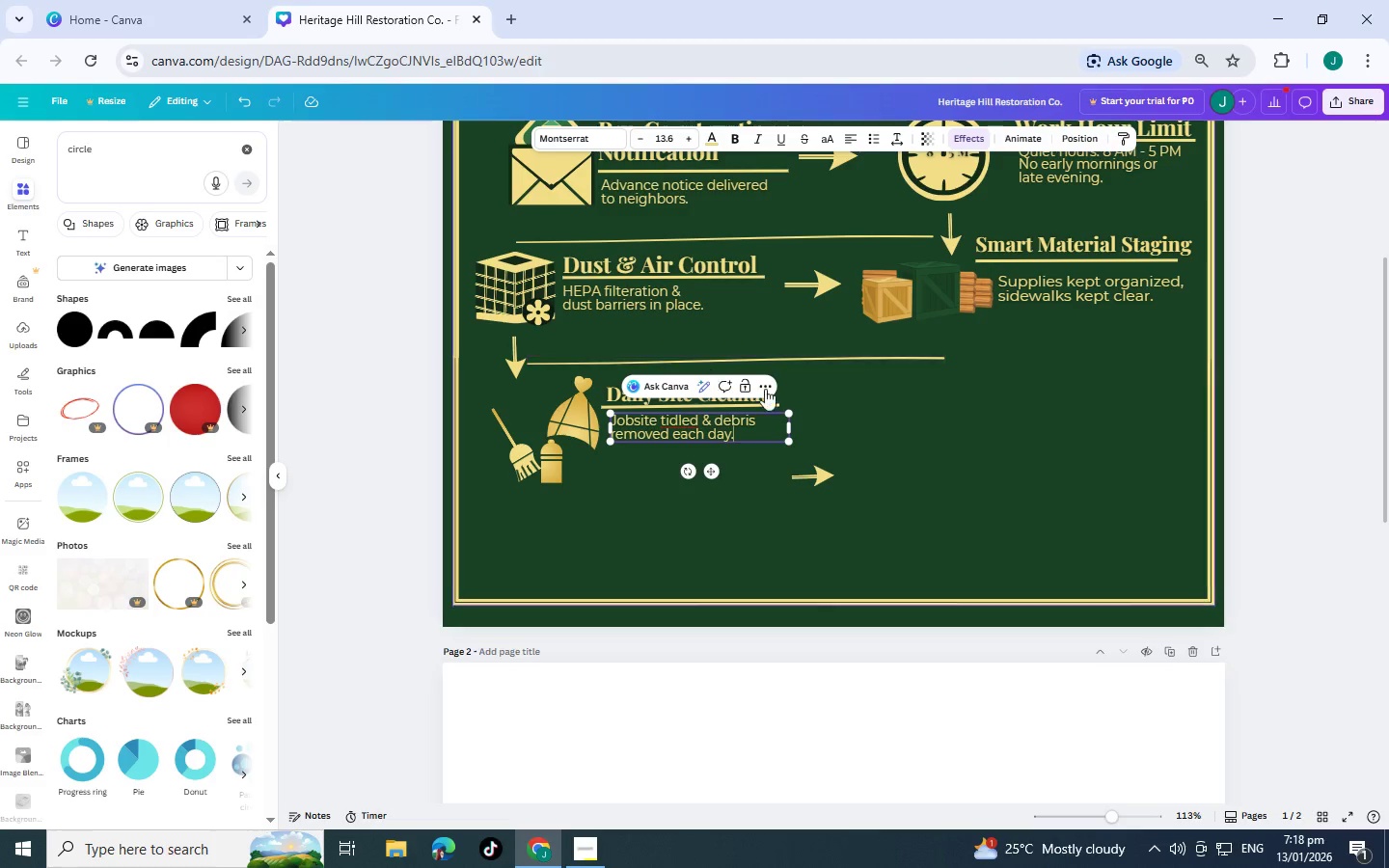 
left_click([820, 415])
 